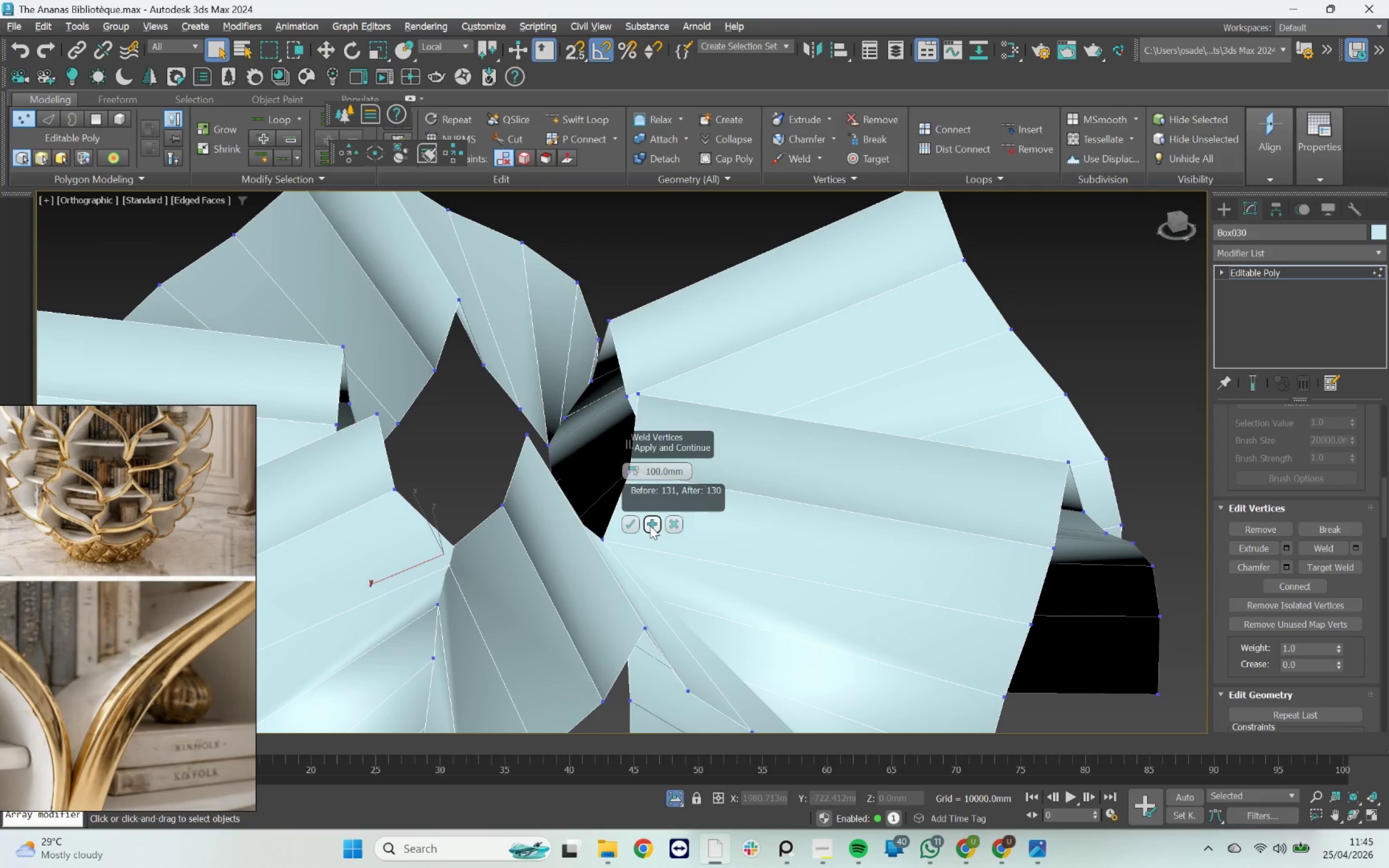 
left_click([651, 524])
 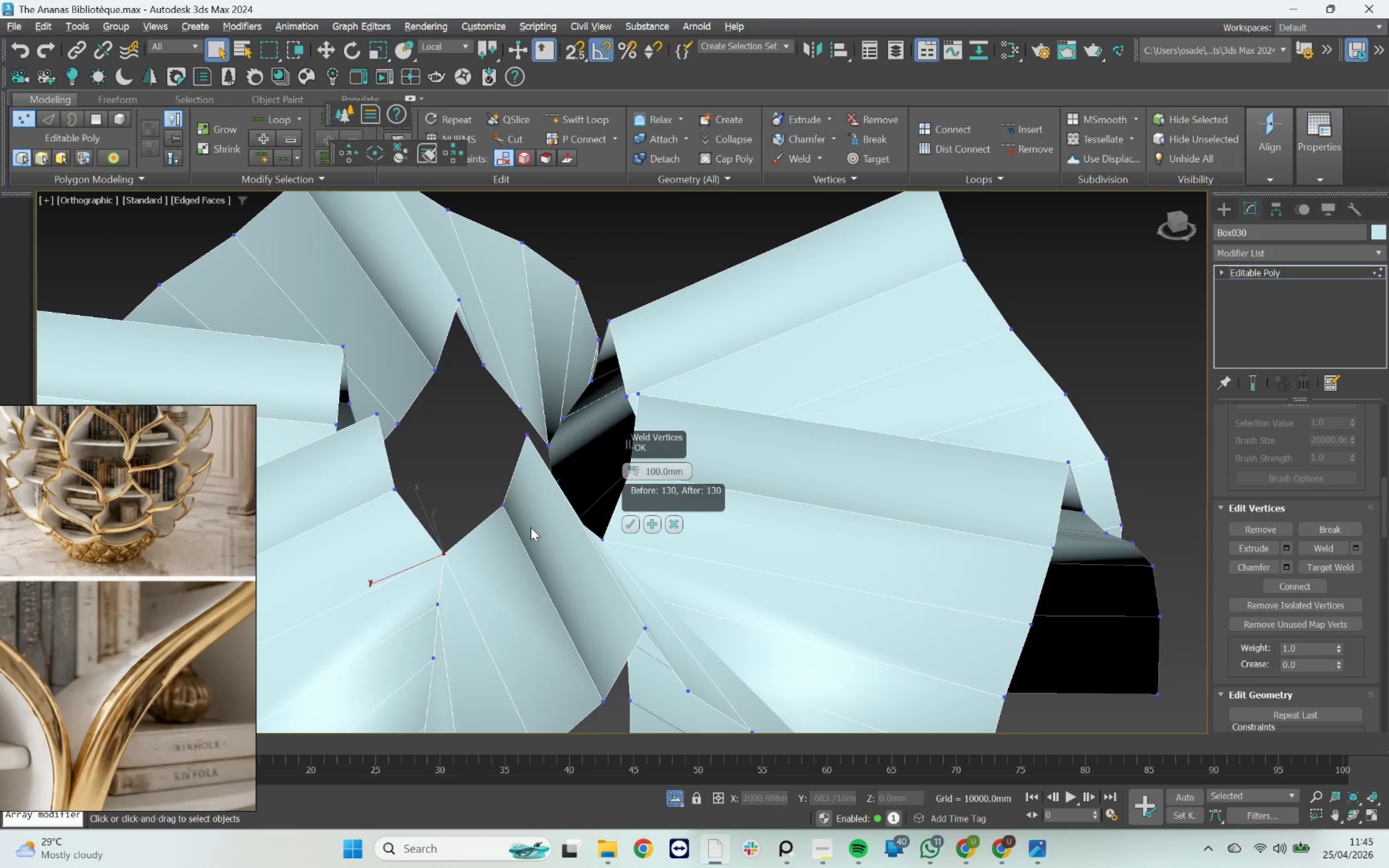 
scroll: coordinate [498, 527], scroll_direction: down, amount: 3.0
 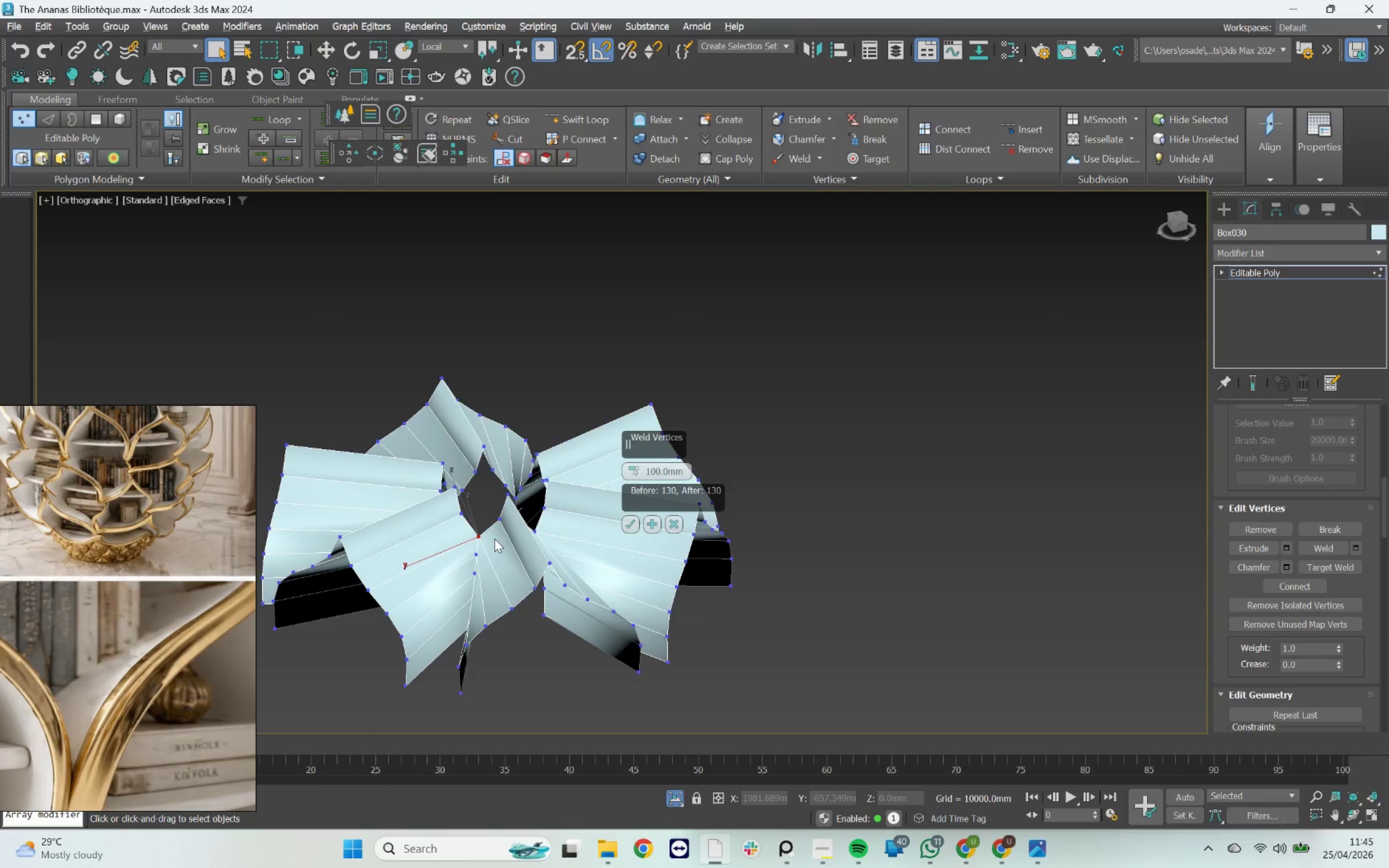 
hold_key(key=AltLeft, duration=1.47)
 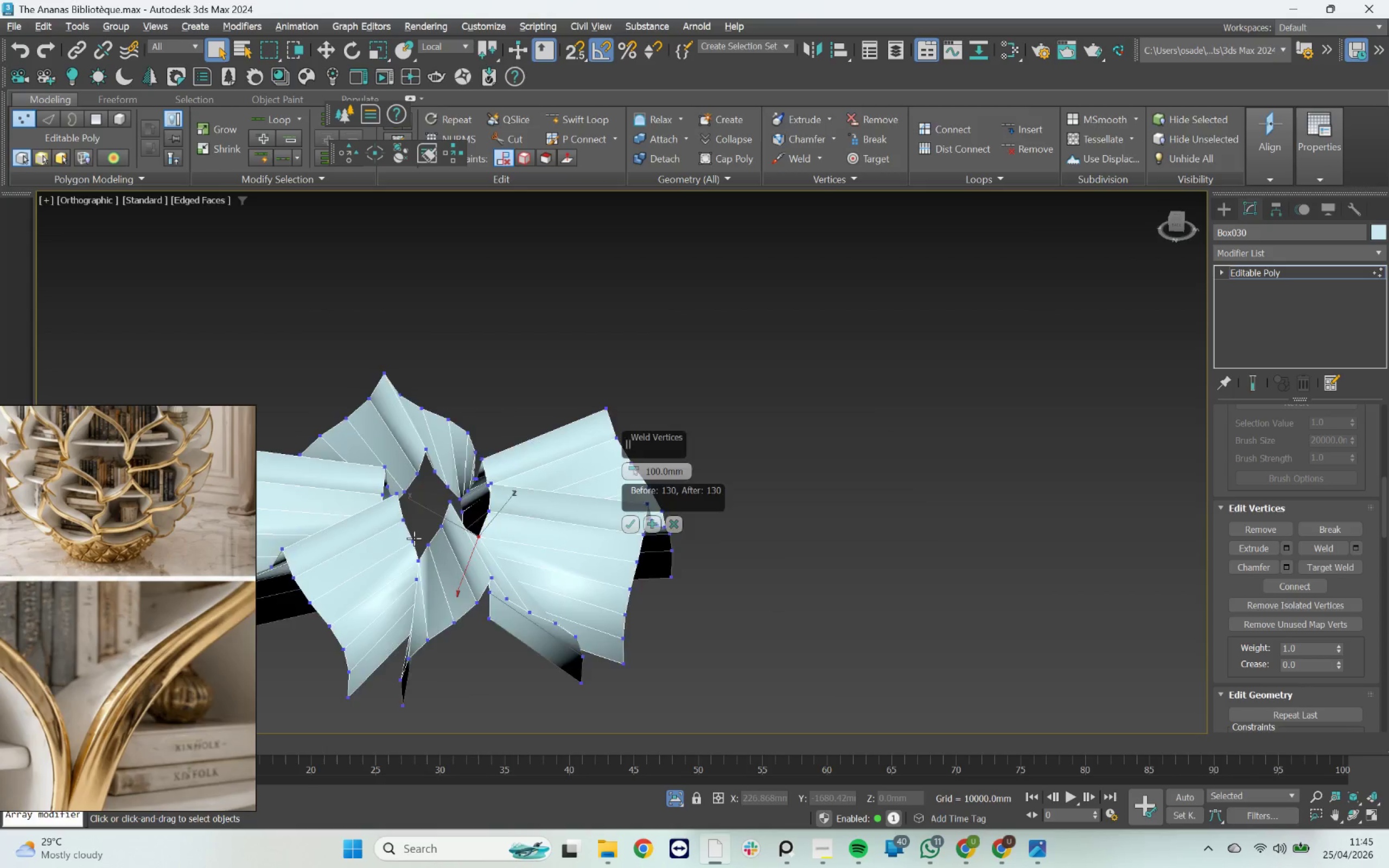 
left_click_drag(start_coordinate=[379, 538], to_coordinate=[458, 568])
 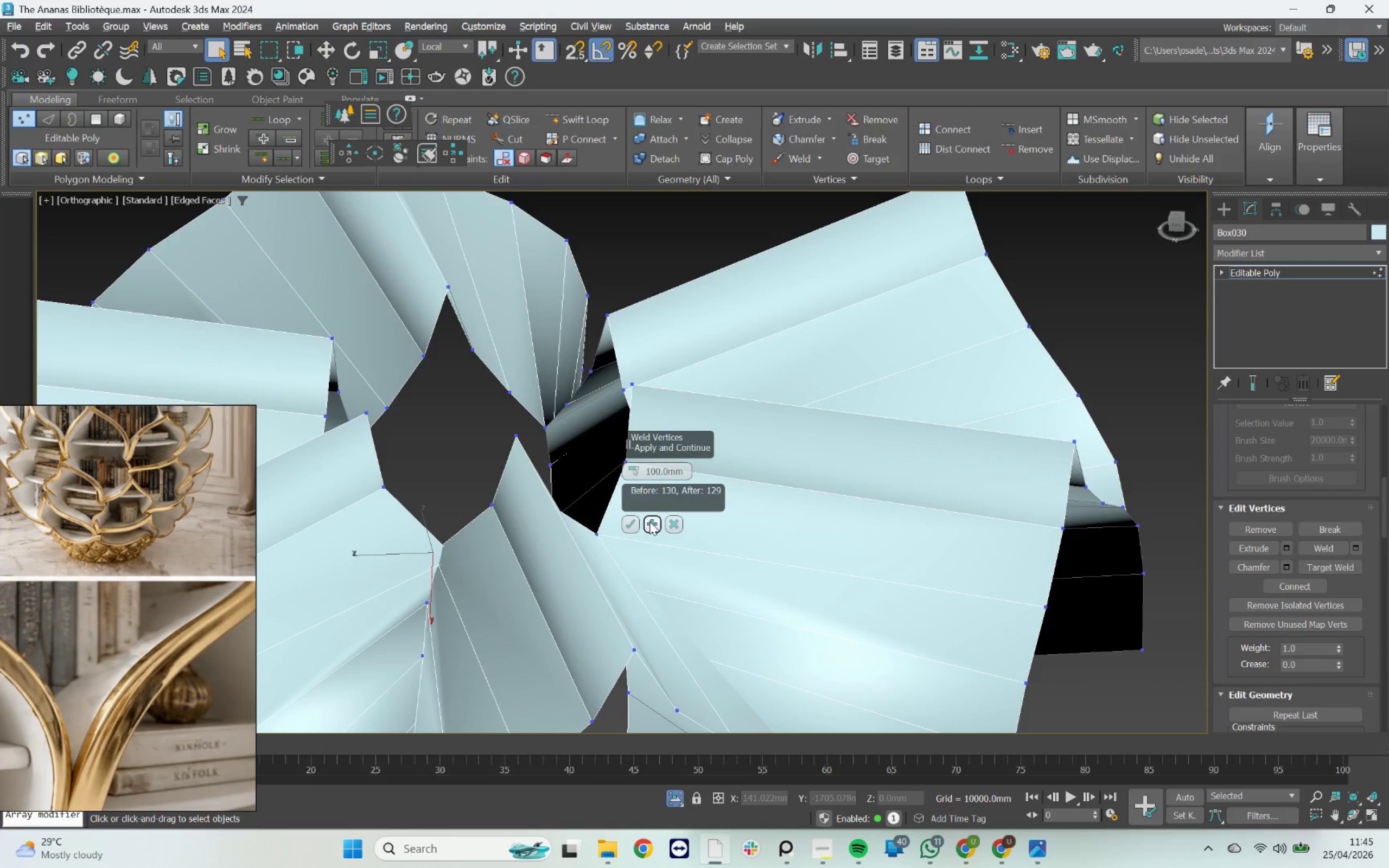 
scroll: coordinate [414, 538], scroll_direction: up, amount: 3.0
 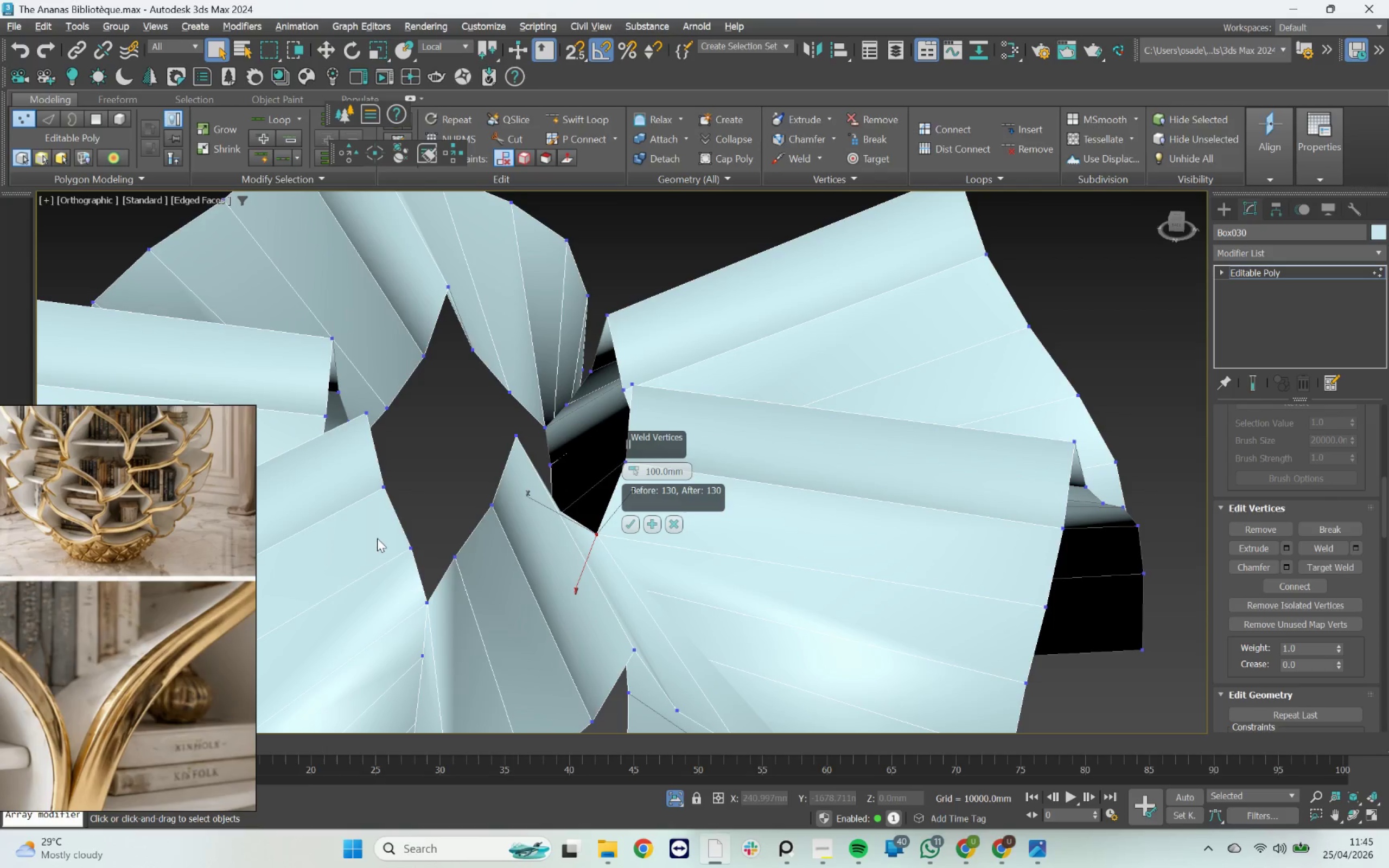 
scroll: coordinate [461, 533], scroll_direction: down, amount: 3.0
 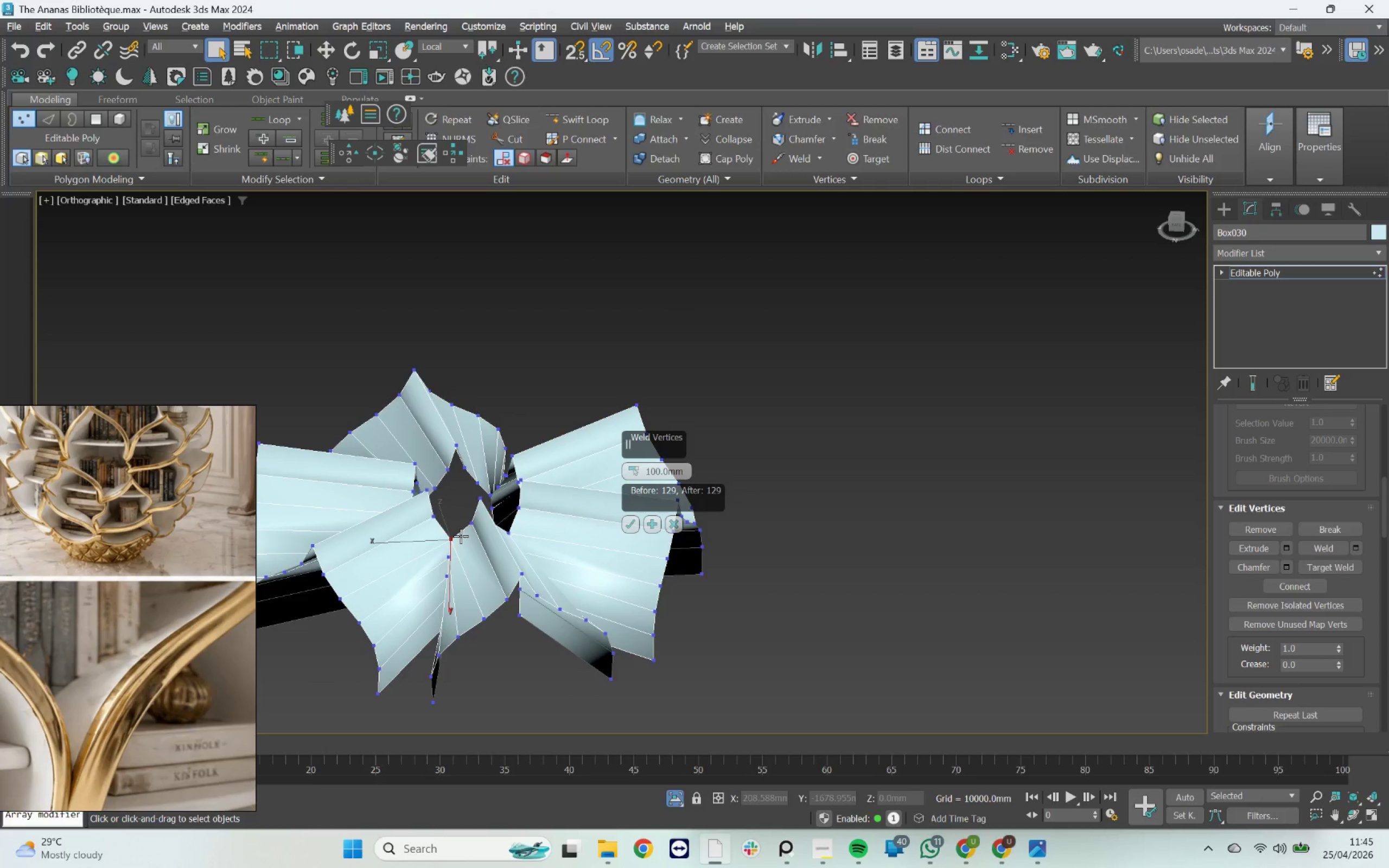 
hold_key(key=AltLeft, duration=0.84)
 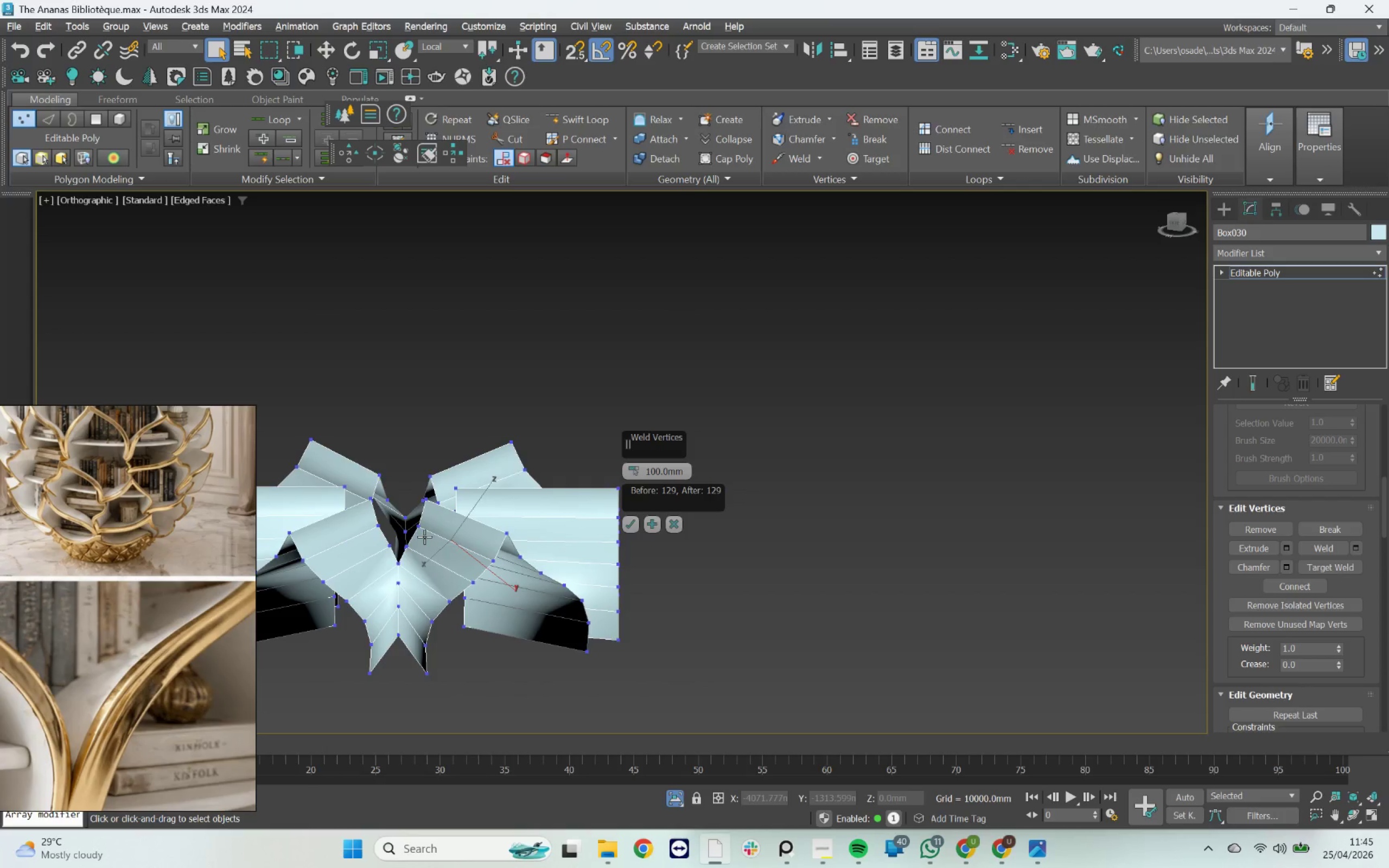 
scroll: coordinate [423, 537], scroll_direction: up, amount: 2.0
 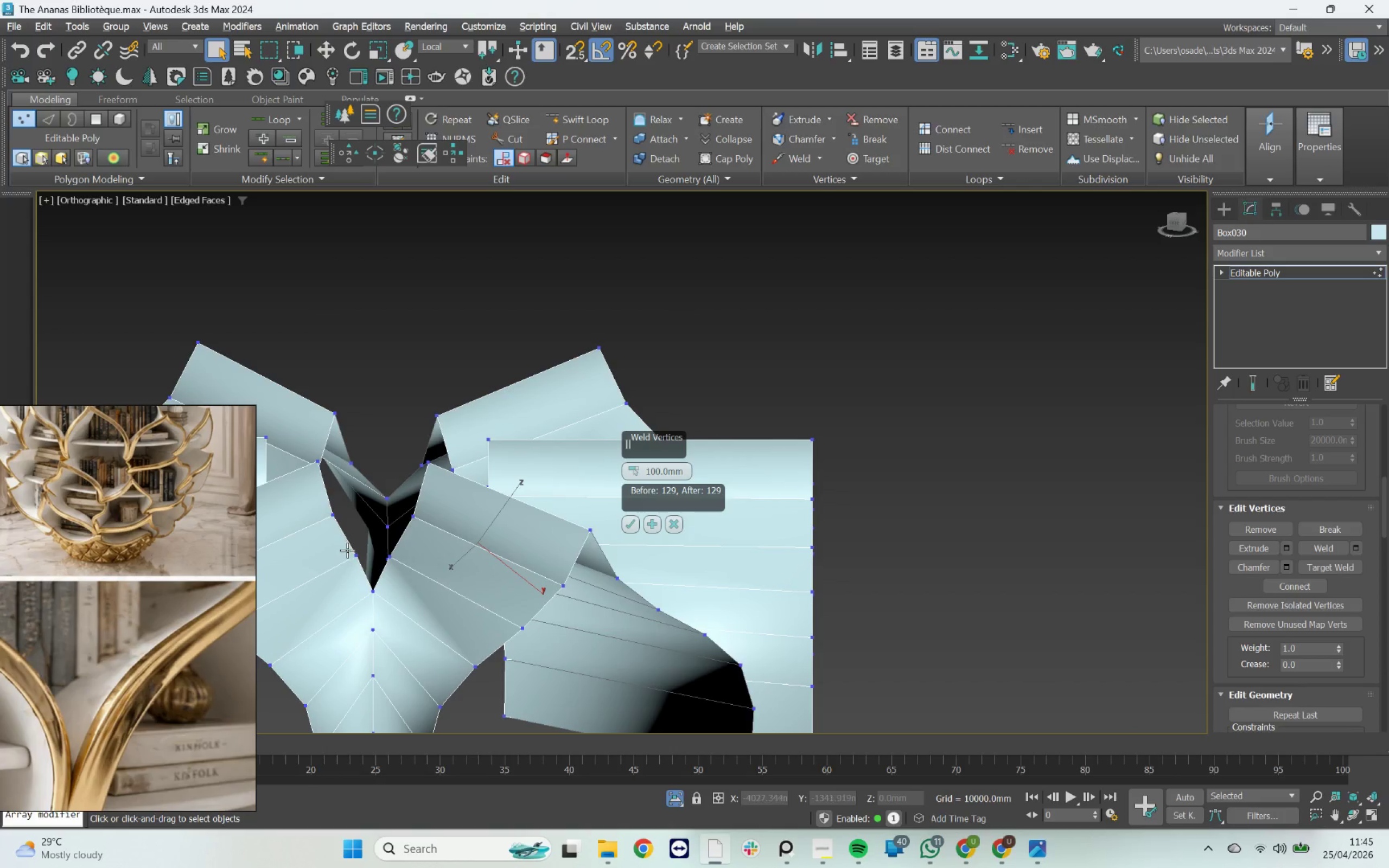 
left_click([349, 555])
 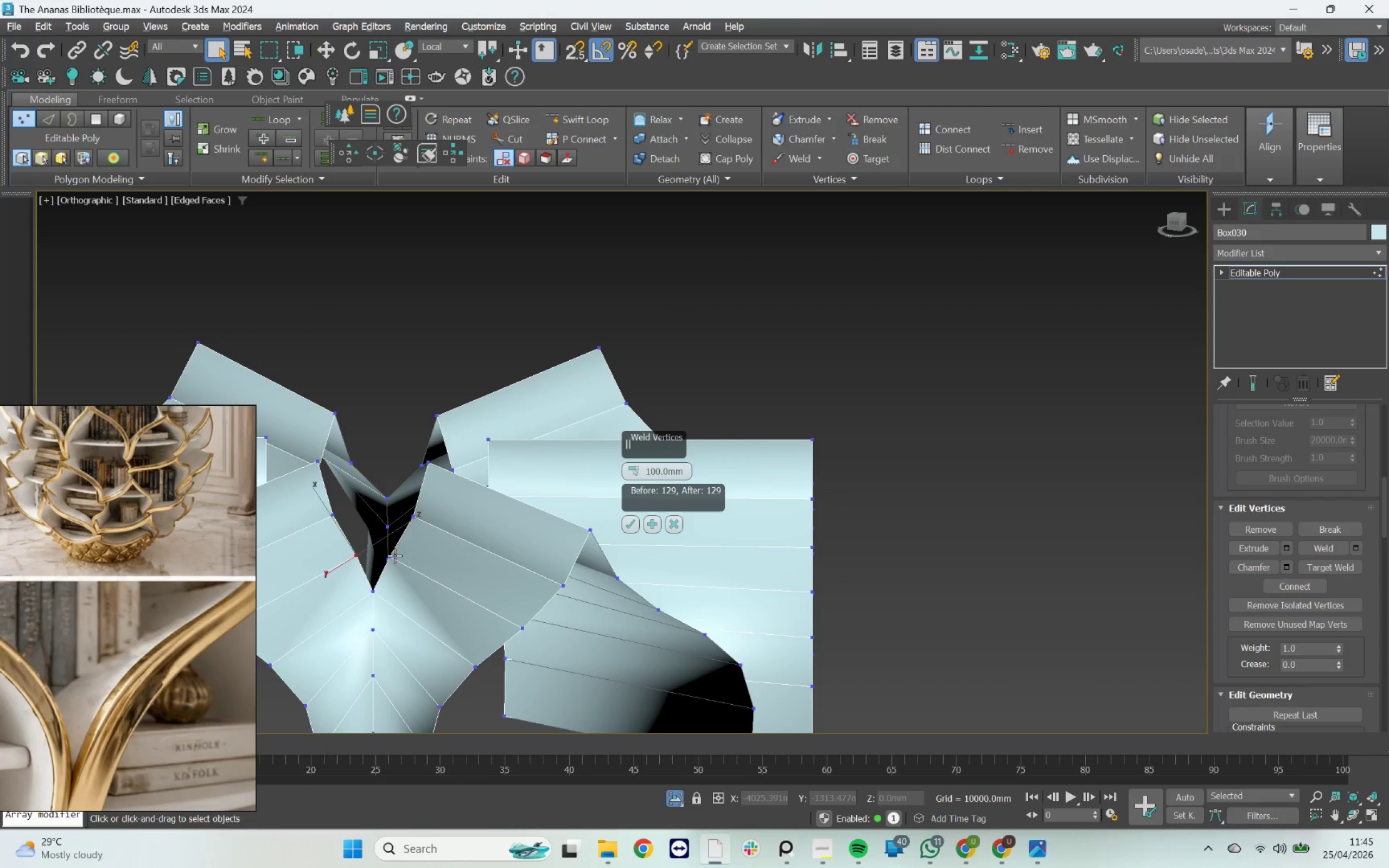 
hold_key(key=ControlLeft, duration=0.39)
left_click([393, 556])
 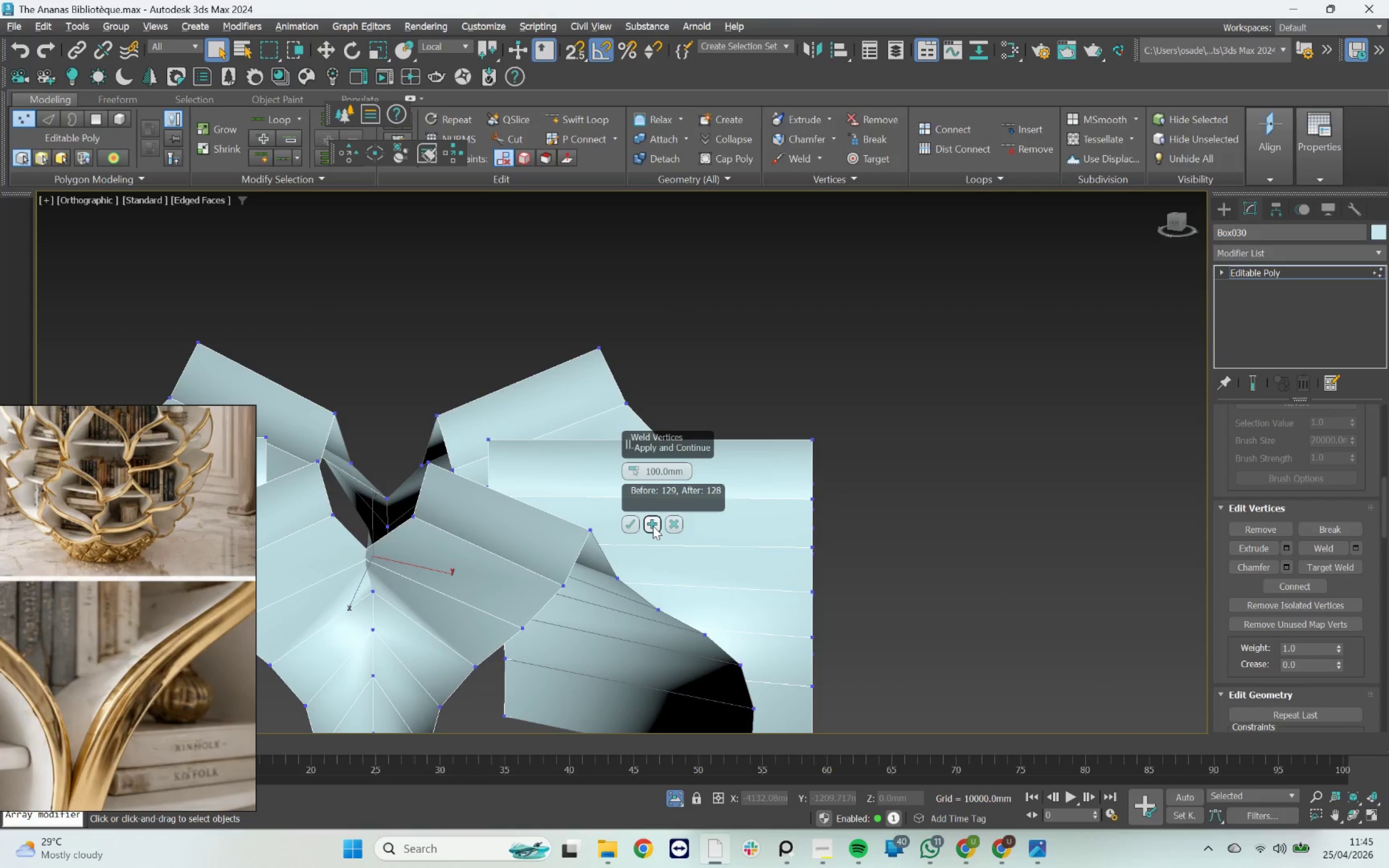 
scroll: coordinate [391, 564], scroll_direction: down, amount: 2.0
 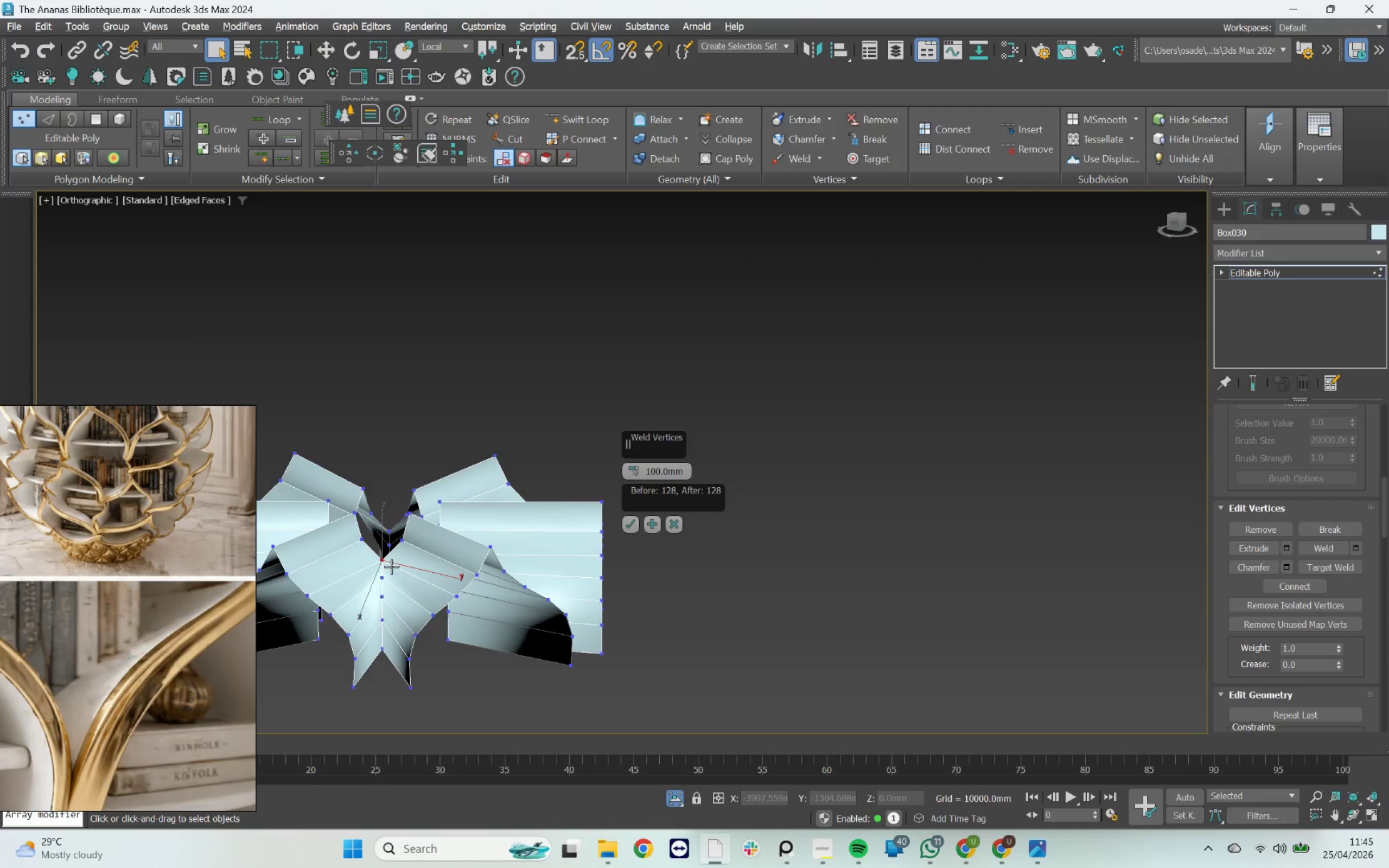 
hold_key(key=AltLeft, duration=0.61)
 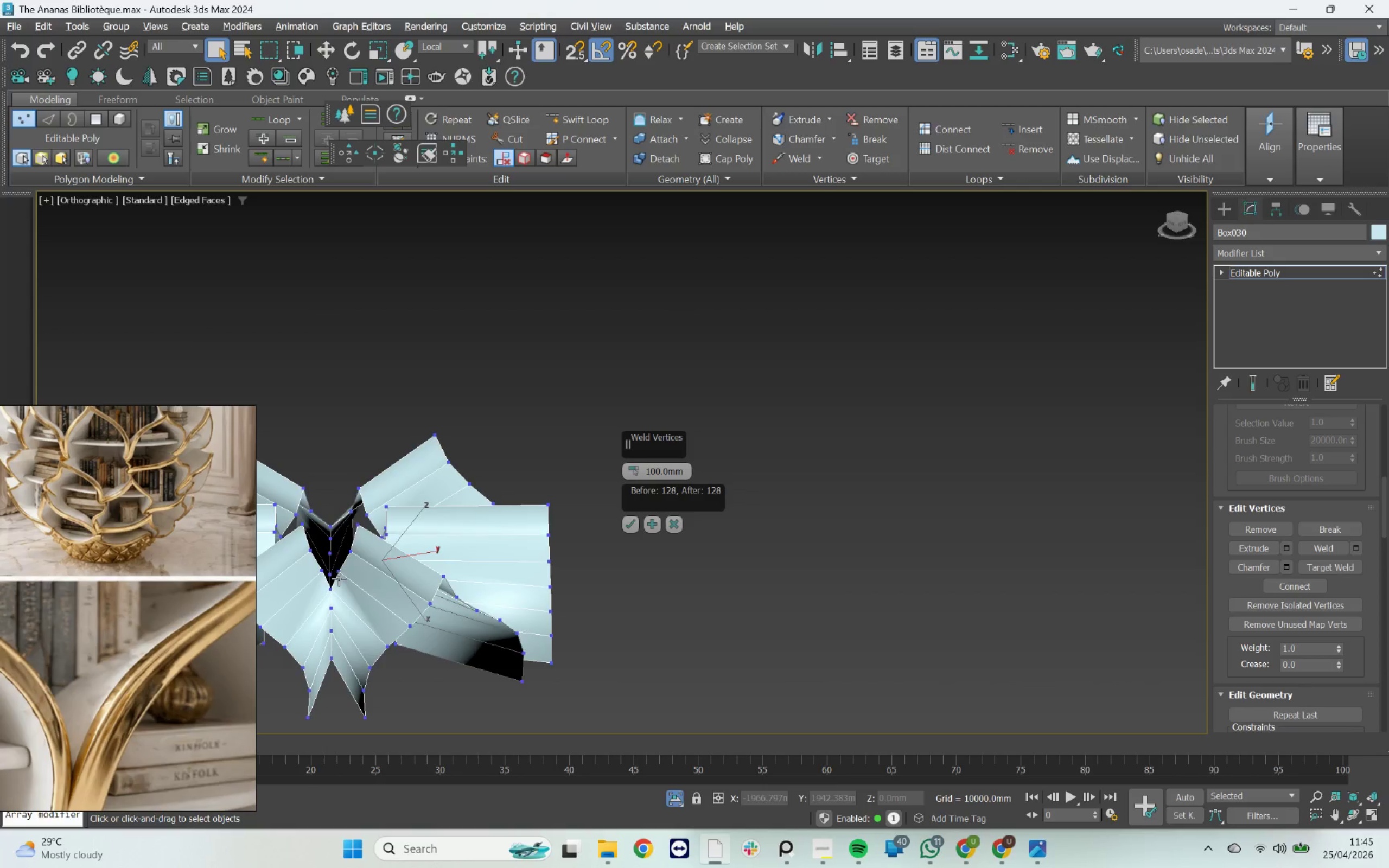 
hold_key(key=AltLeft, duration=0.88)
 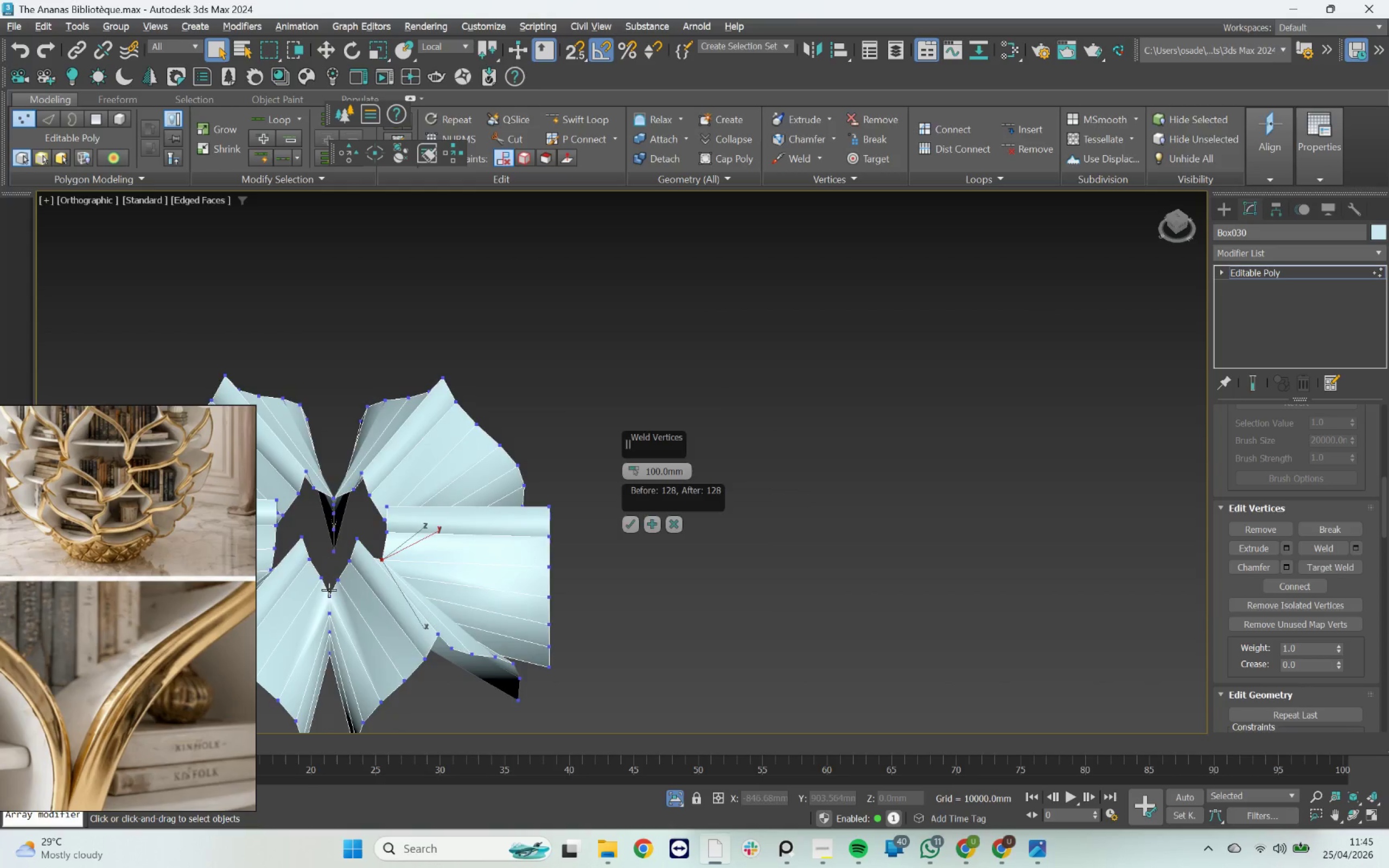 
left_click_drag(start_coordinate=[300, 565], to_coordinate=[353, 574])
 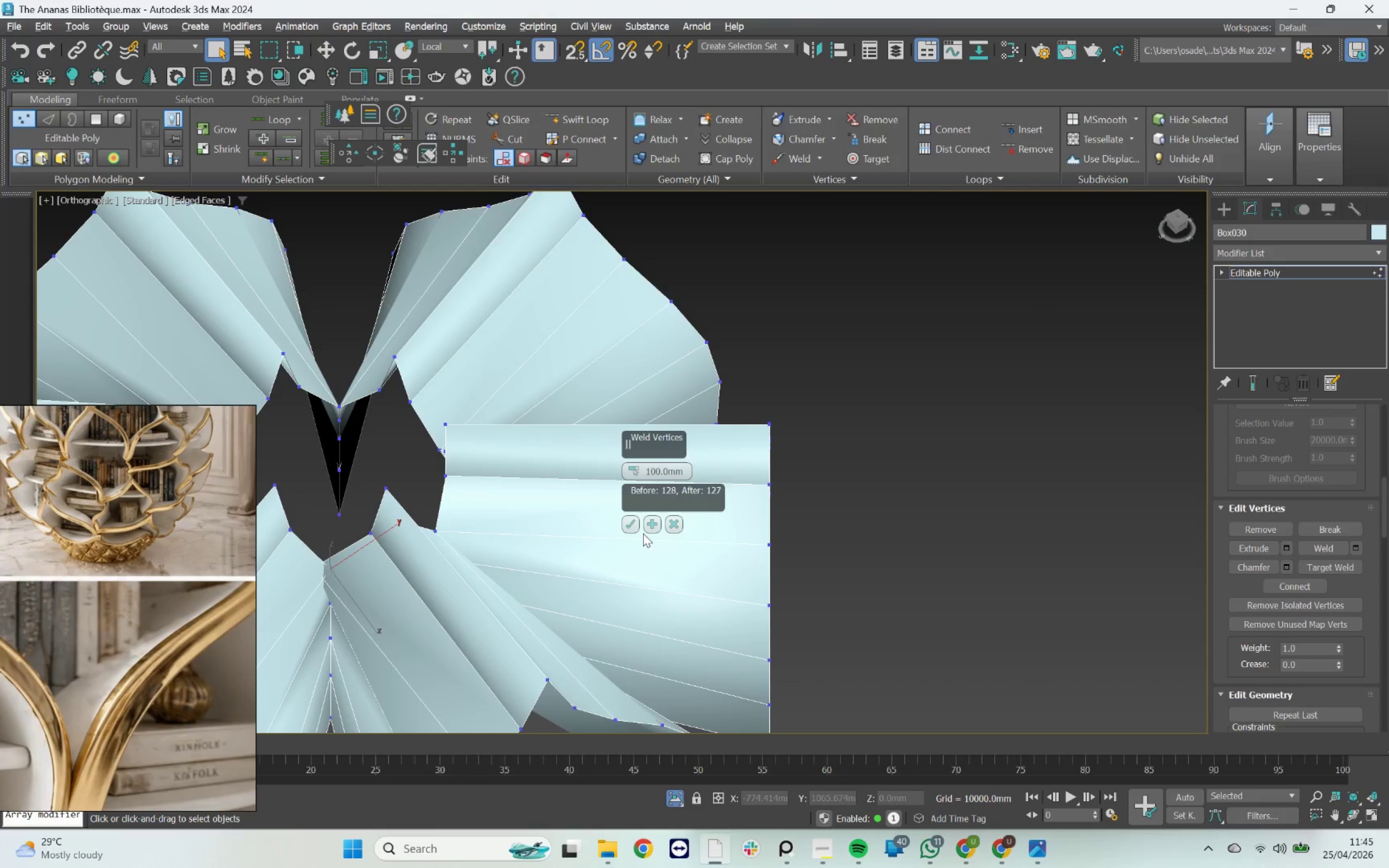 
scroll: coordinate [329, 589], scroll_direction: up, amount: 2.0
 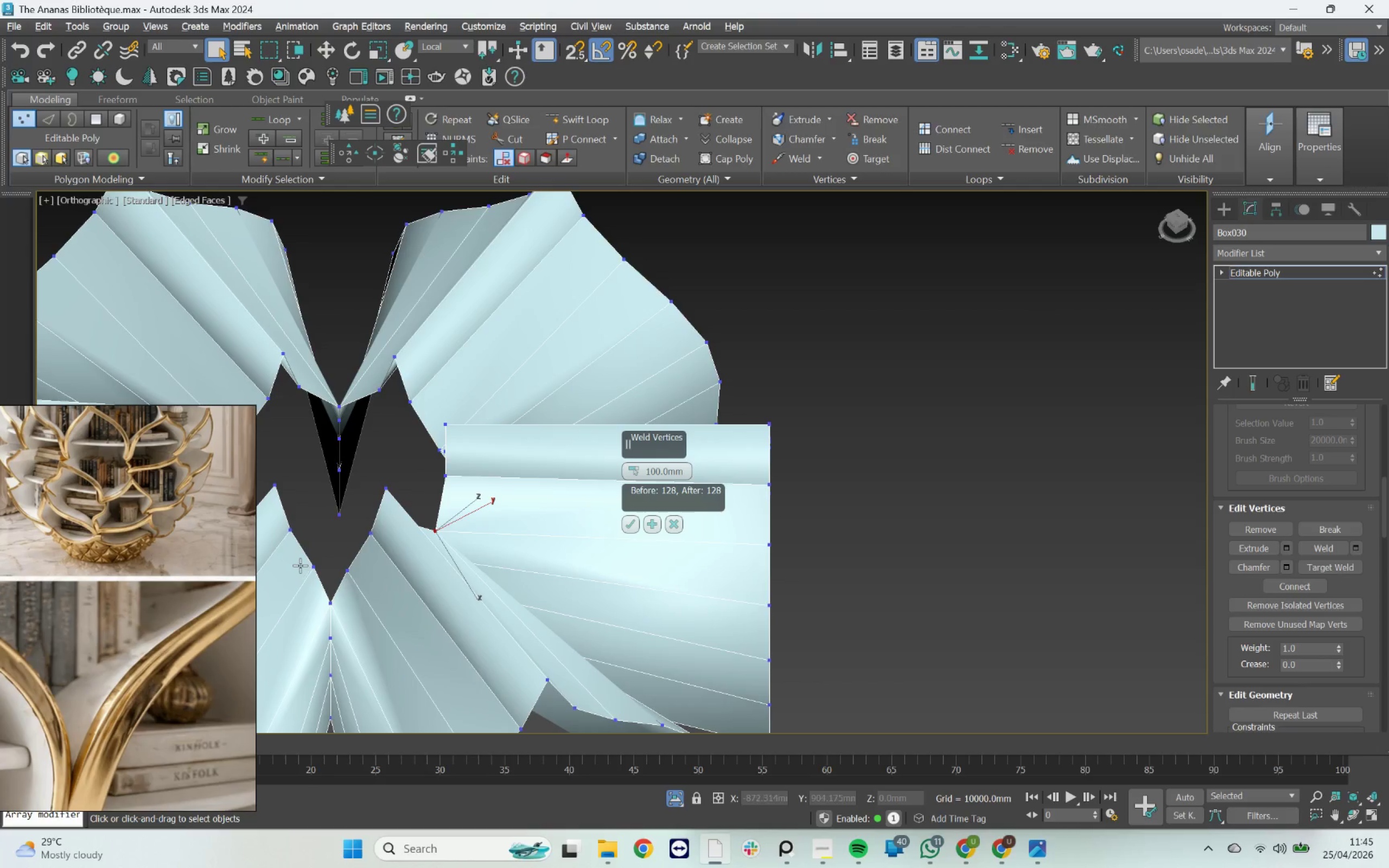 
left_click([649, 527])
 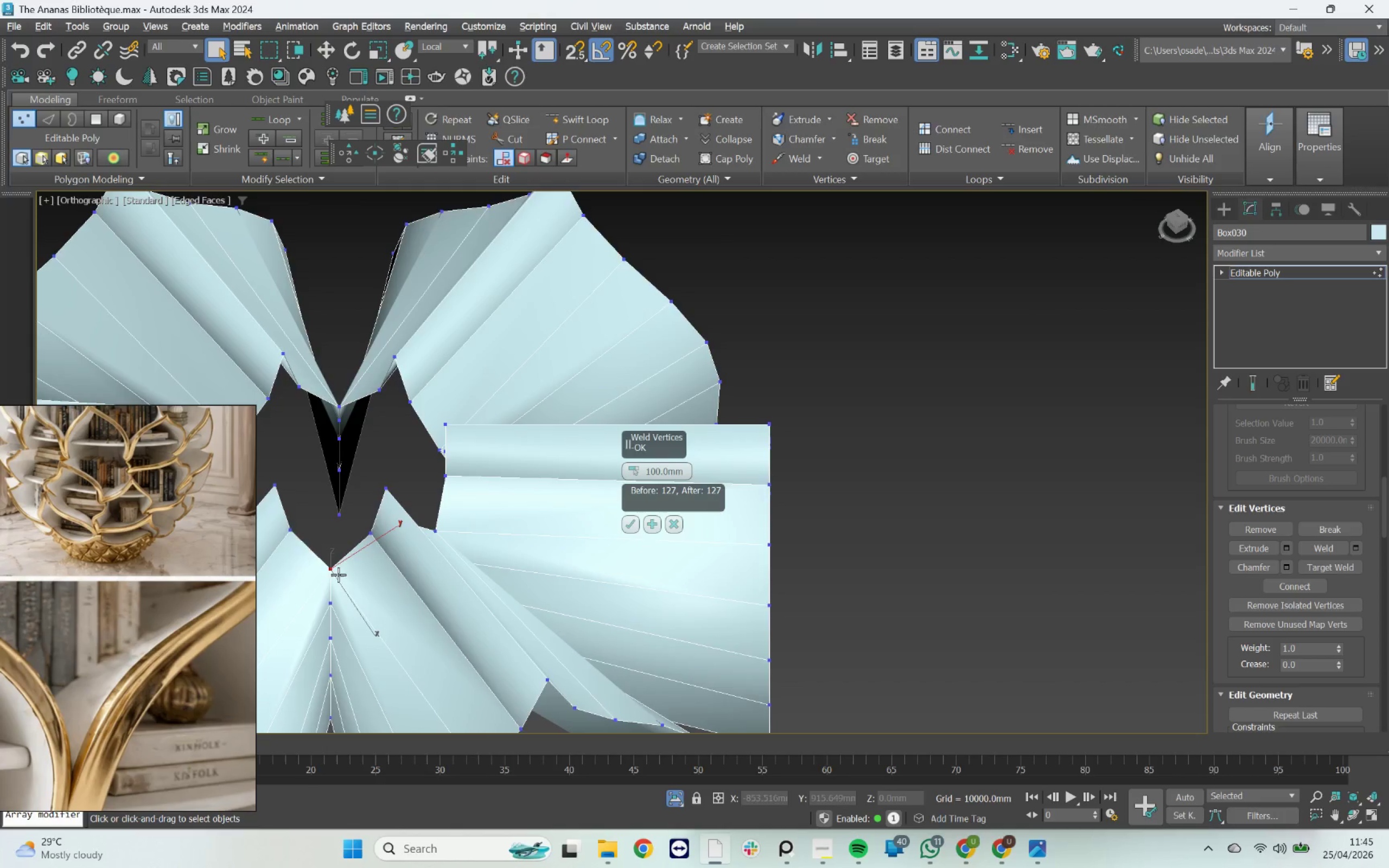 
scroll: coordinate [289, 584], scroll_direction: down, amount: 4.0
 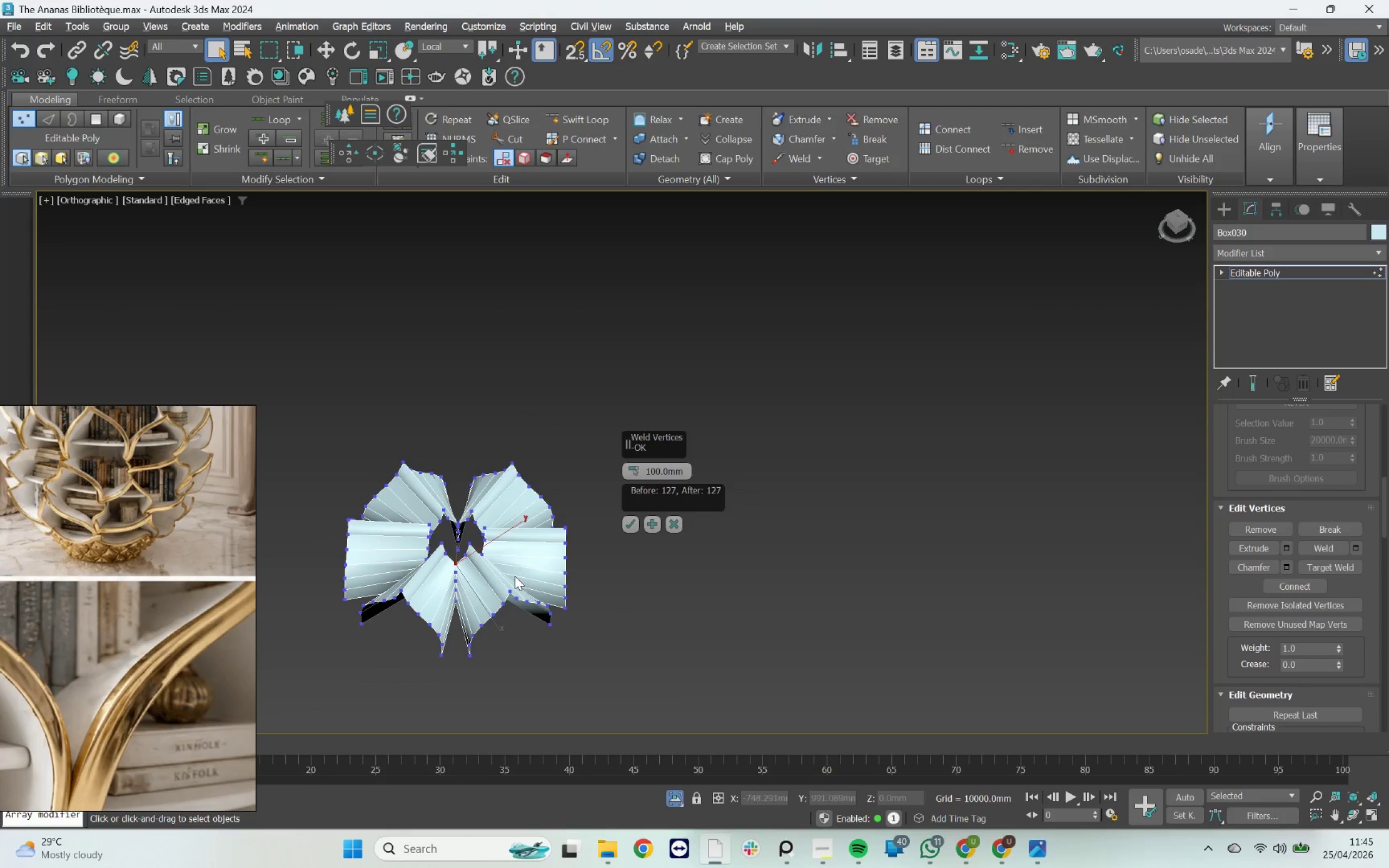 
hold_key(key=AltLeft, duration=1.09)
 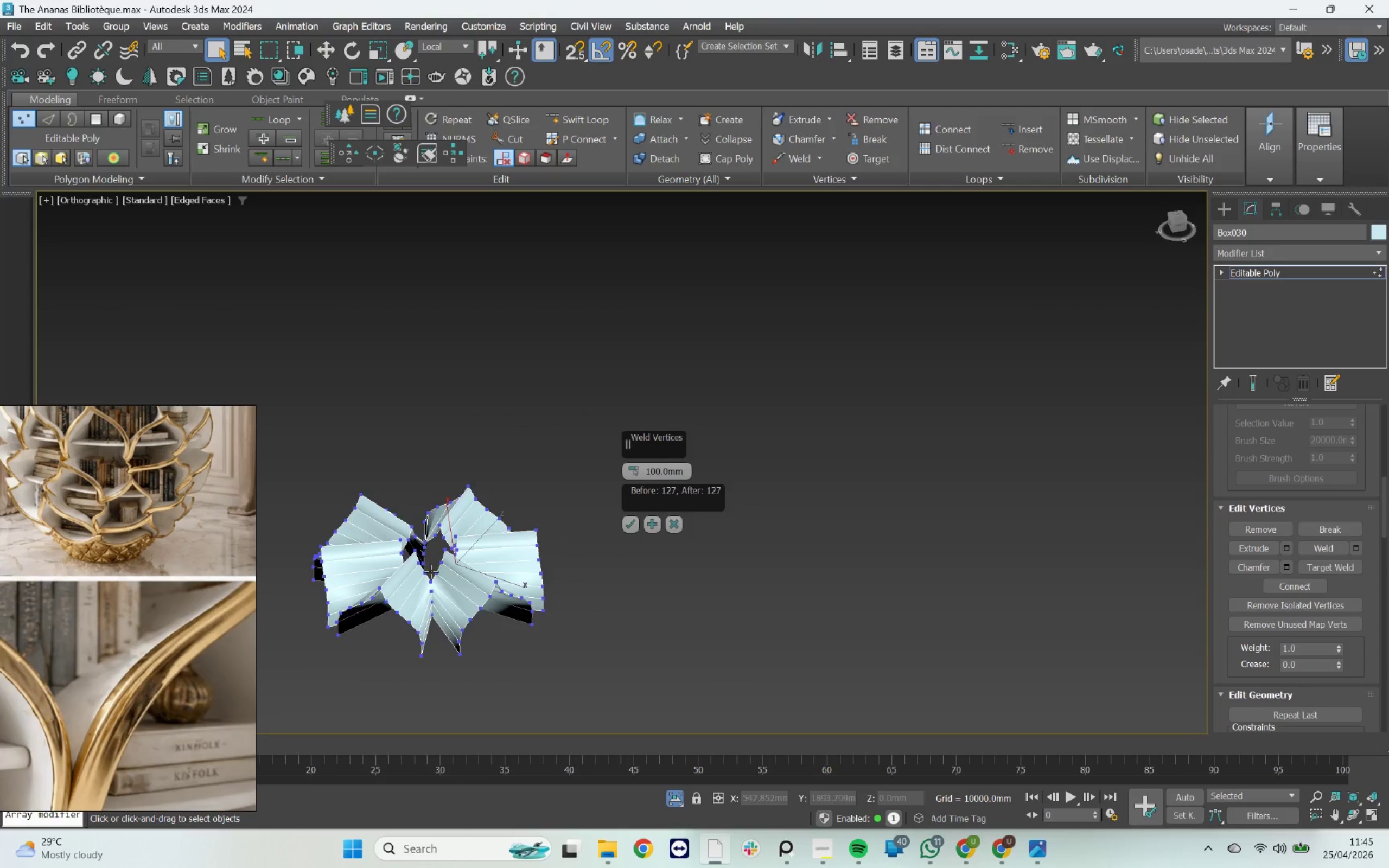 
scroll: coordinate [431, 572], scroll_direction: up, amount: 4.0
 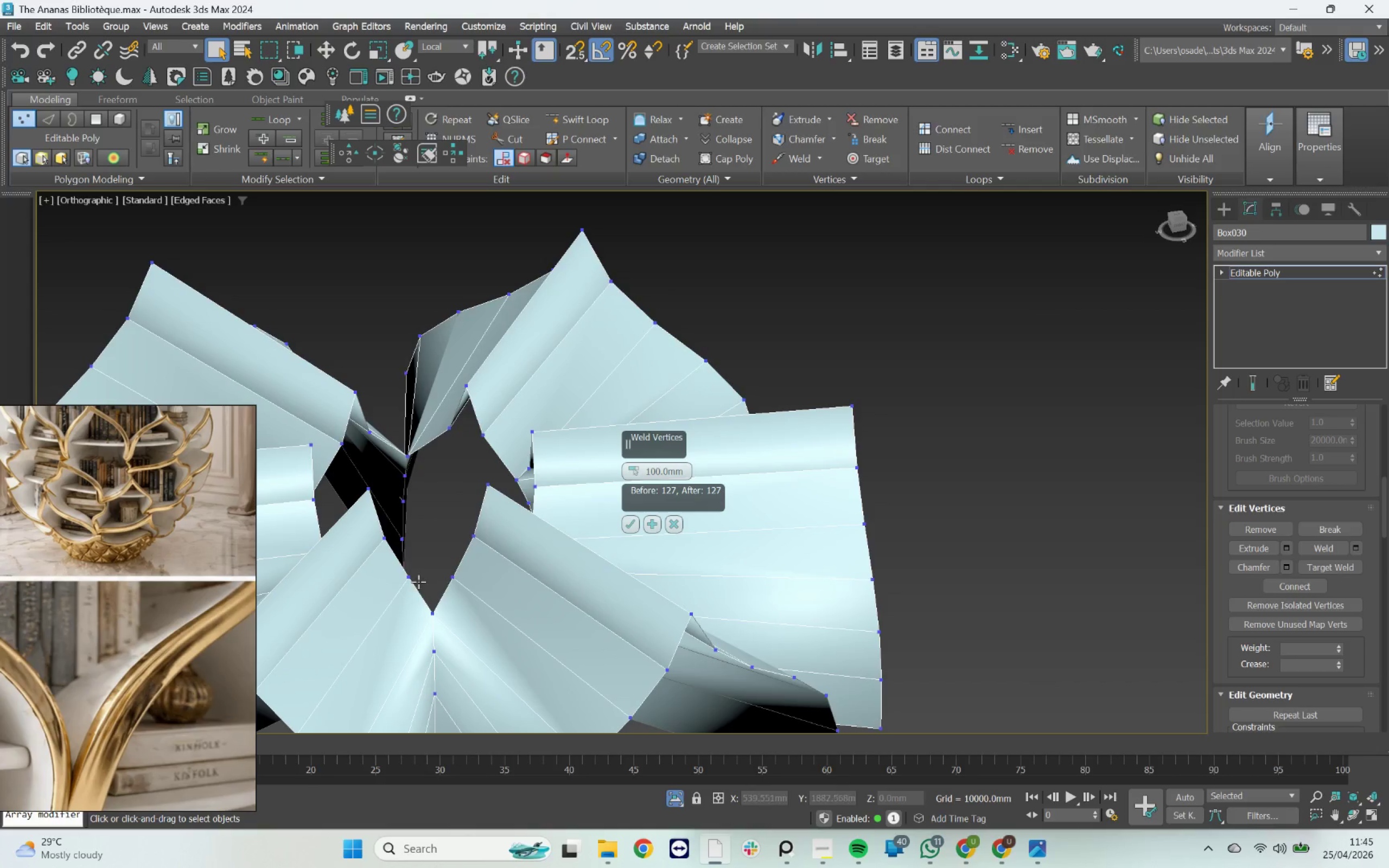 
left_click([407, 579])
 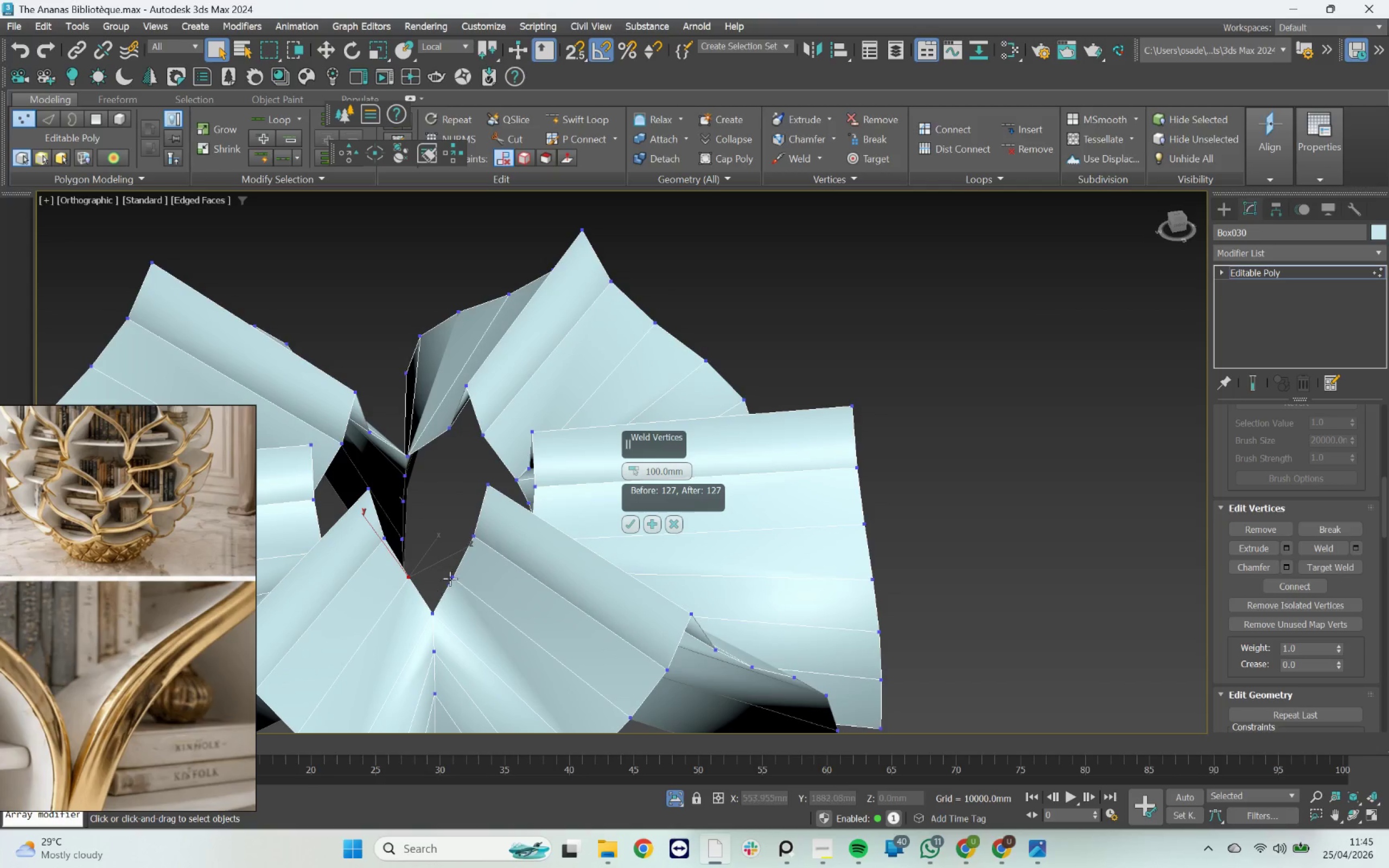 
hold_key(key=ControlLeft, duration=0.47)
left_click([460, 578])
 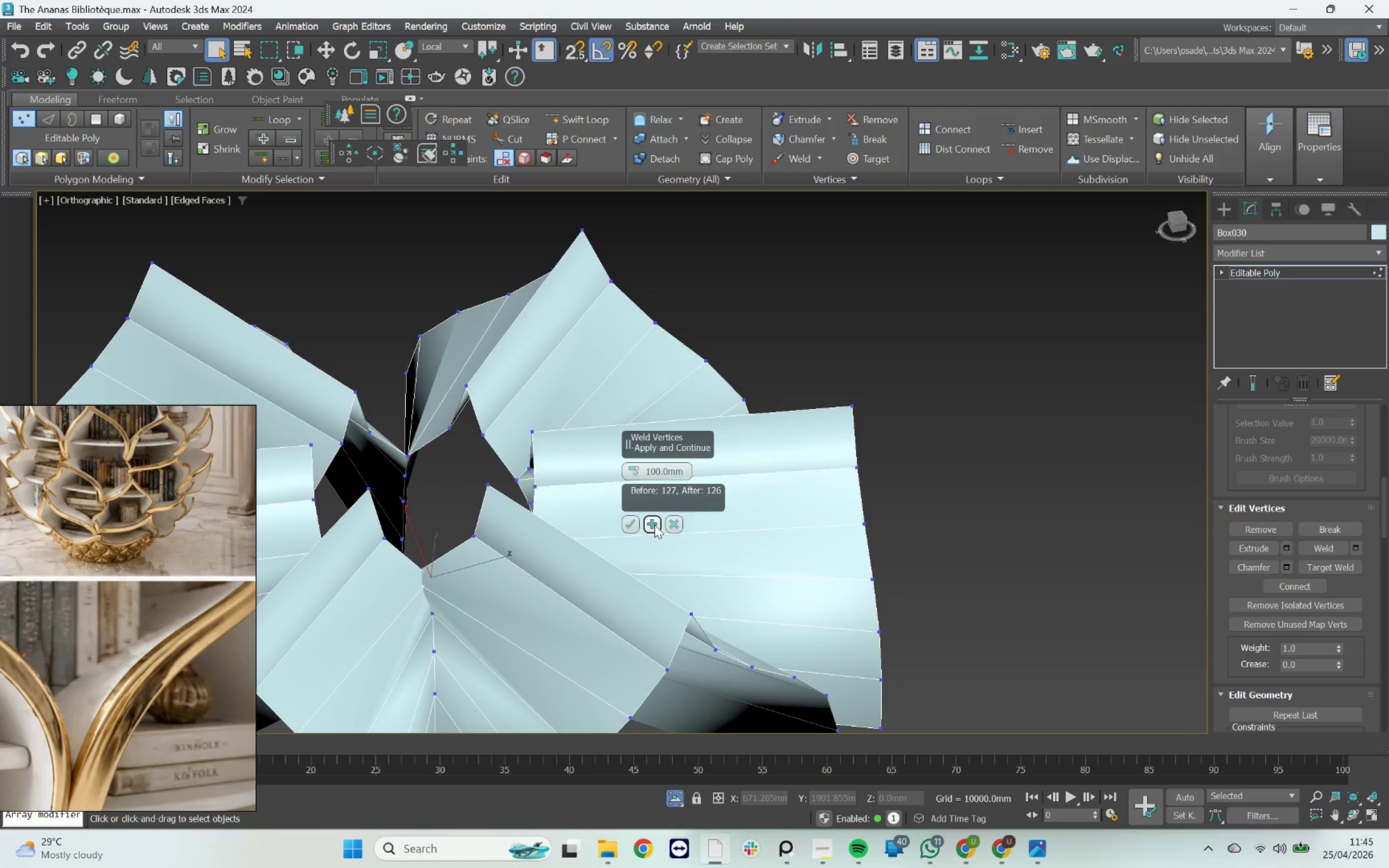 
left_click([655, 525])
 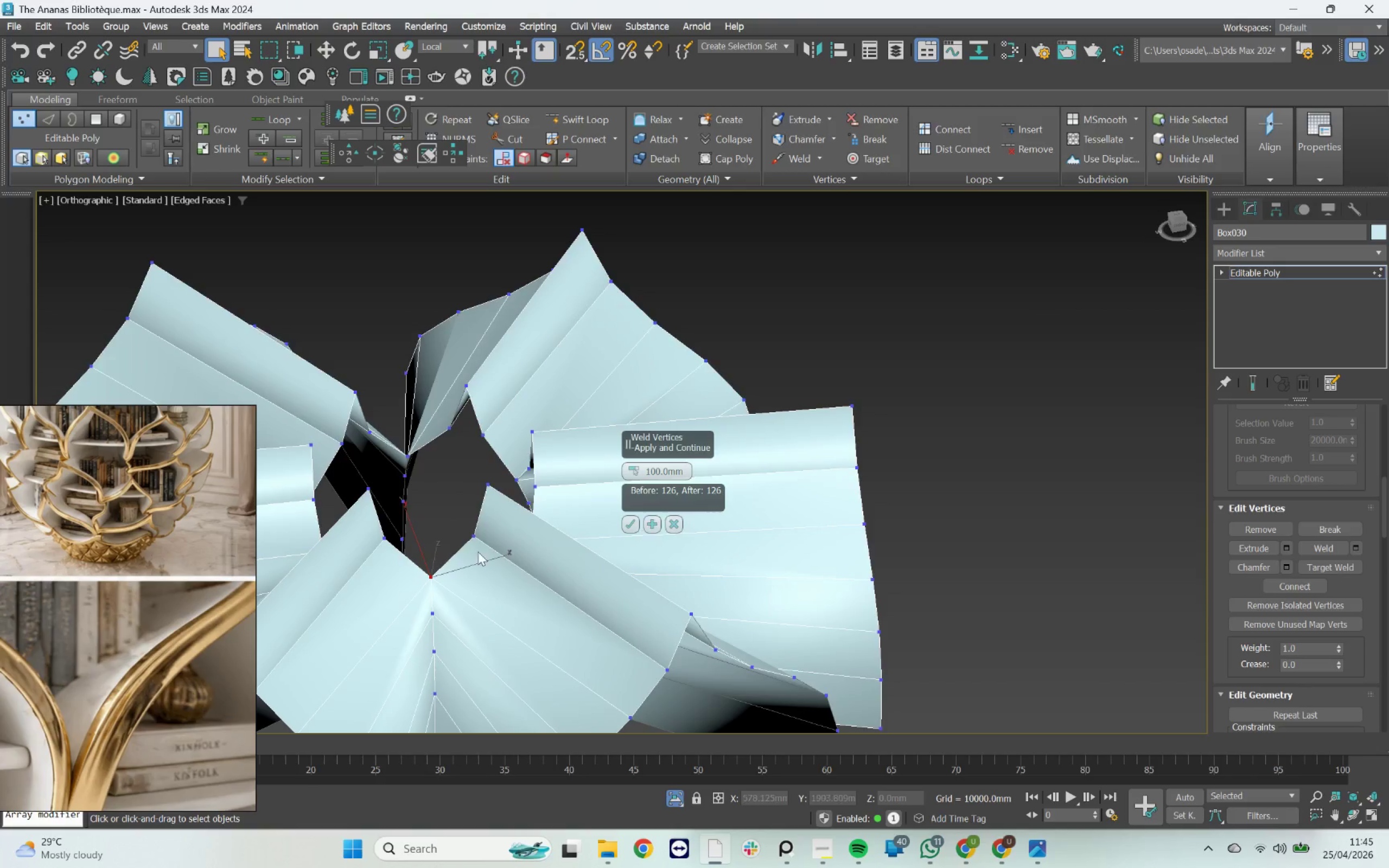 
scroll: coordinate [447, 556], scroll_direction: down, amount: 4.0
 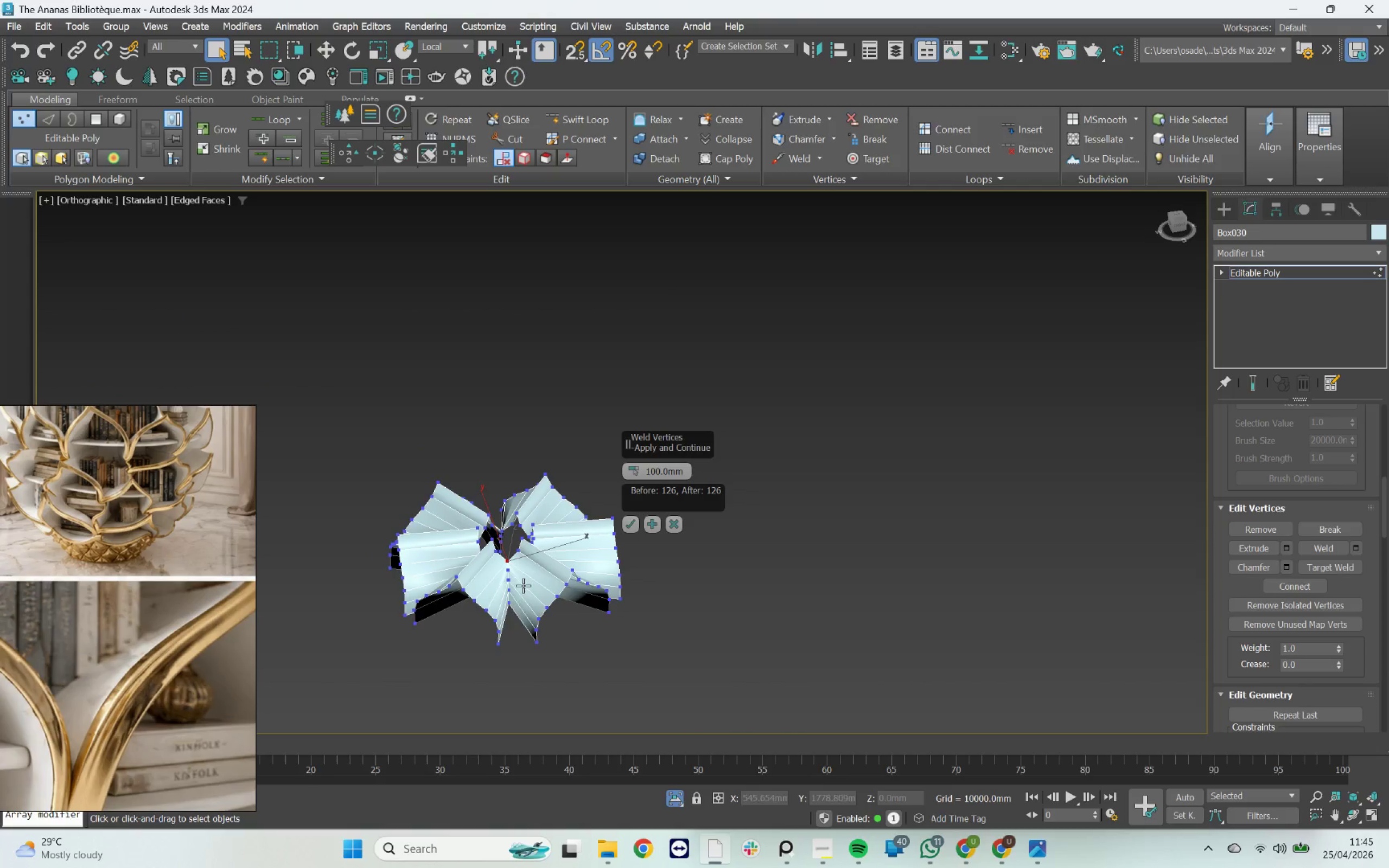 
hold_key(key=AltLeft, duration=2.89)
 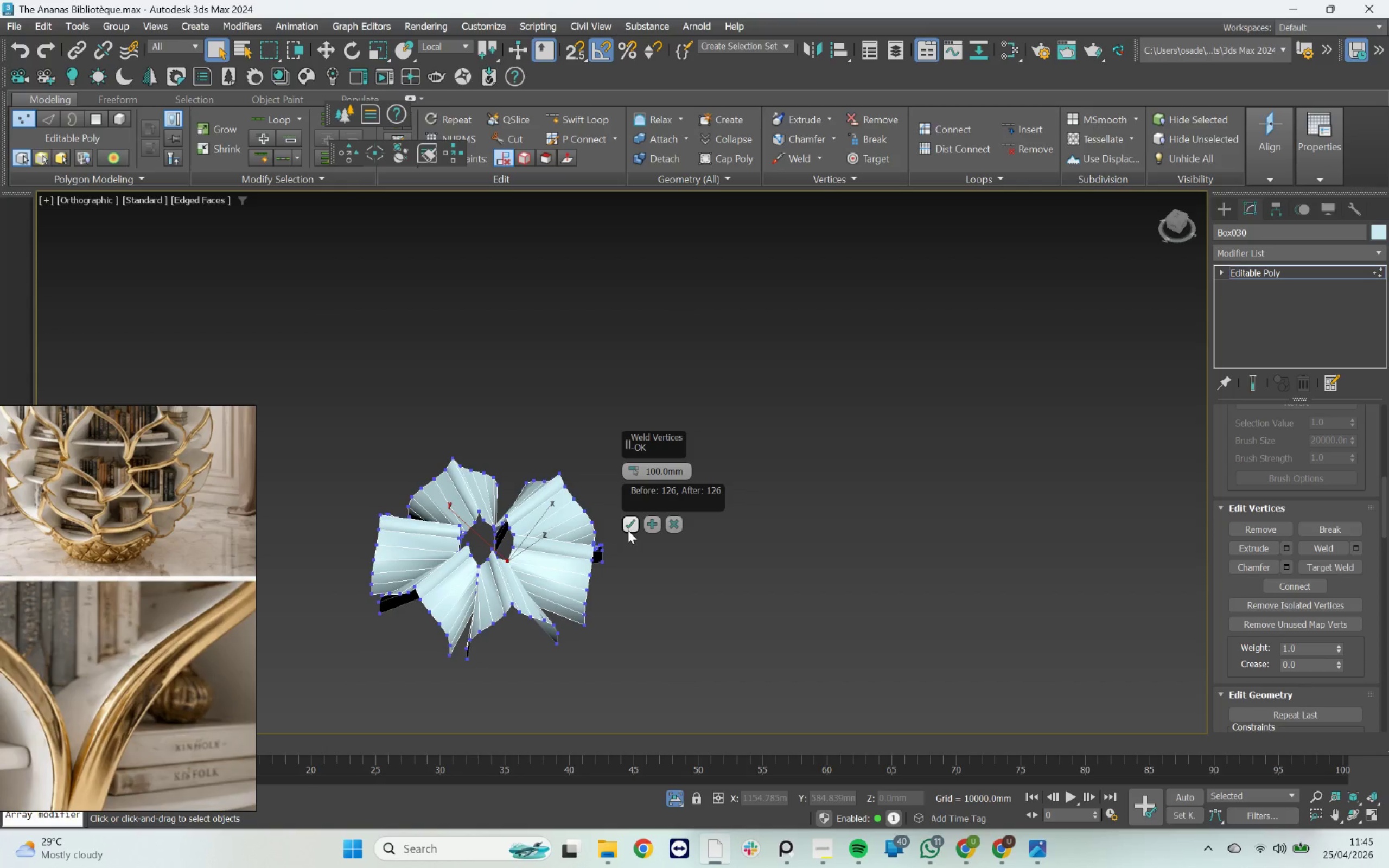 
left_click([628, 529])
 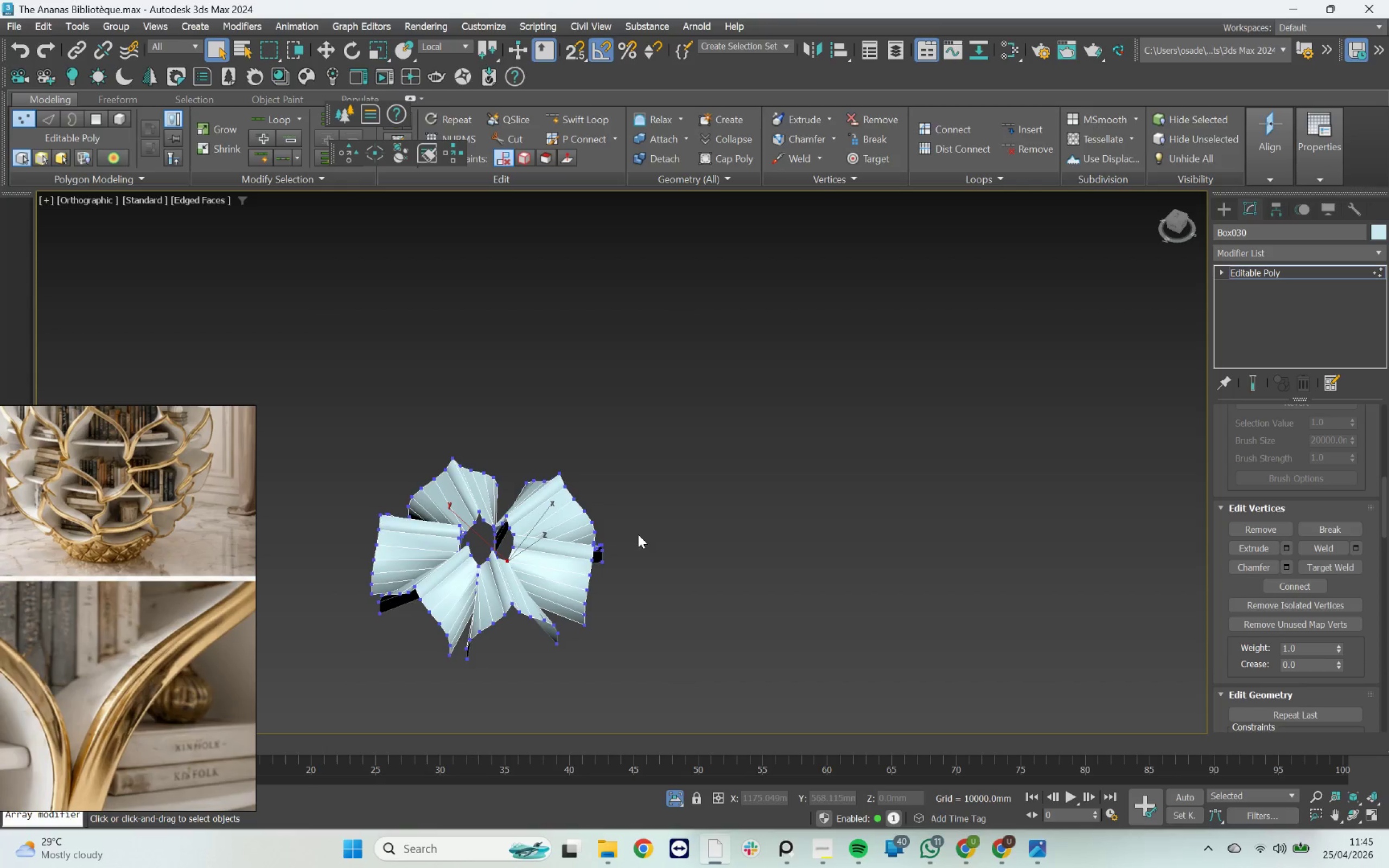 
hold_key(key=AltLeft, duration=0.86)
 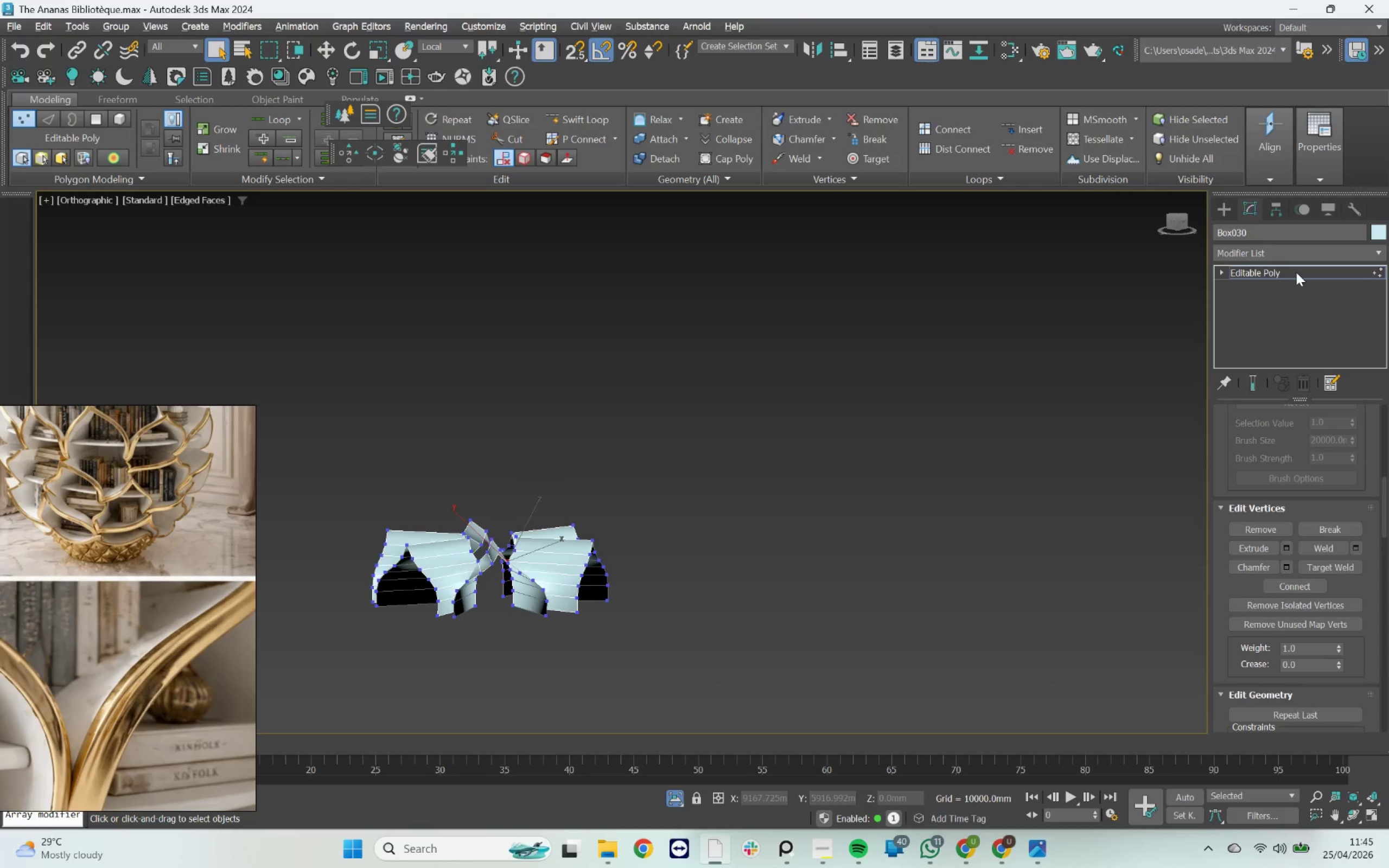 
key(1)
 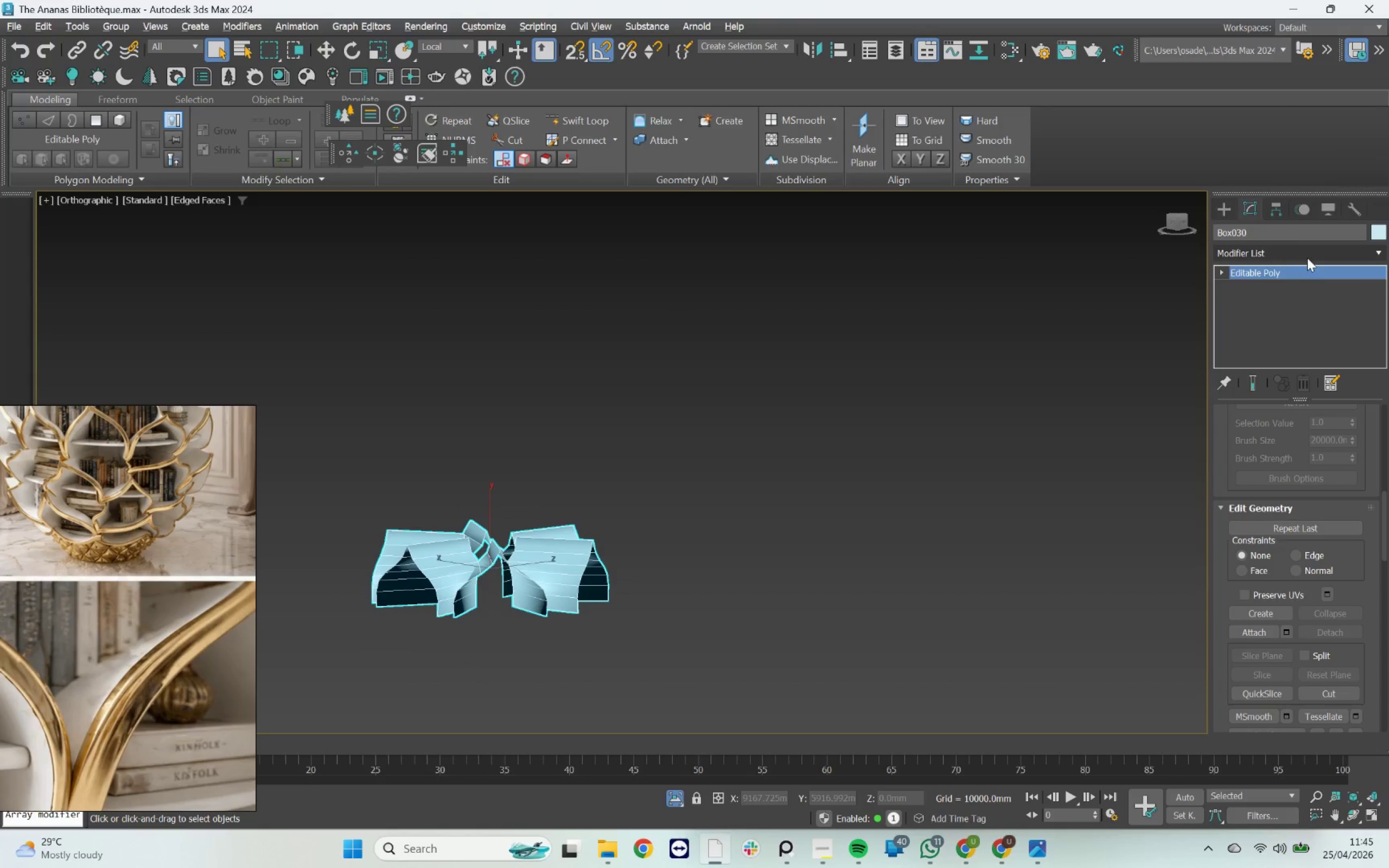 
left_click([1307, 258])
 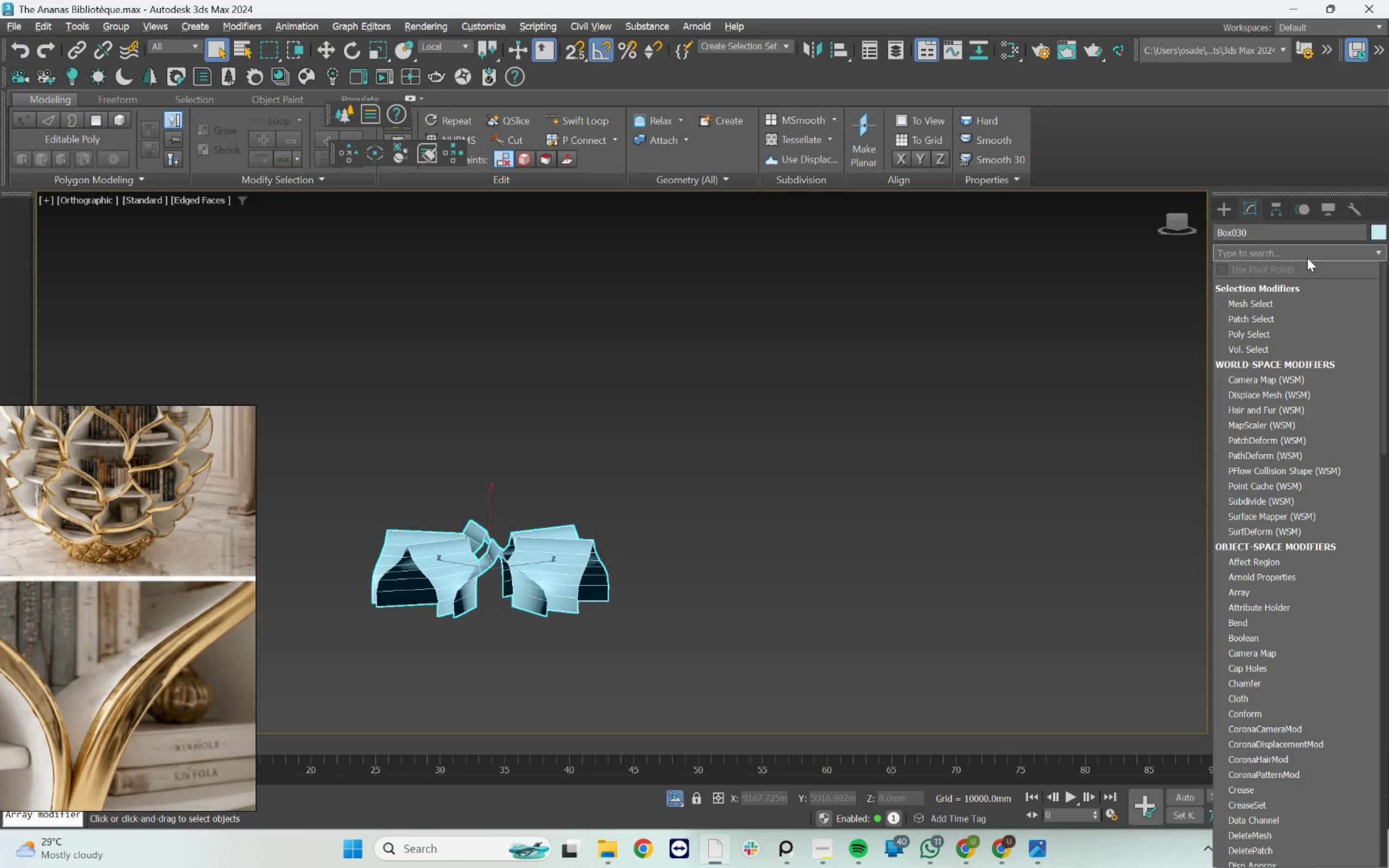 
type(sh)
 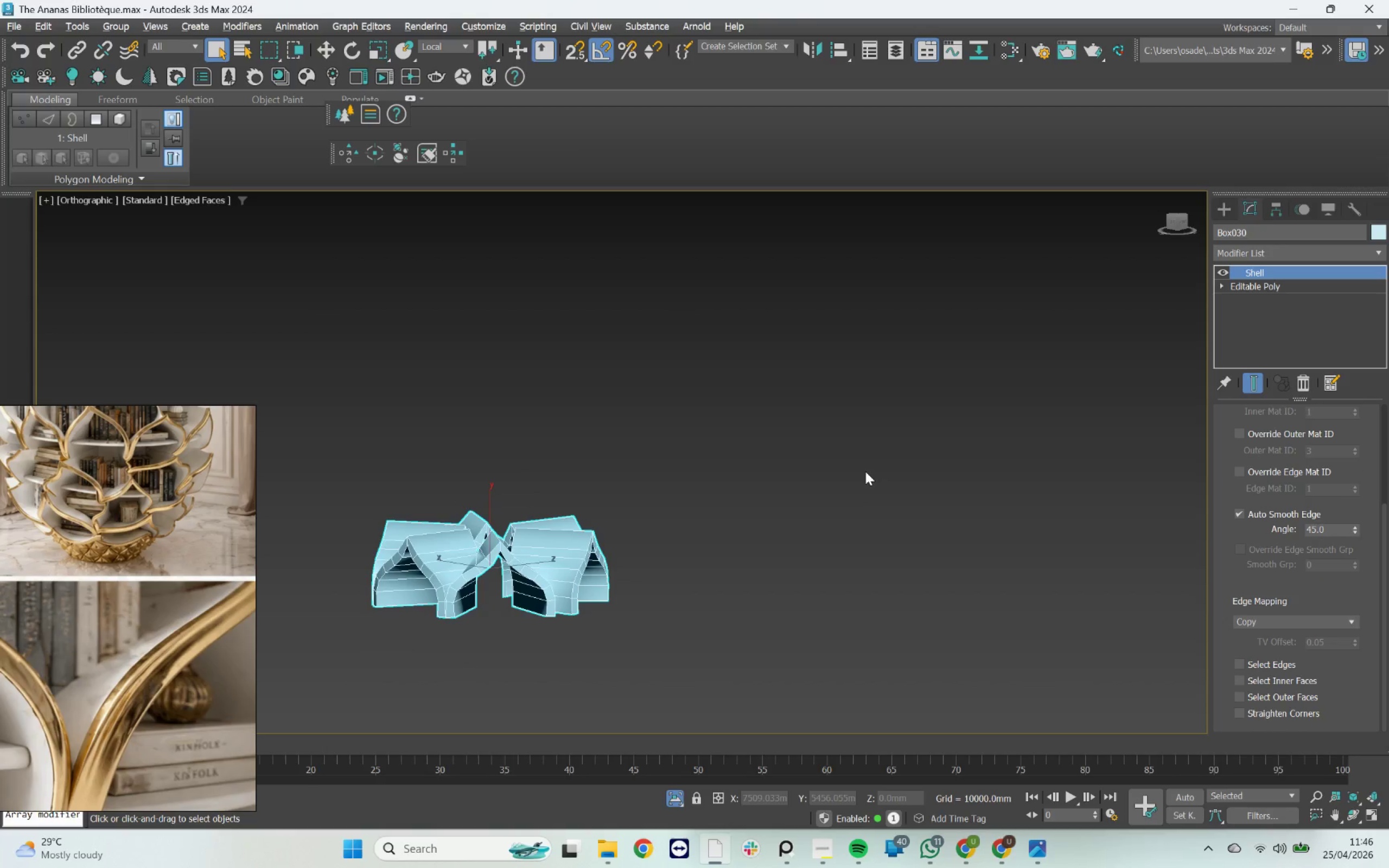 
scroll: coordinate [1372, 458], scroll_direction: up, amount: 13.0
 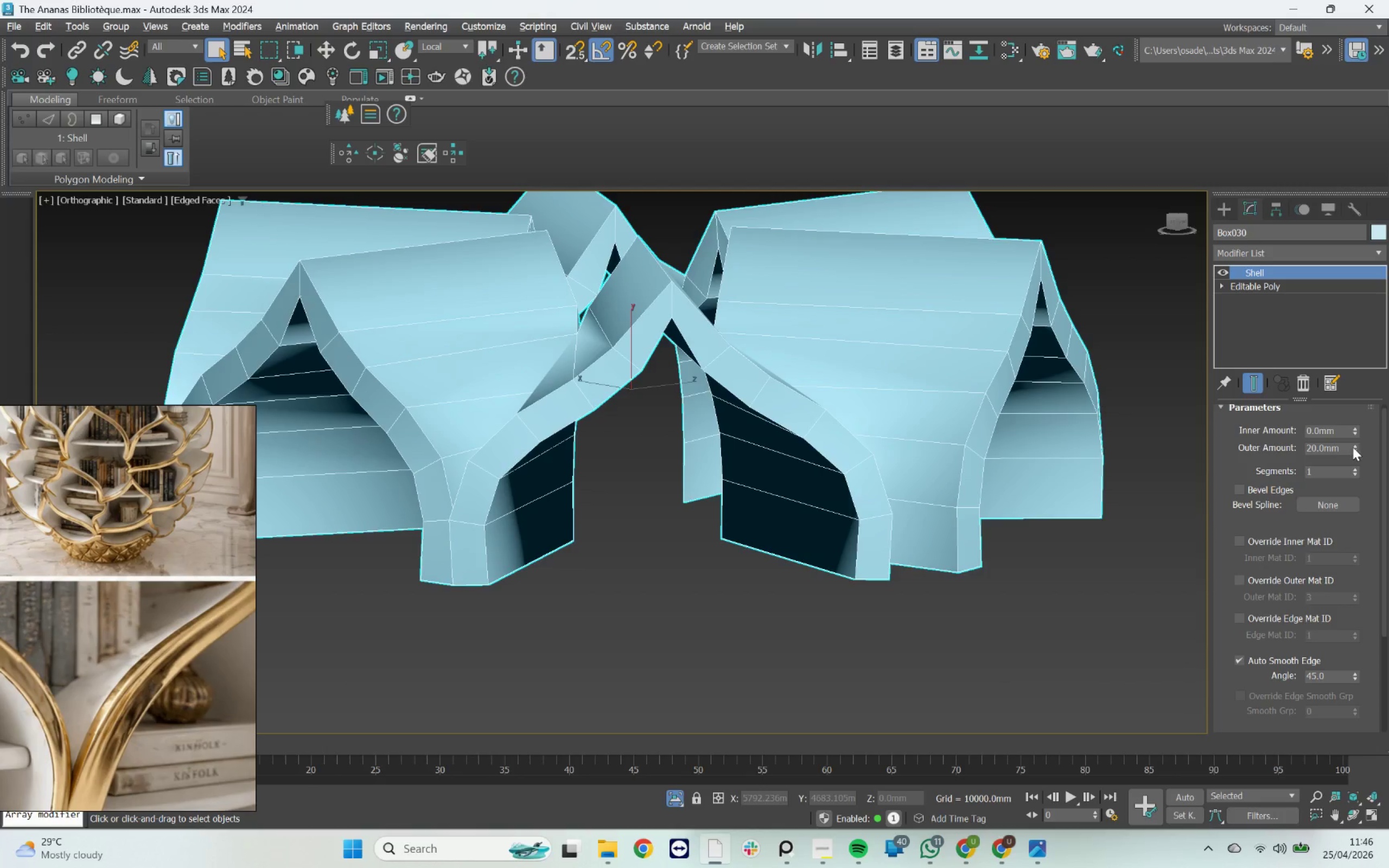 
left_click([1353, 449])
 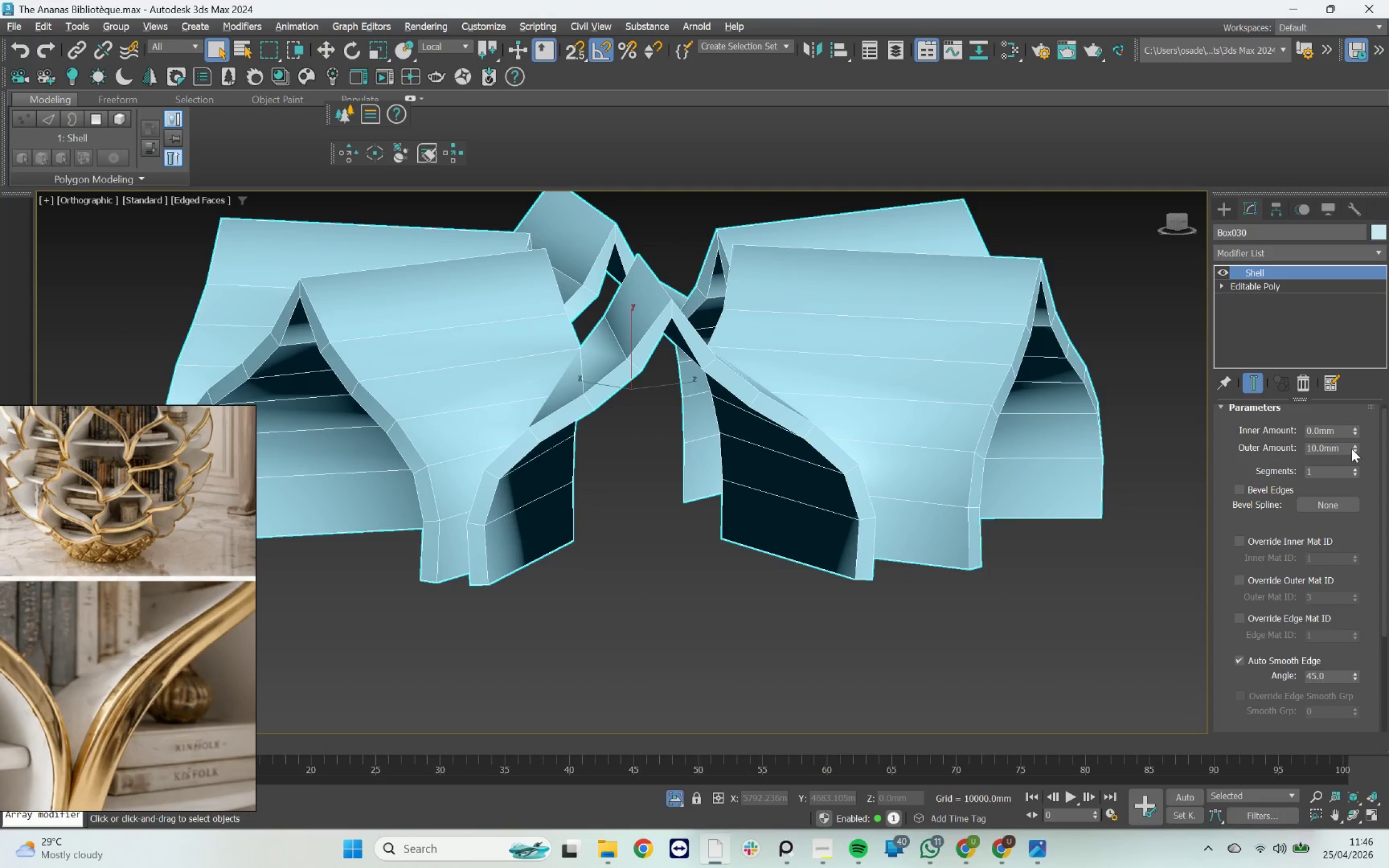 
left_click([1352, 445])
 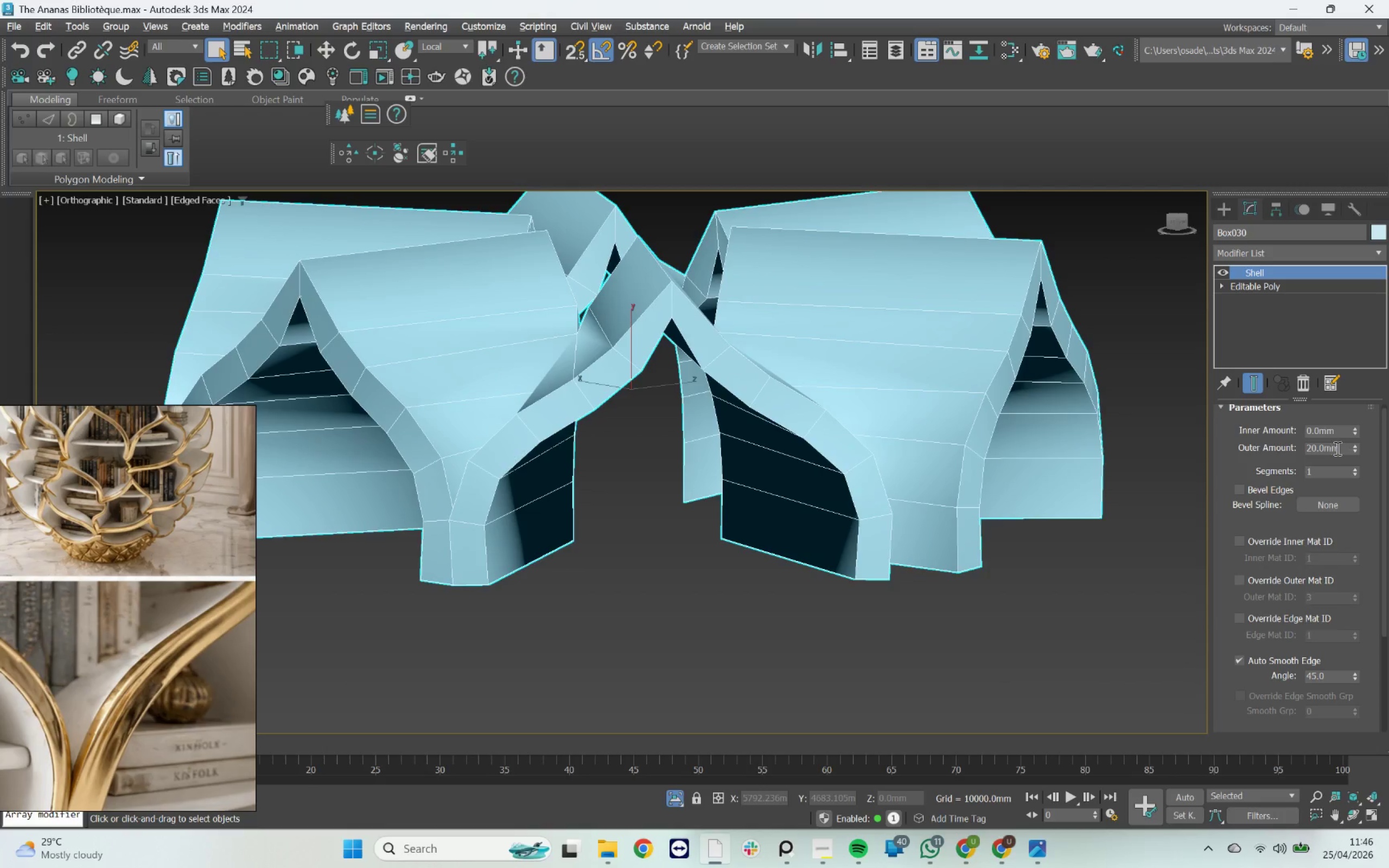 
left_click_drag(start_coordinate=[1341, 453], to_coordinate=[1277, 448])
 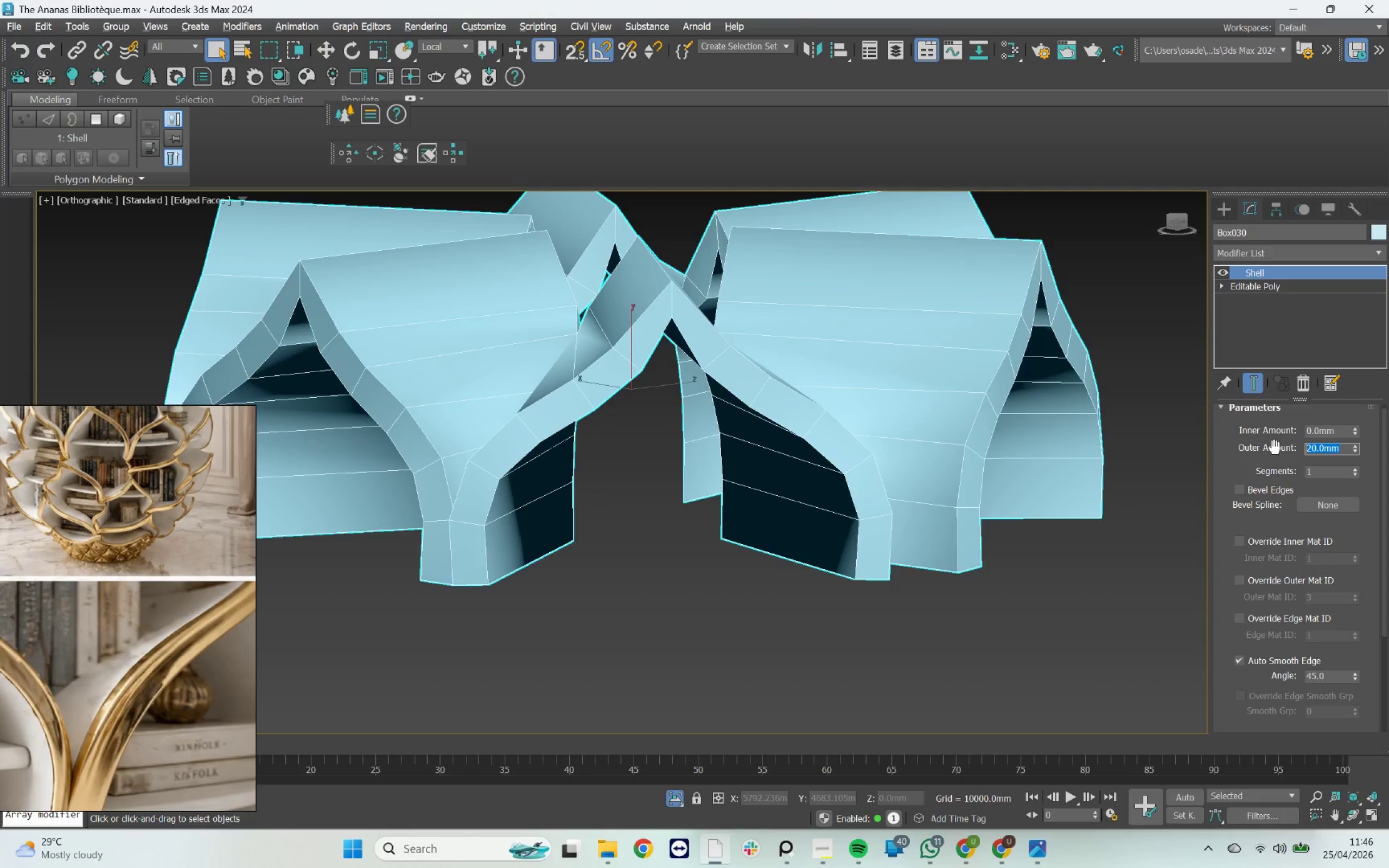 
type(18)
 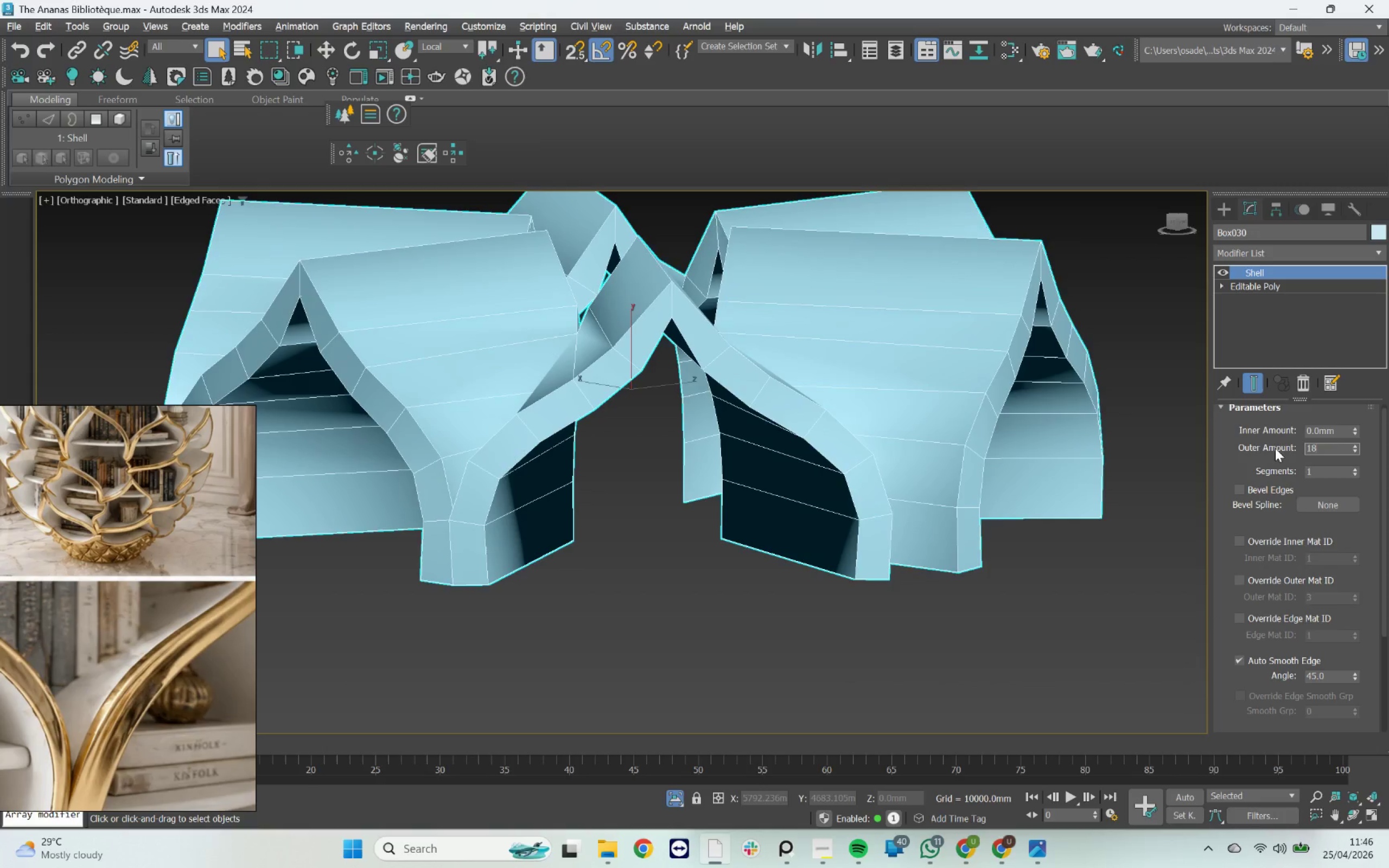 
key(Enter)
 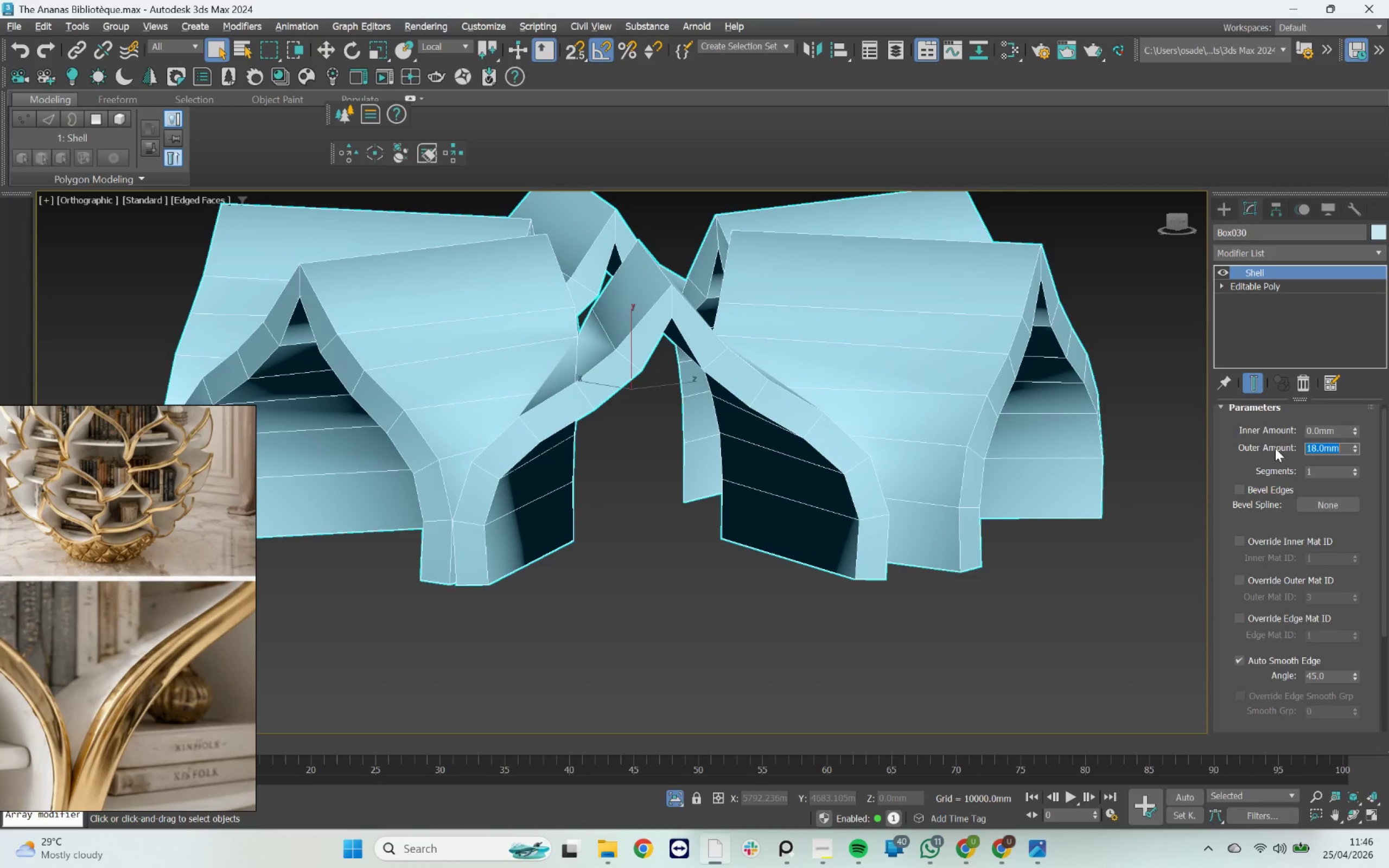 
scroll: coordinate [832, 428], scroll_direction: down, amount: 1.0
 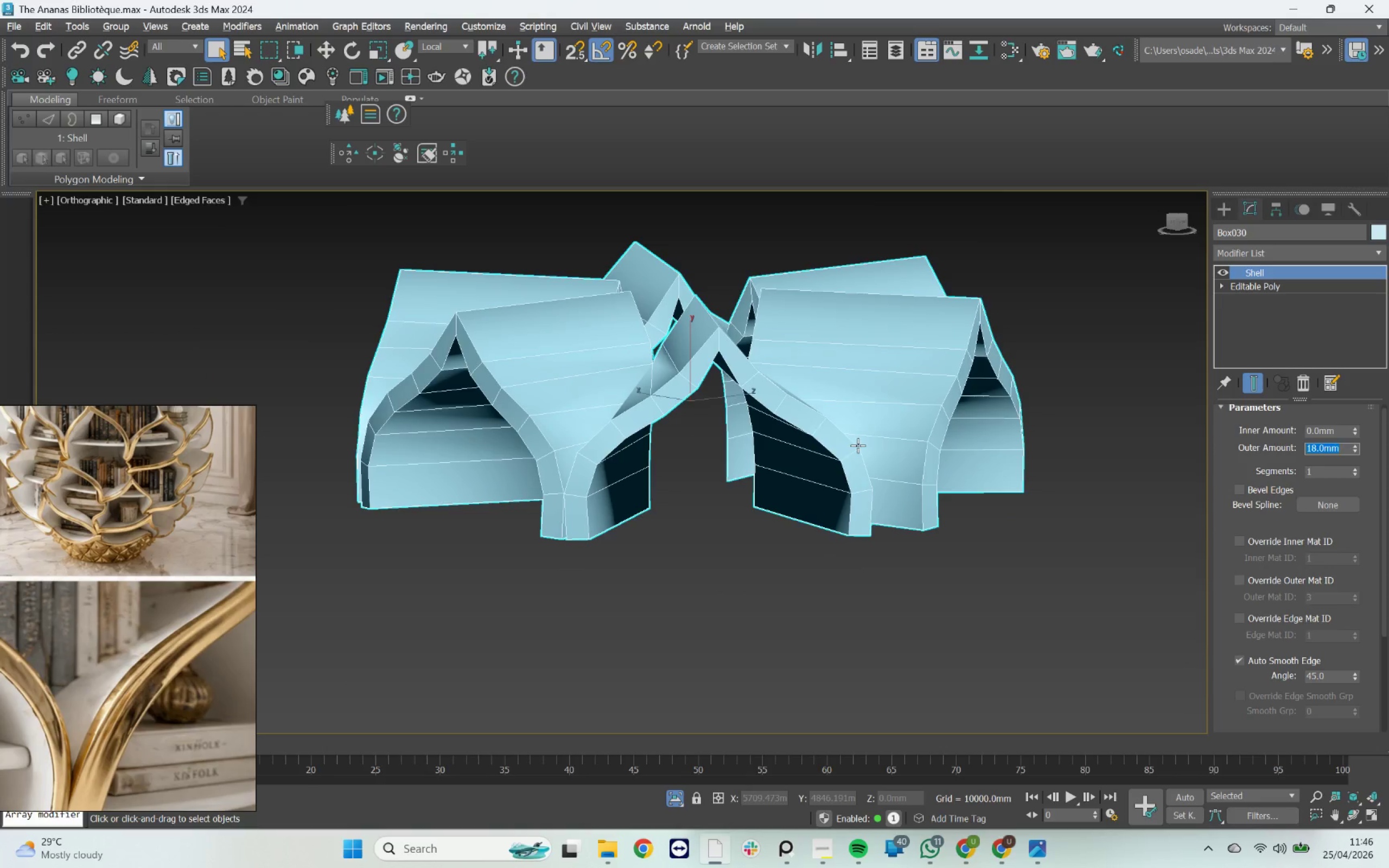 
hold_key(key=AltLeft, duration=10.61)
 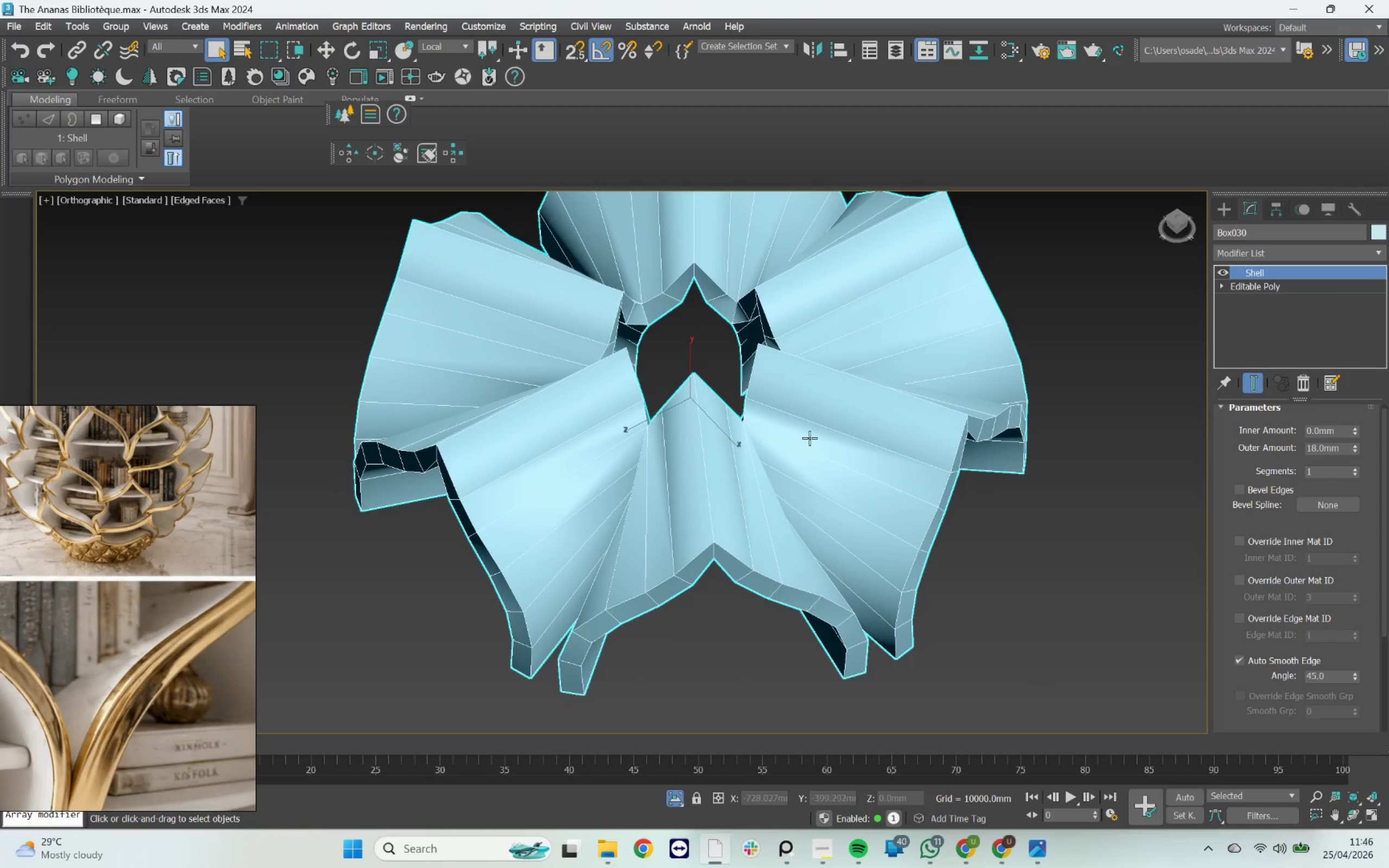 
key(7)
 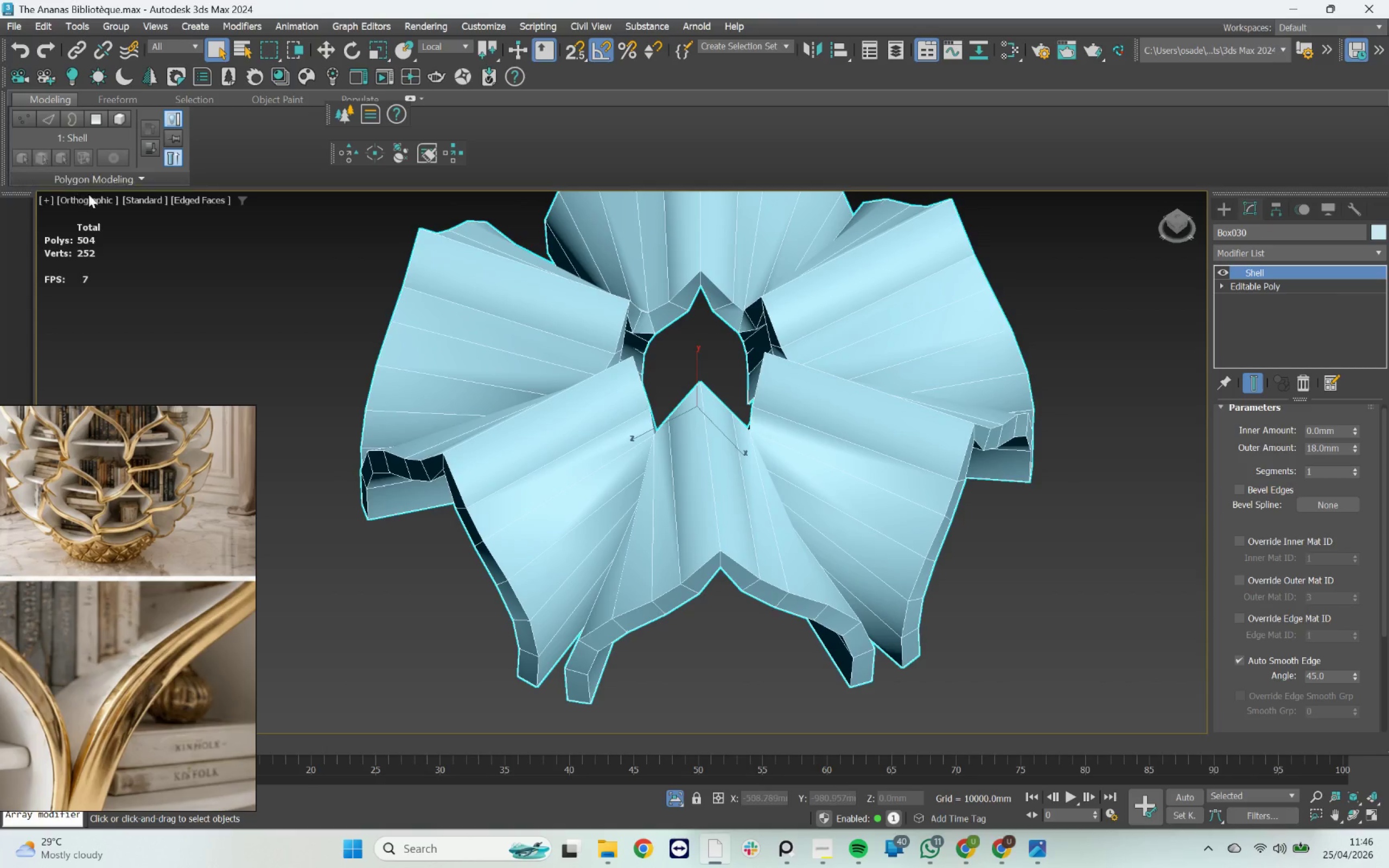 
right_click([91, 199])
 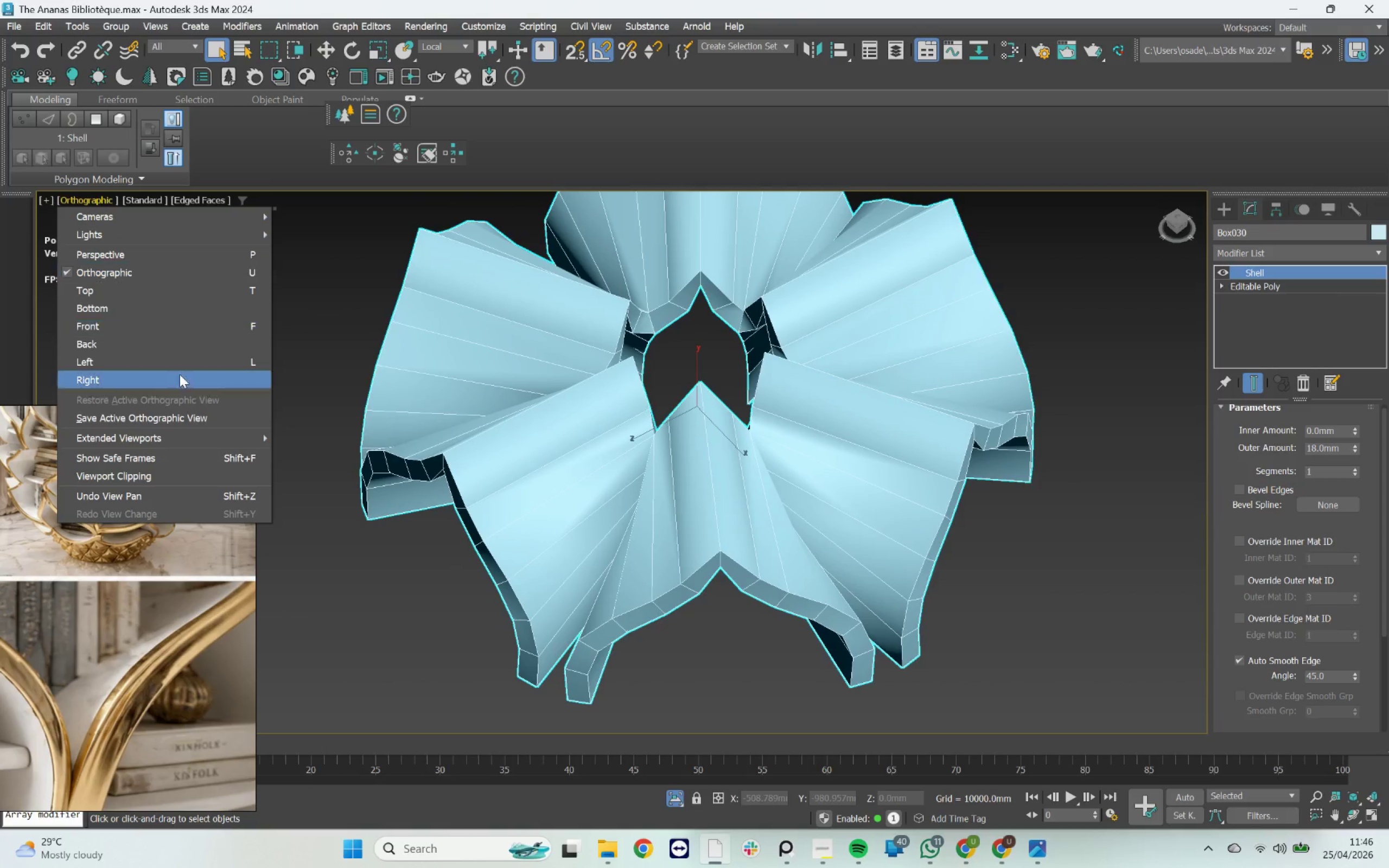 
wait(6.38)
 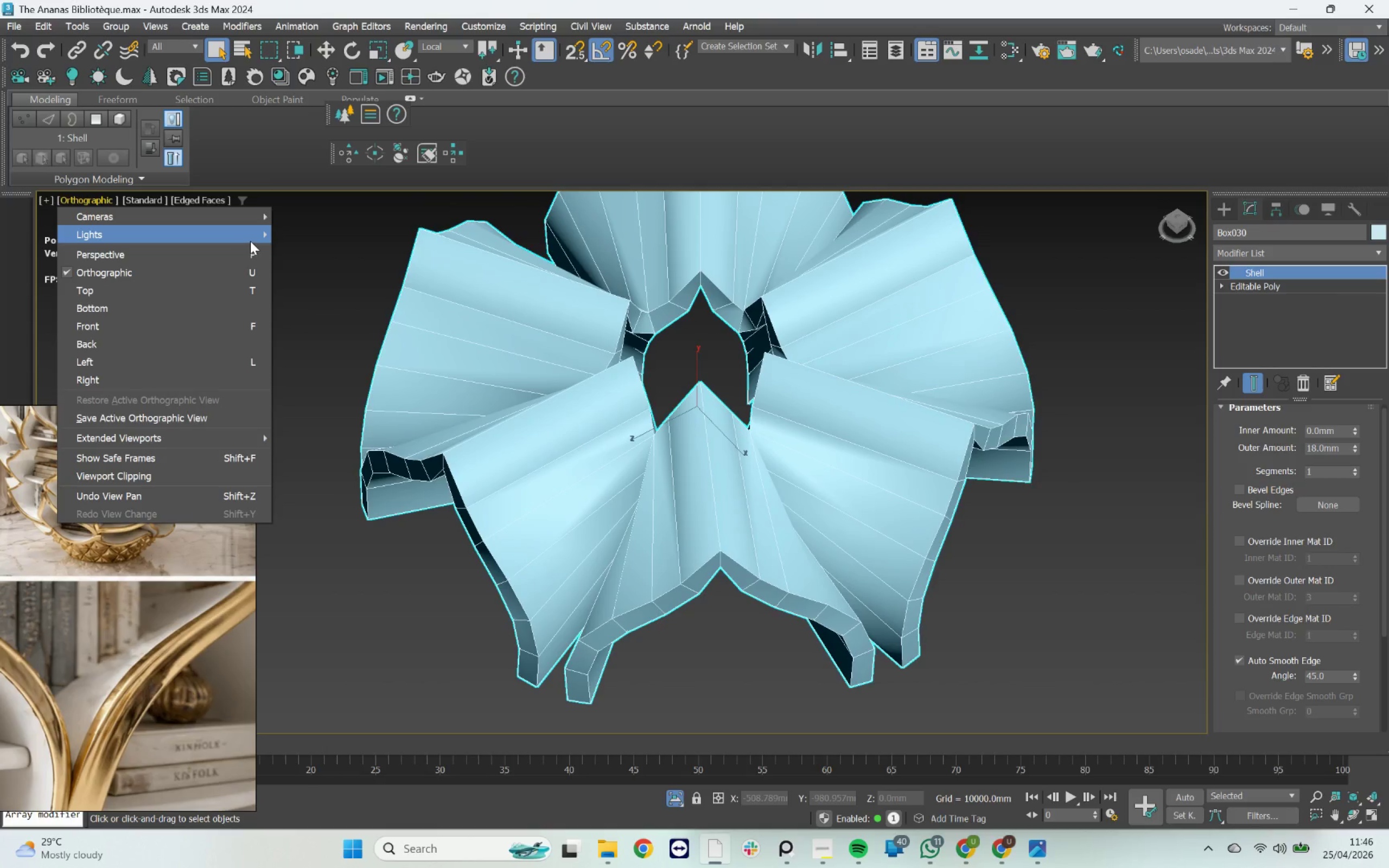 
double_click([141, 200])
 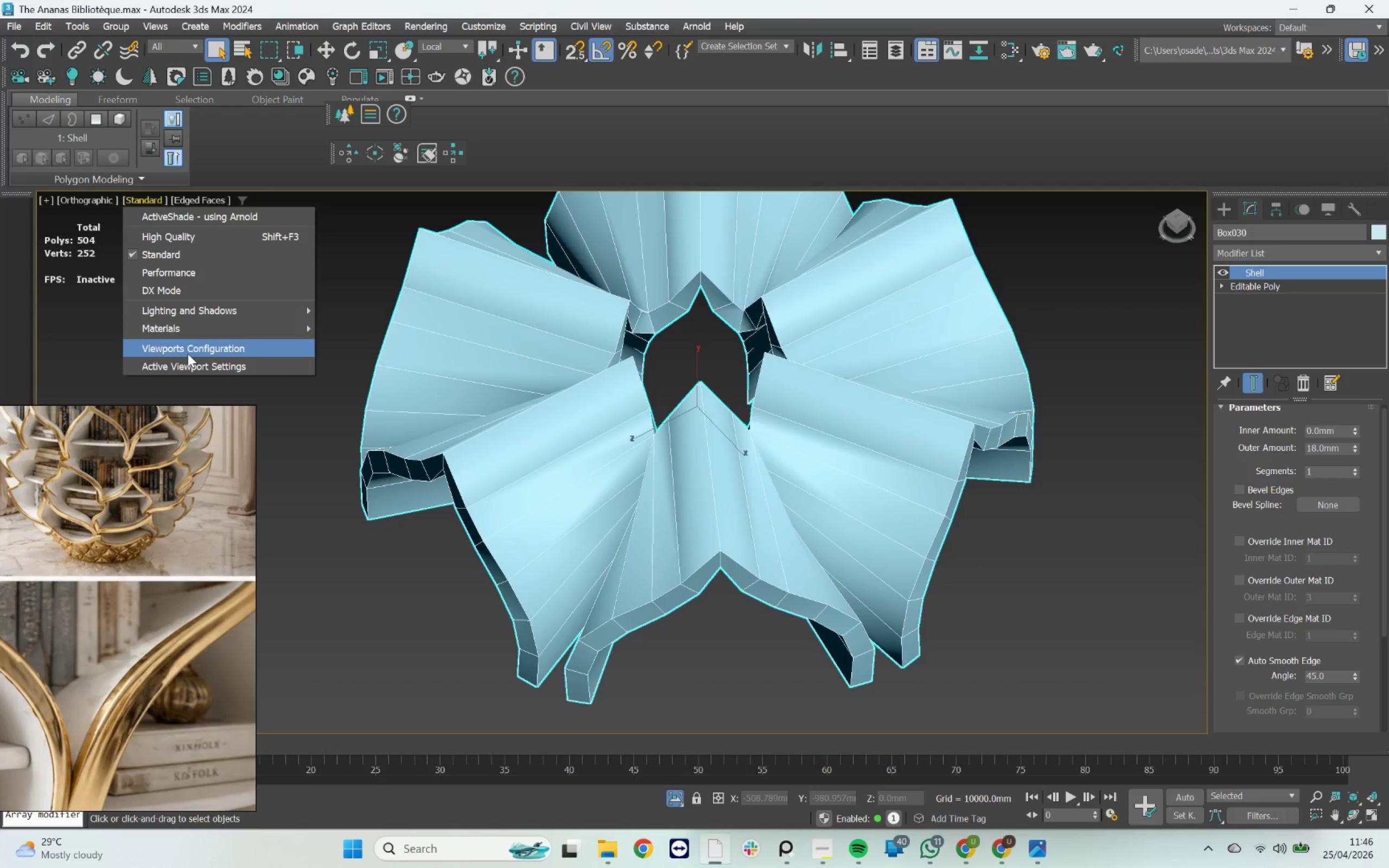 
left_click([189, 354])
 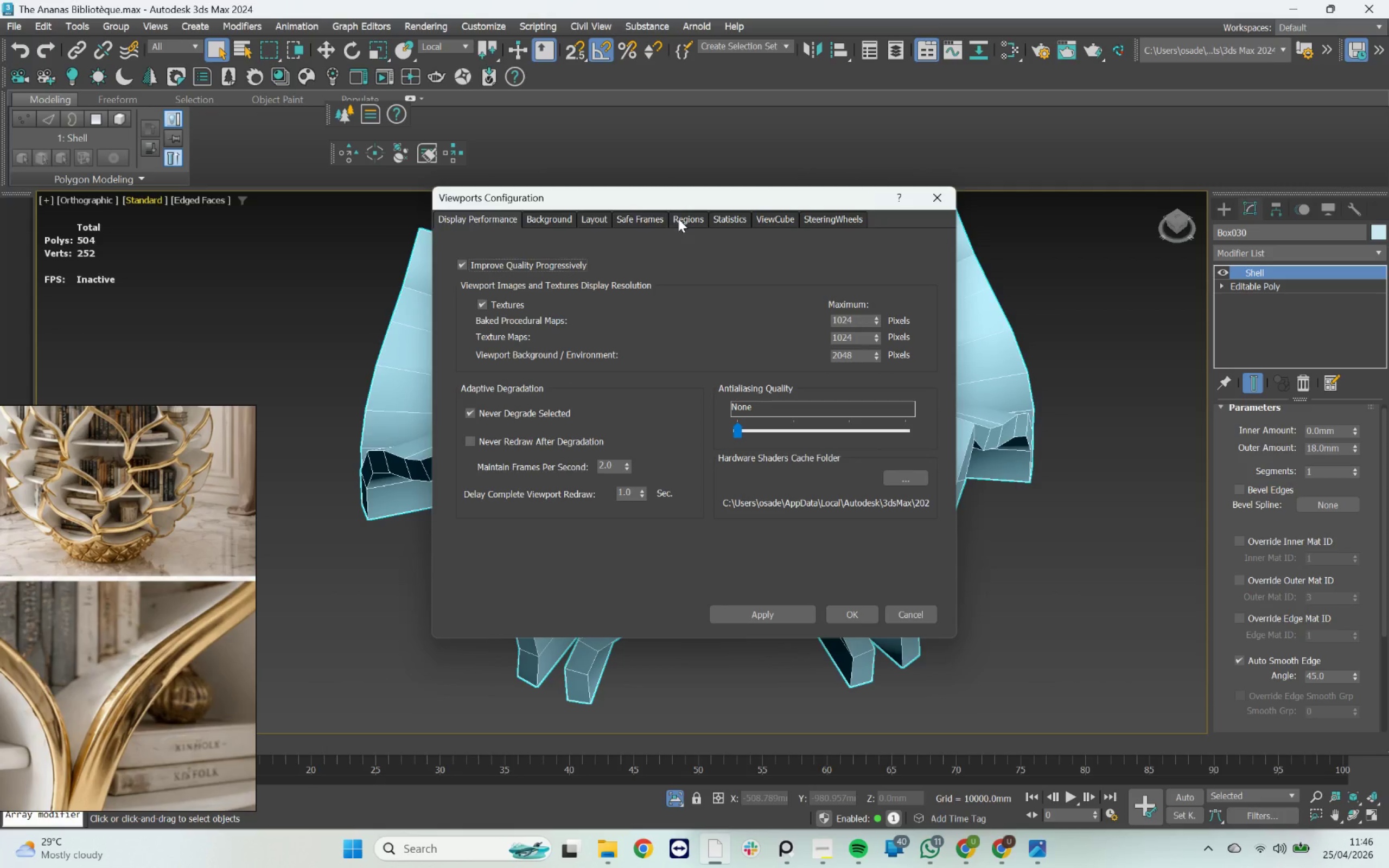 
left_click([630, 218])
 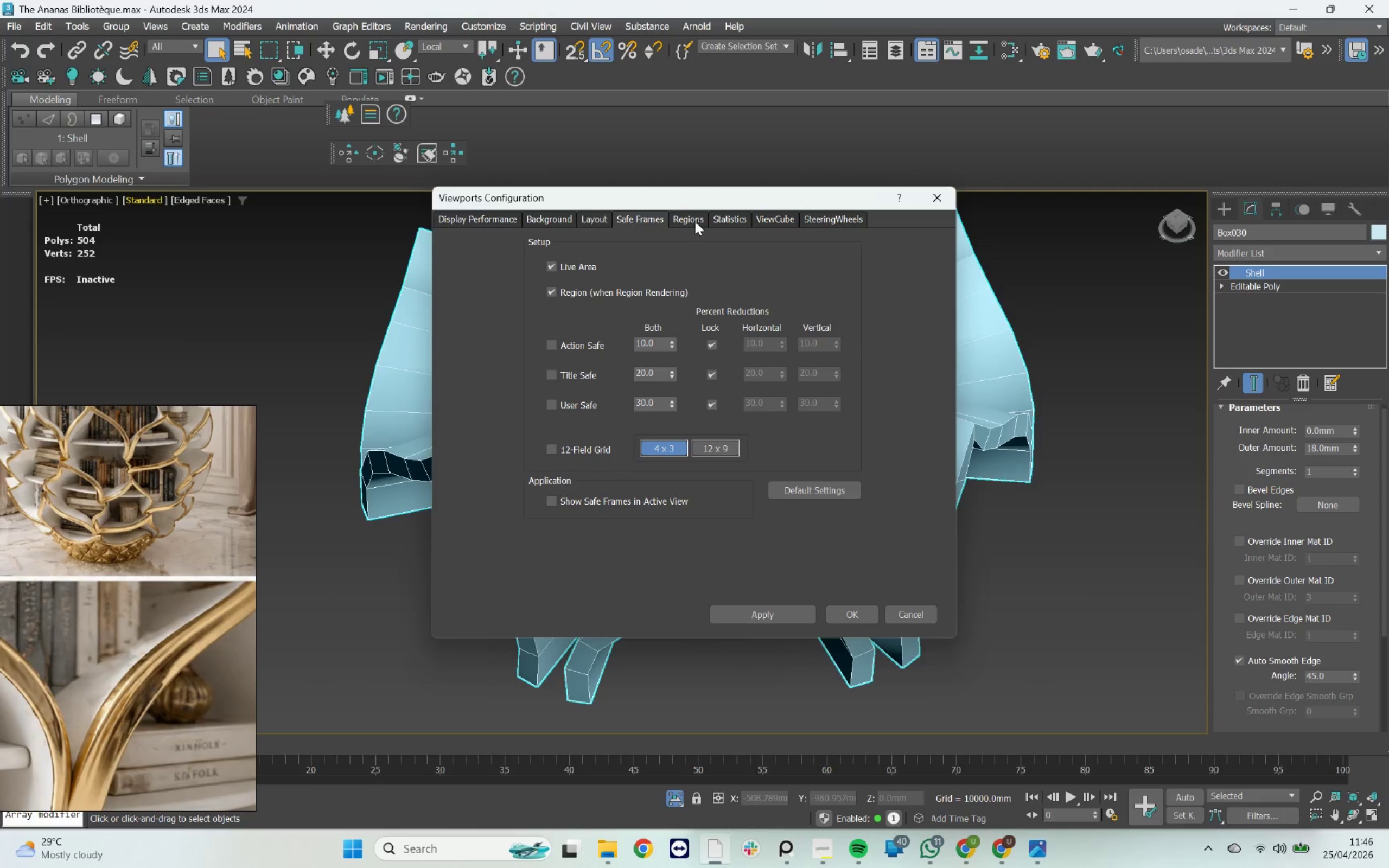 
left_click([694, 221])
 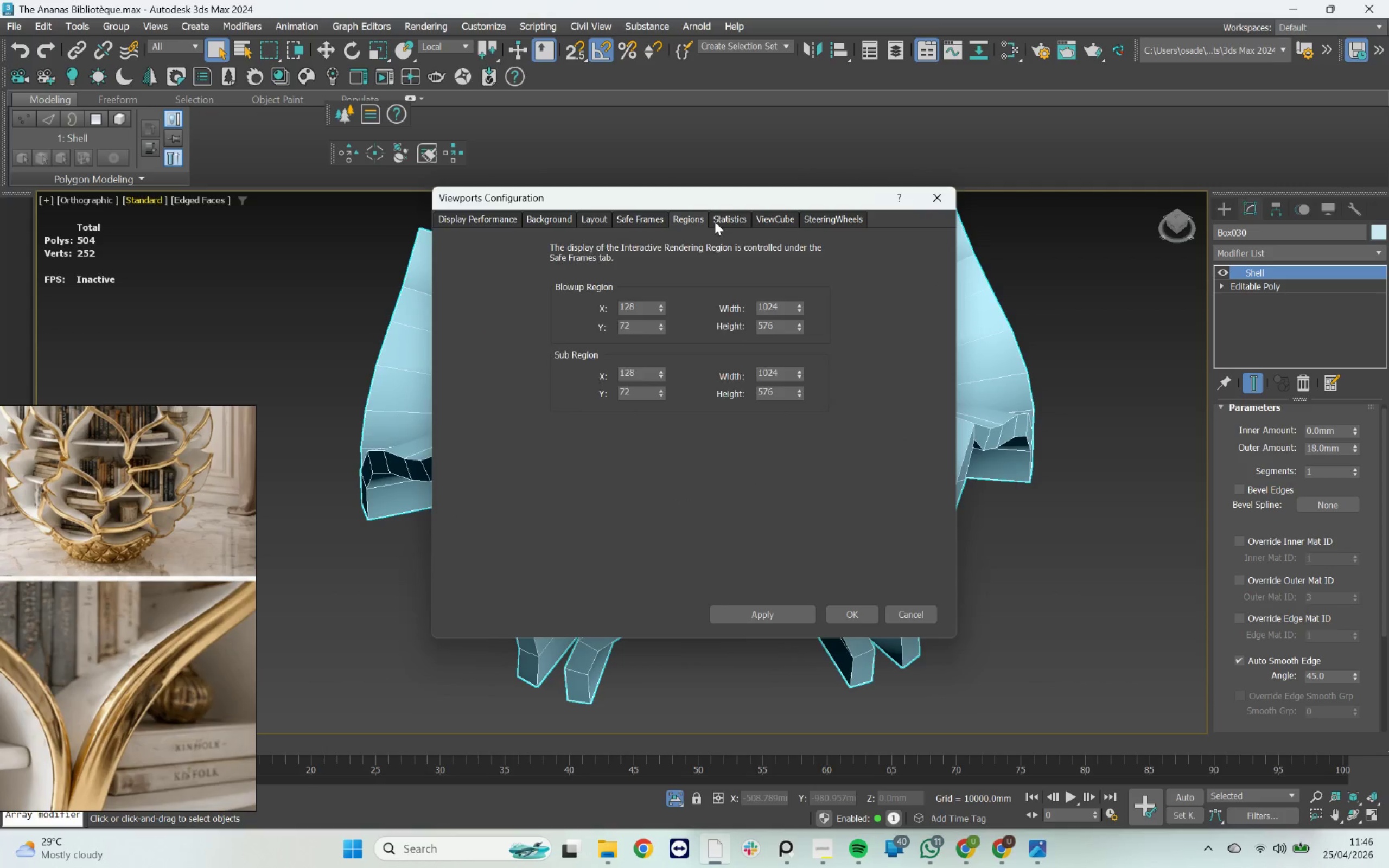 
double_click([715, 221])
 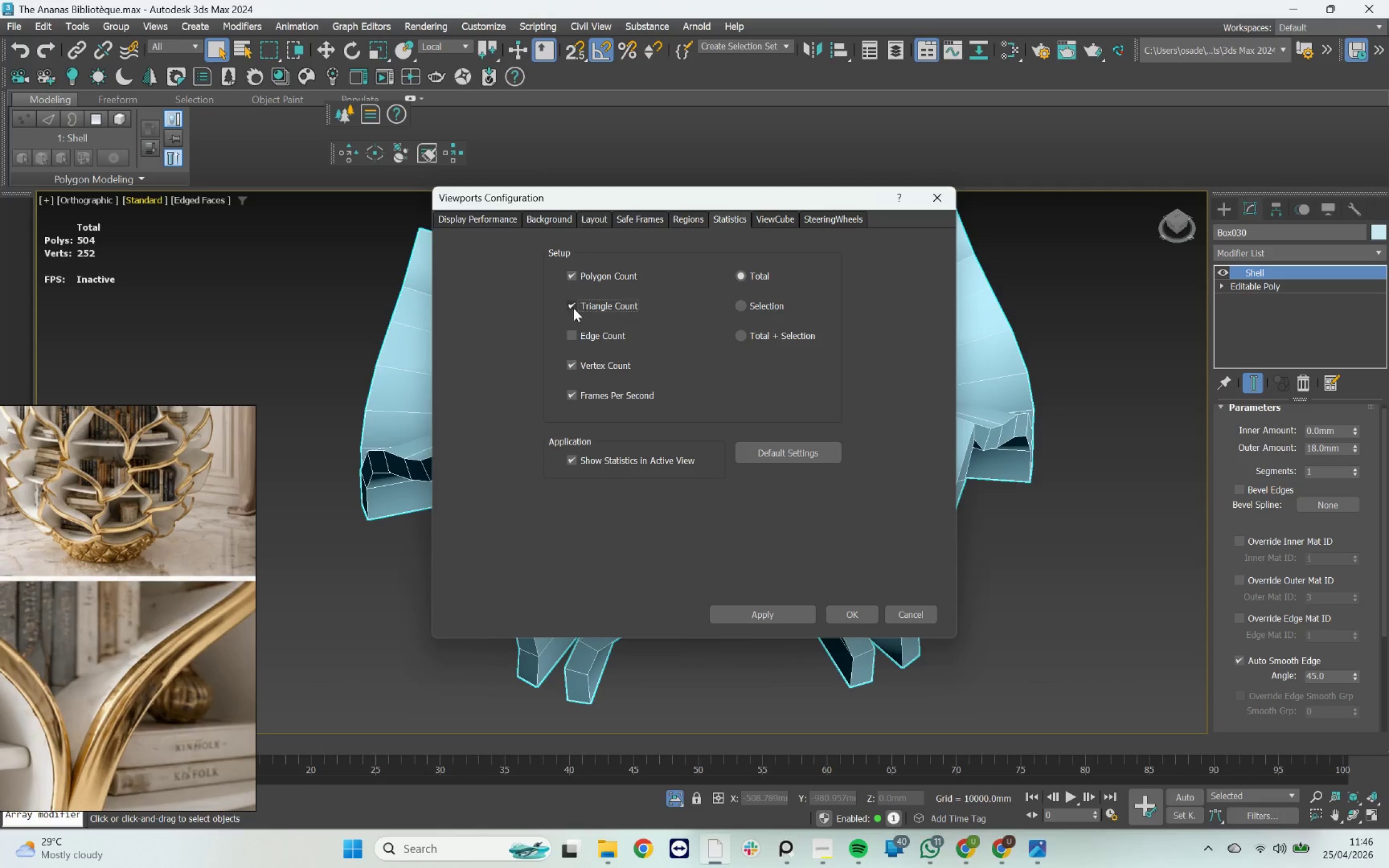 
double_click([574, 332])
 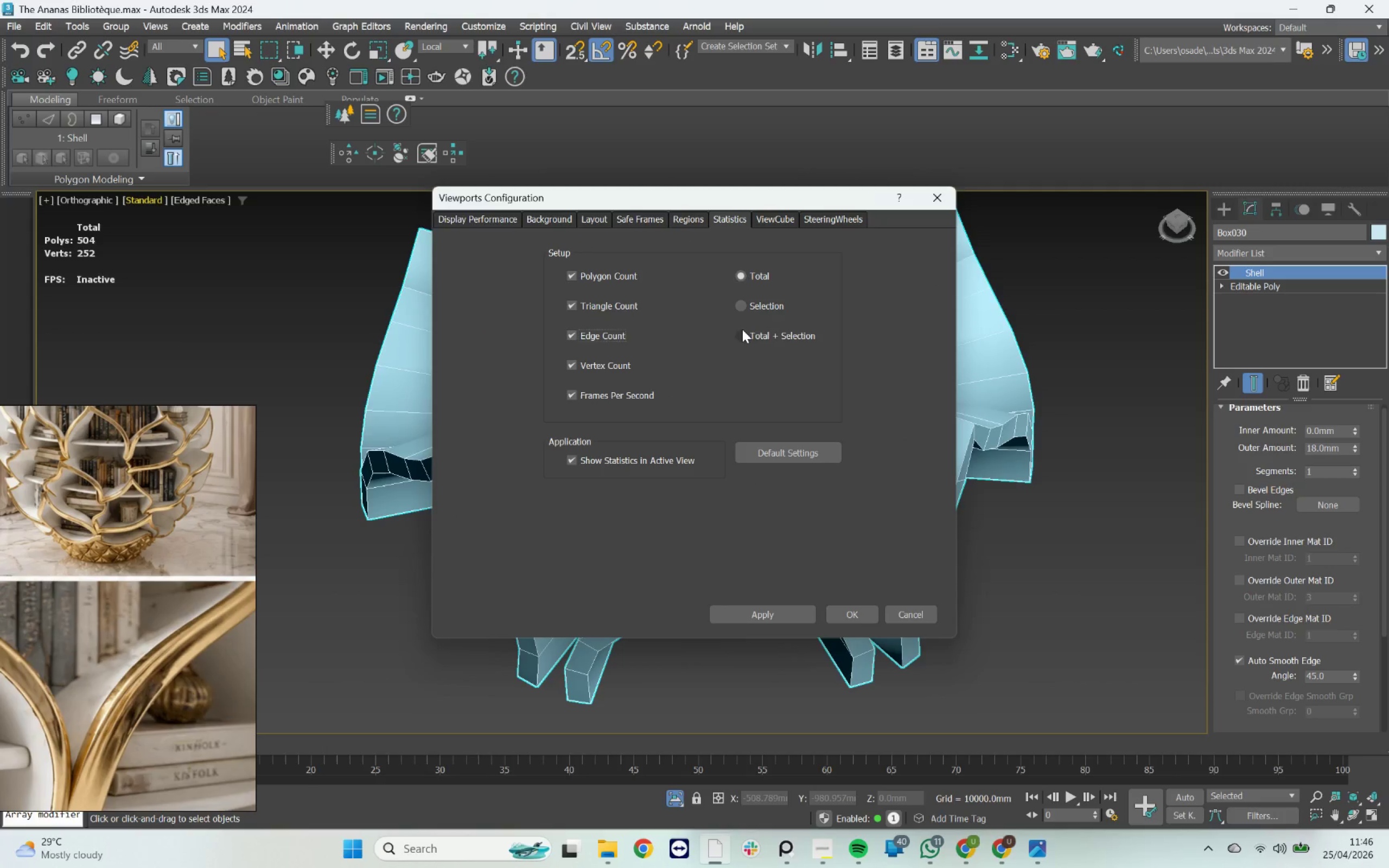 
left_click([742, 329])
 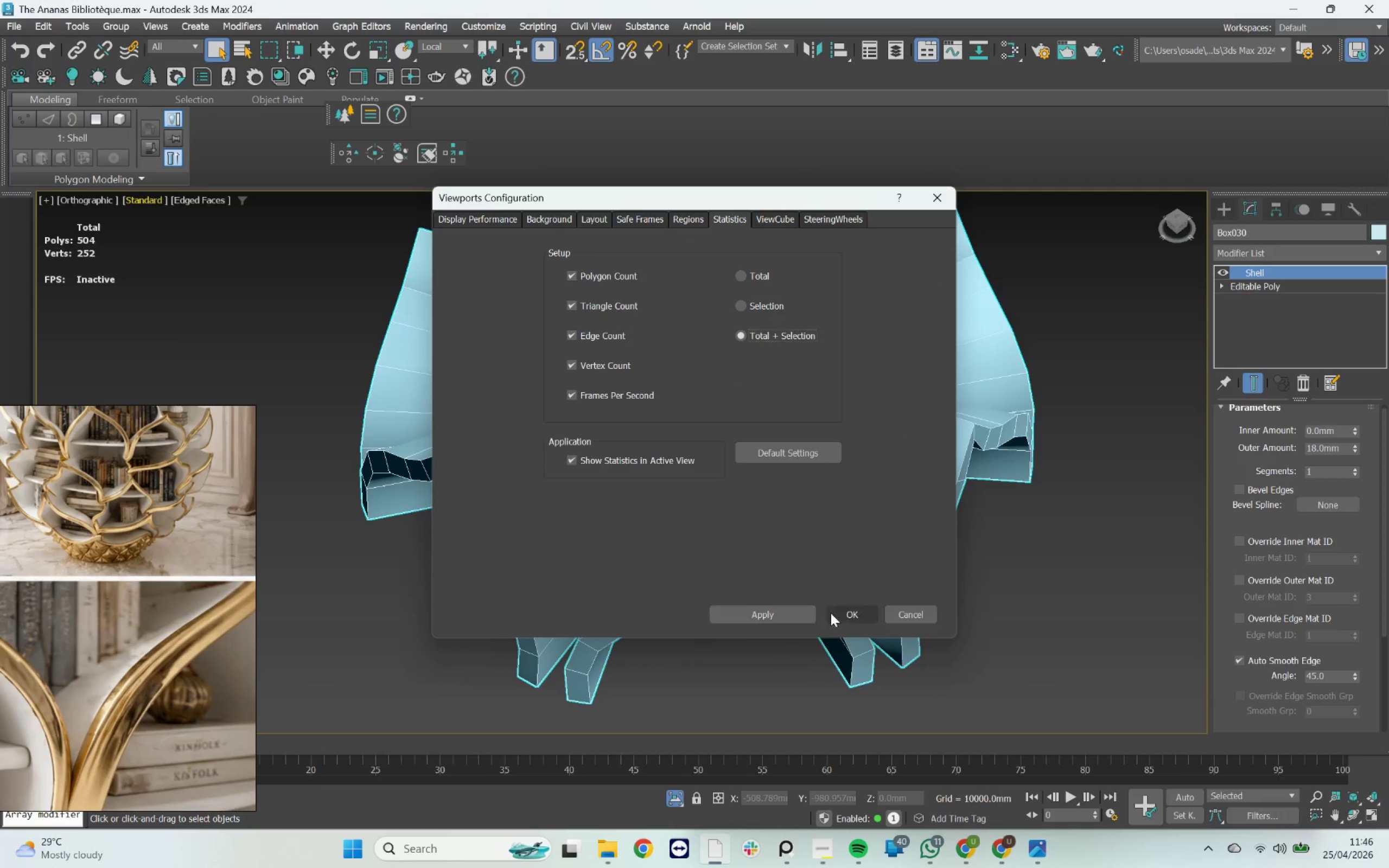 
left_click([846, 614])
 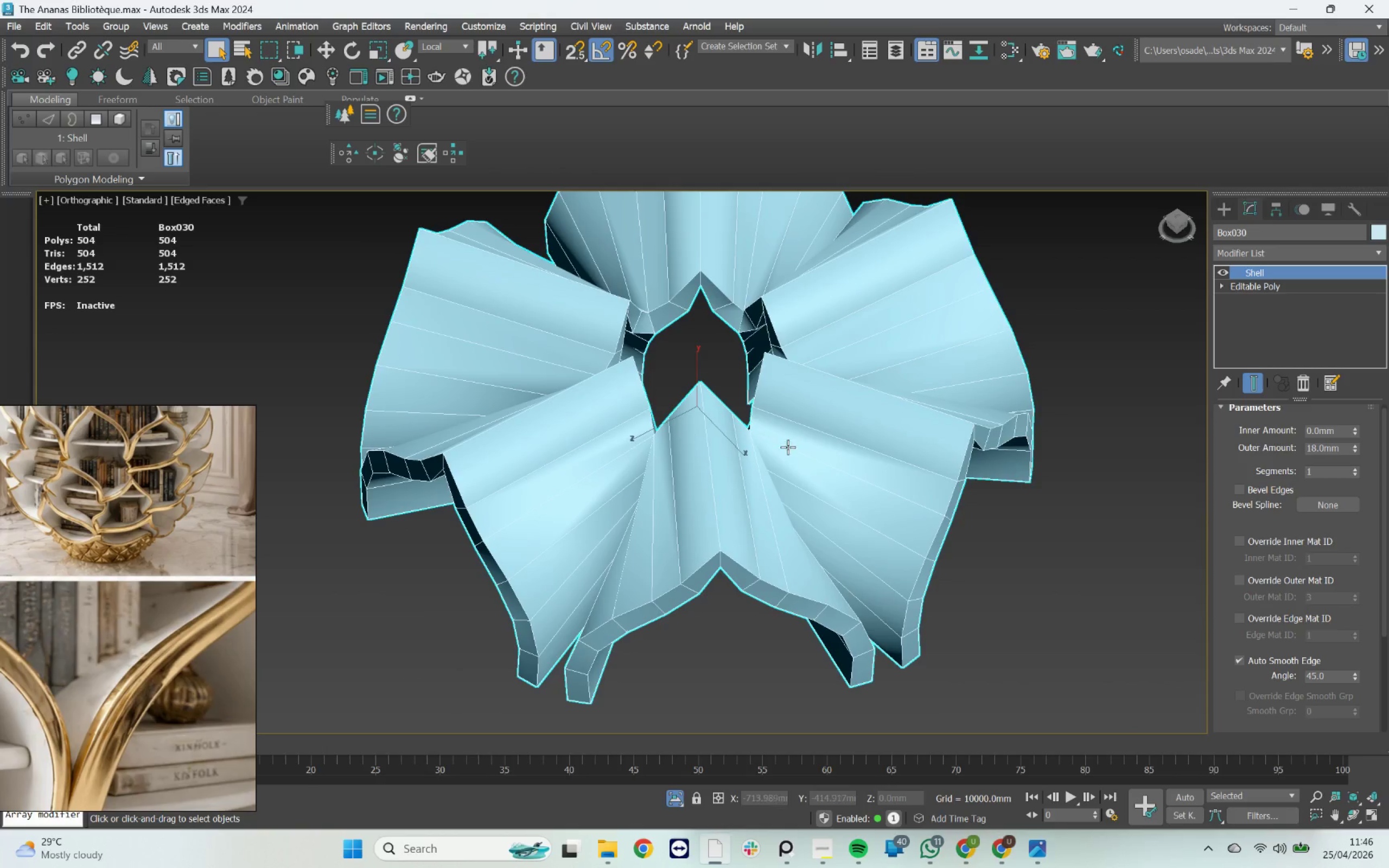 
hold_key(key=AltLeft, duration=1.33)
 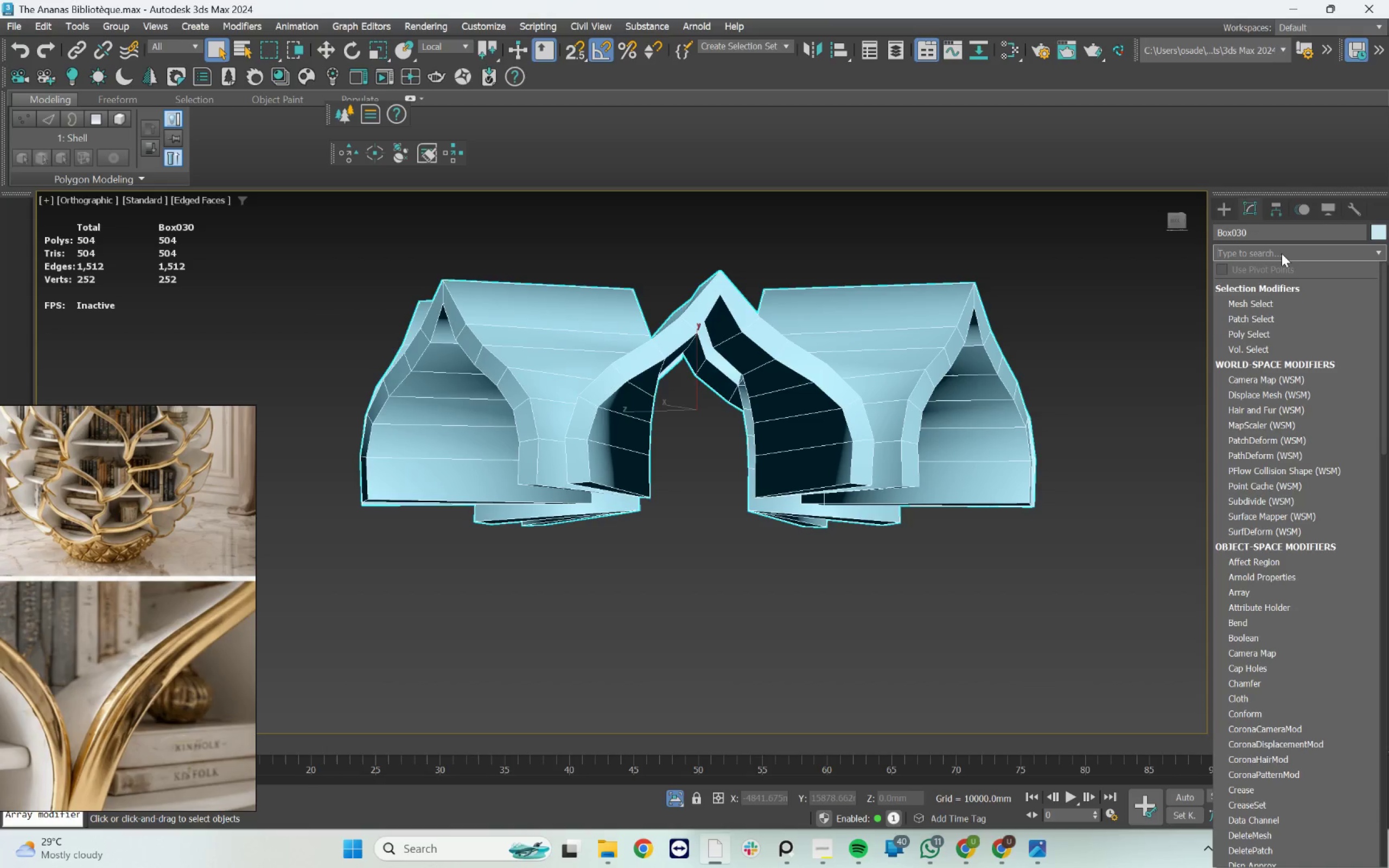 
type(tu)
 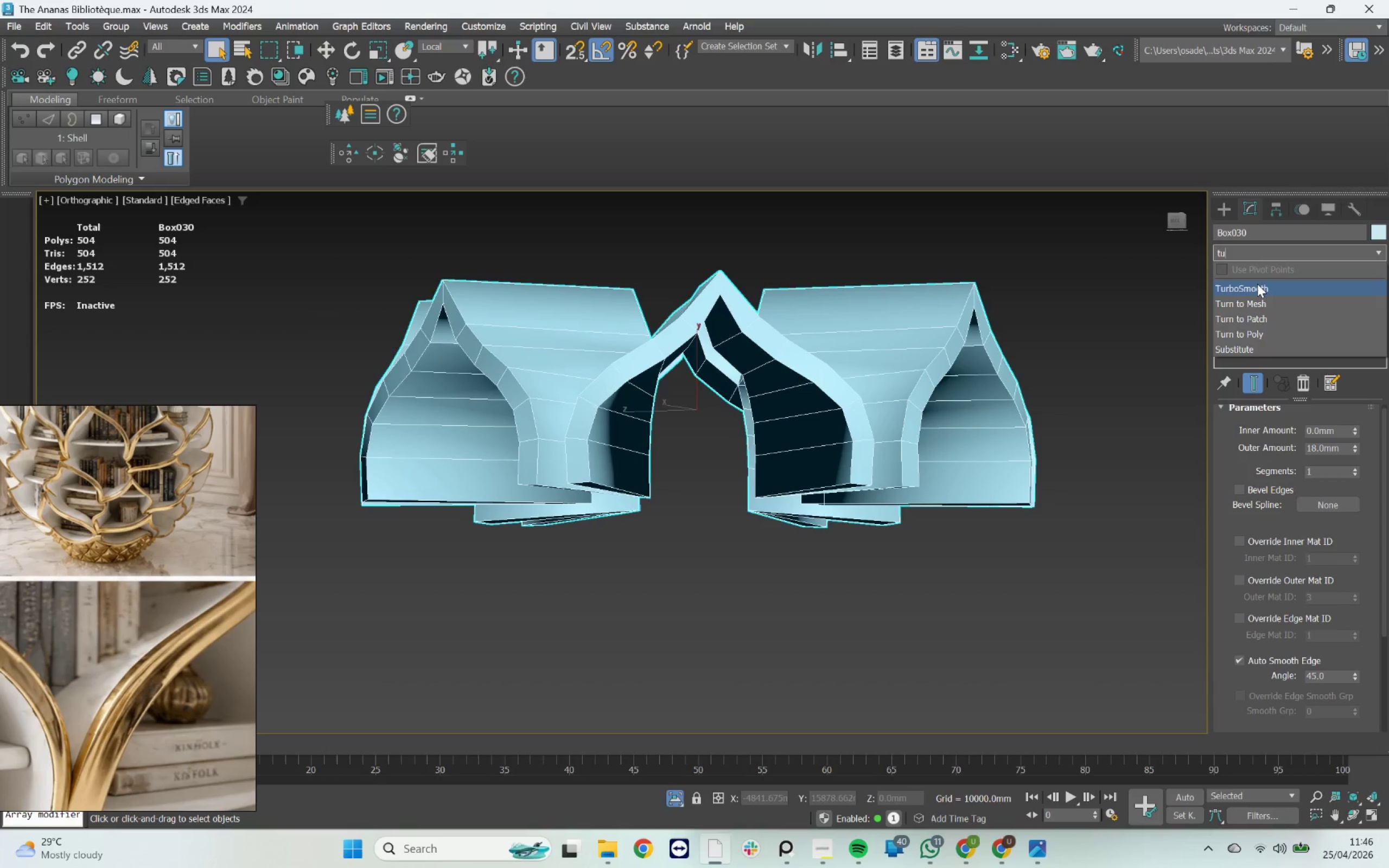 
left_click([1257, 285])
 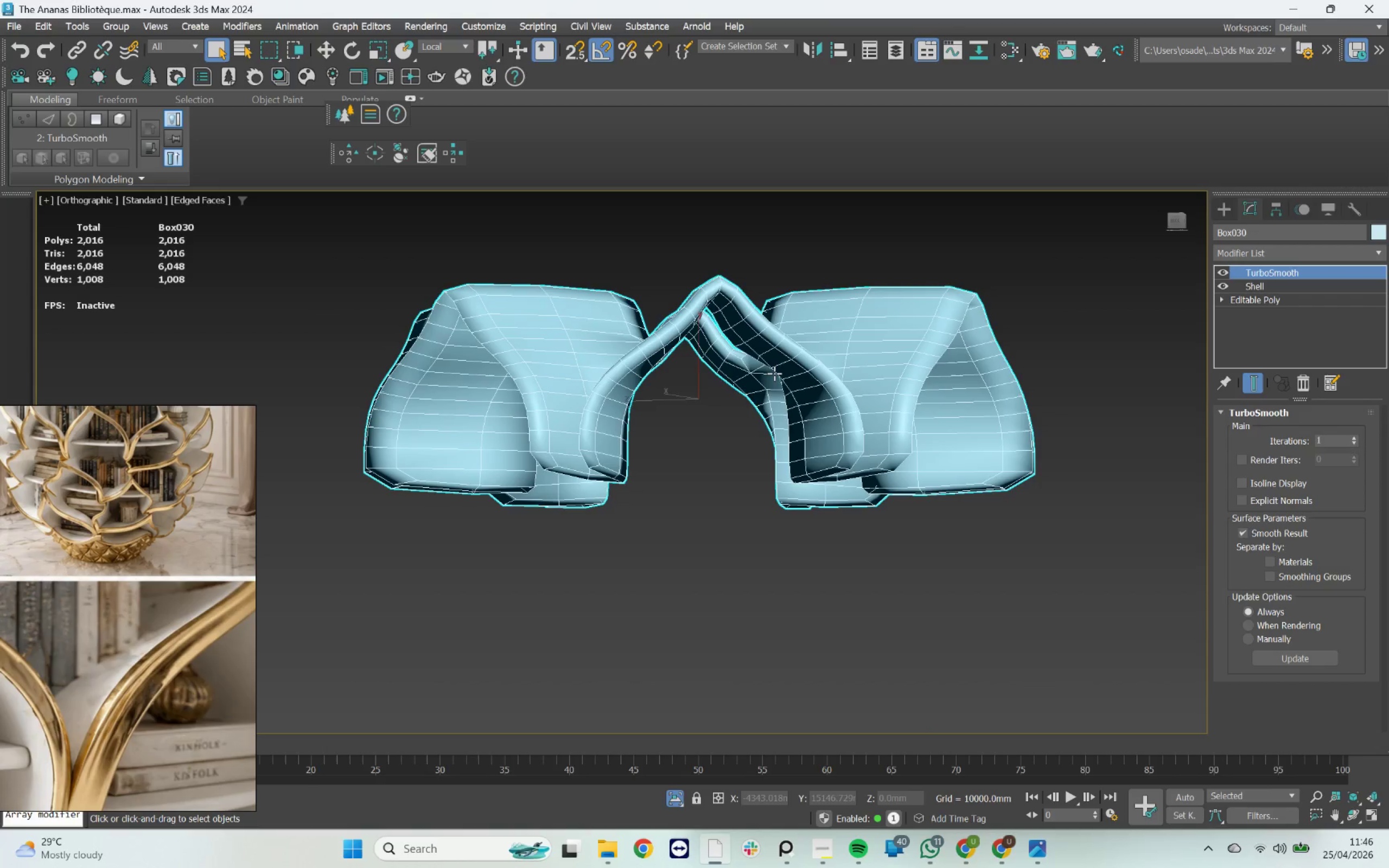 
hold_key(key=AltLeft, duration=4.25)
 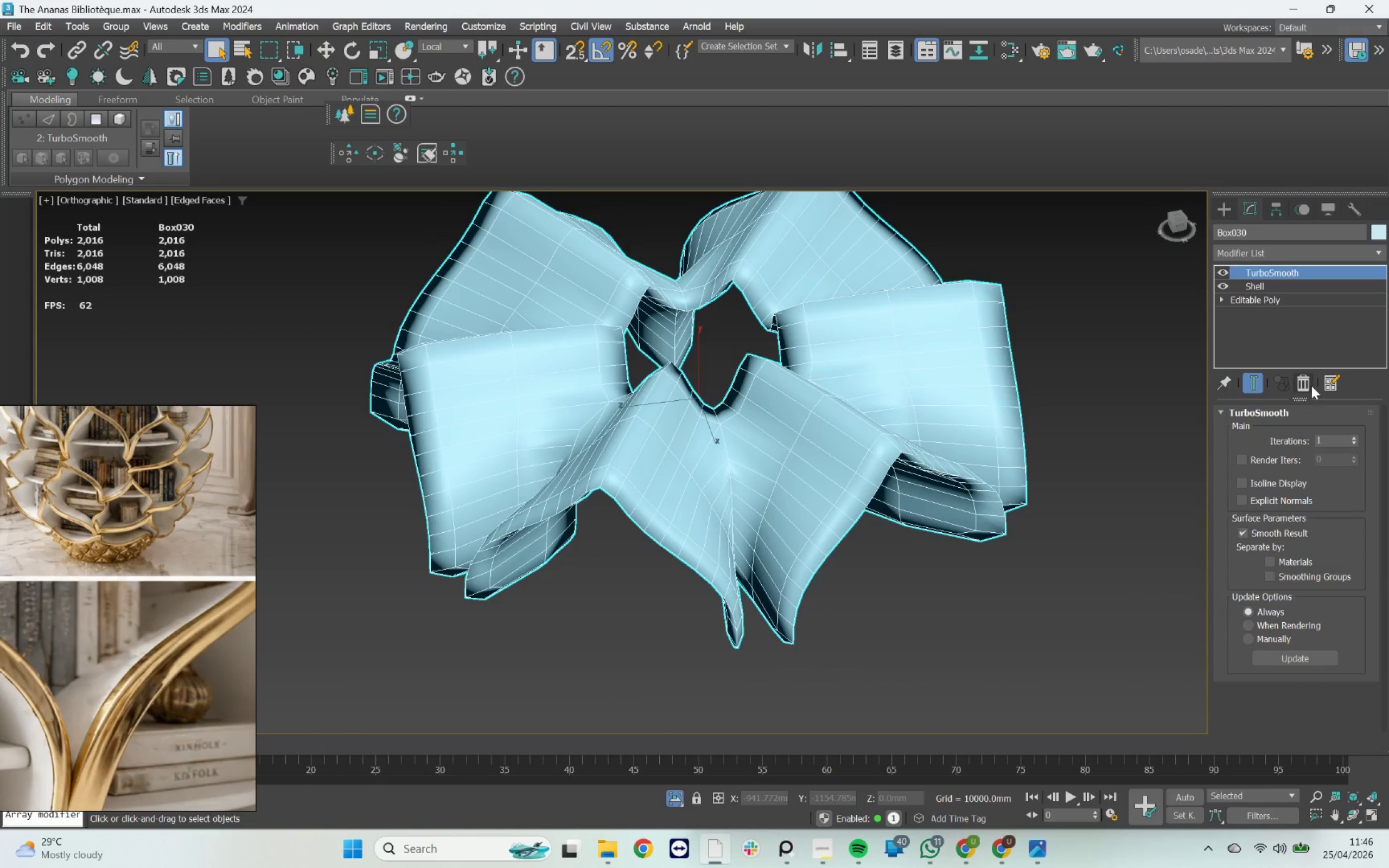 
left_click([1303, 378])
 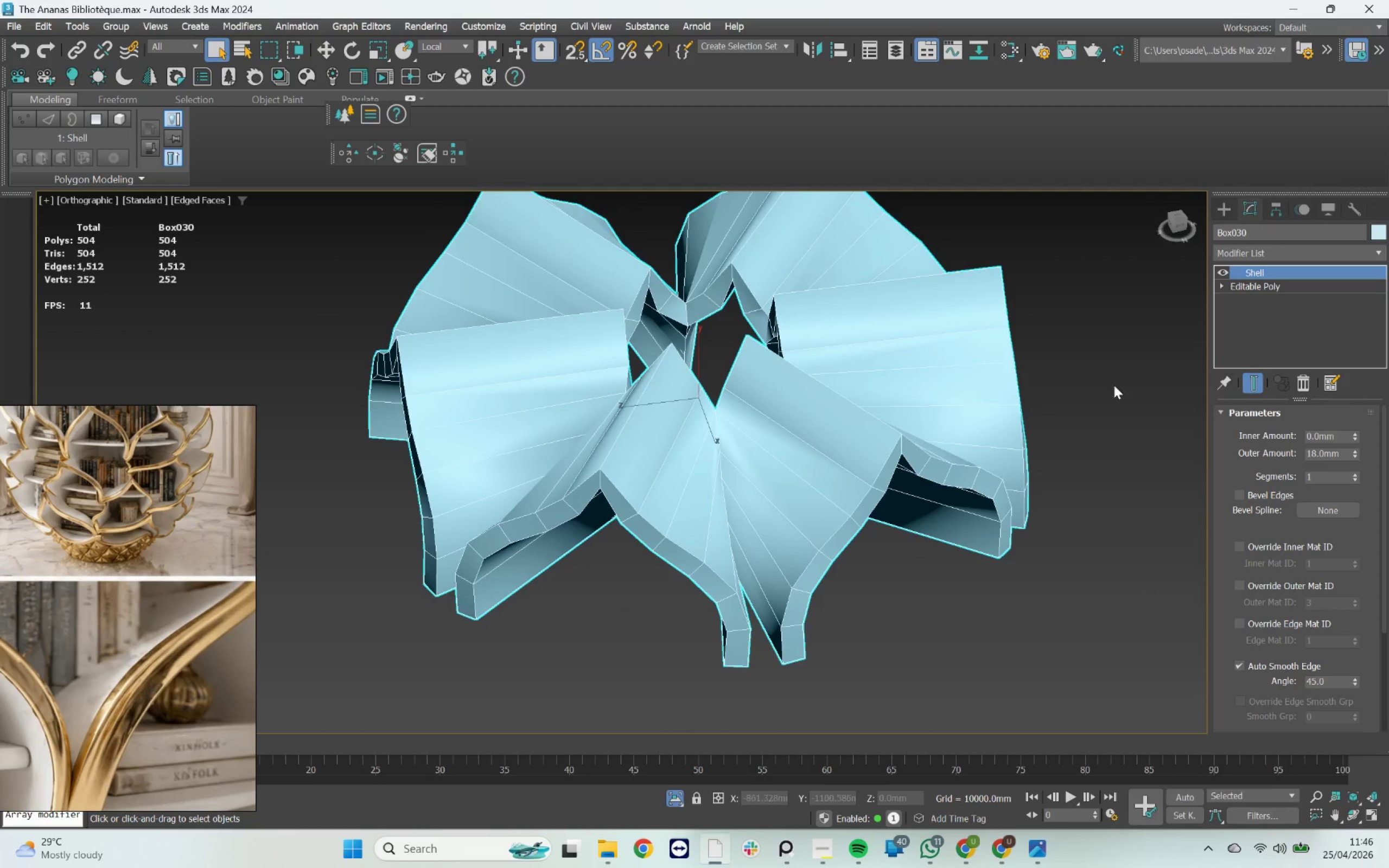 
hold_key(key=AltLeft, duration=3.77)
 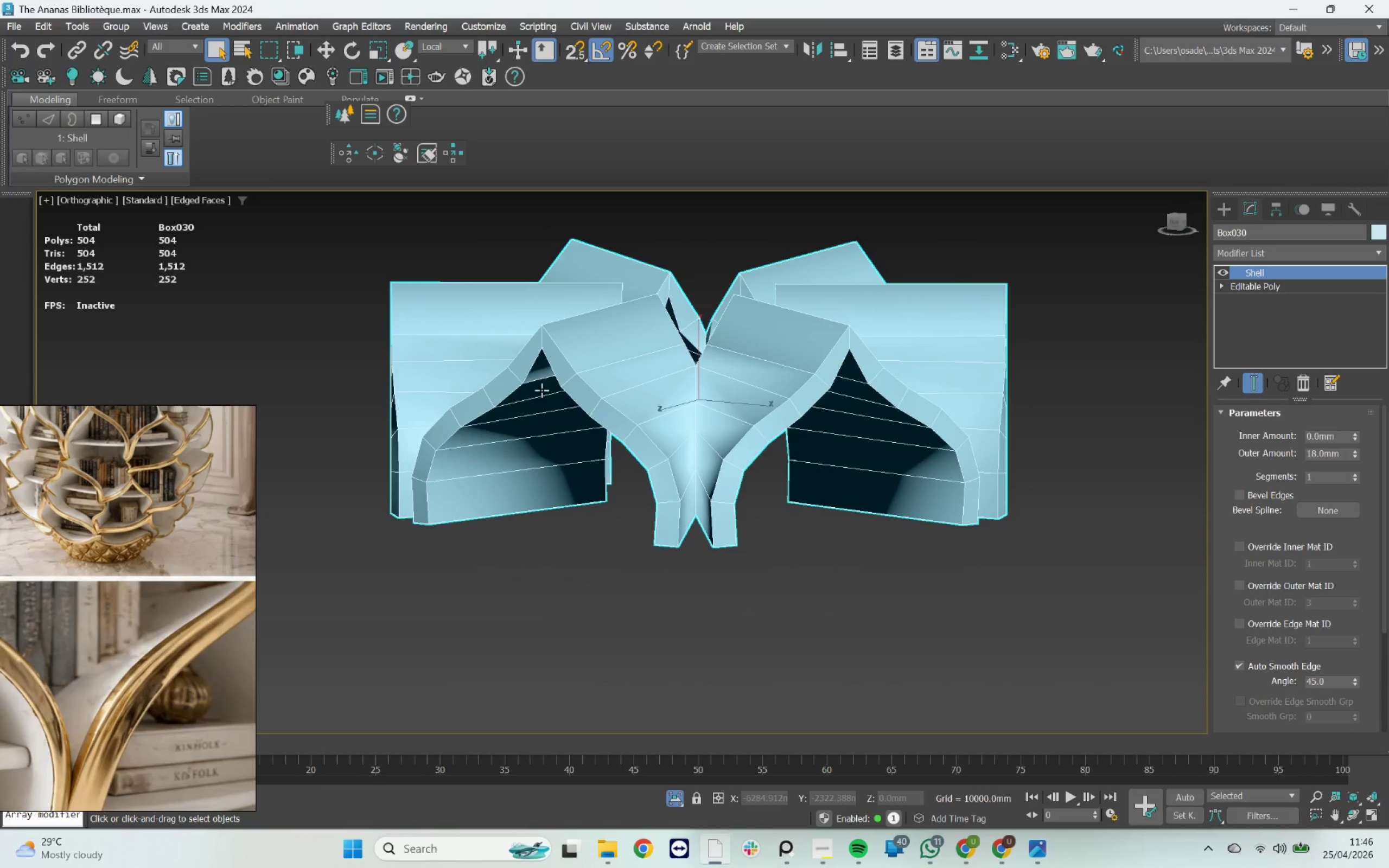 
hold_key(key=AltLeft, duration=7.75)
 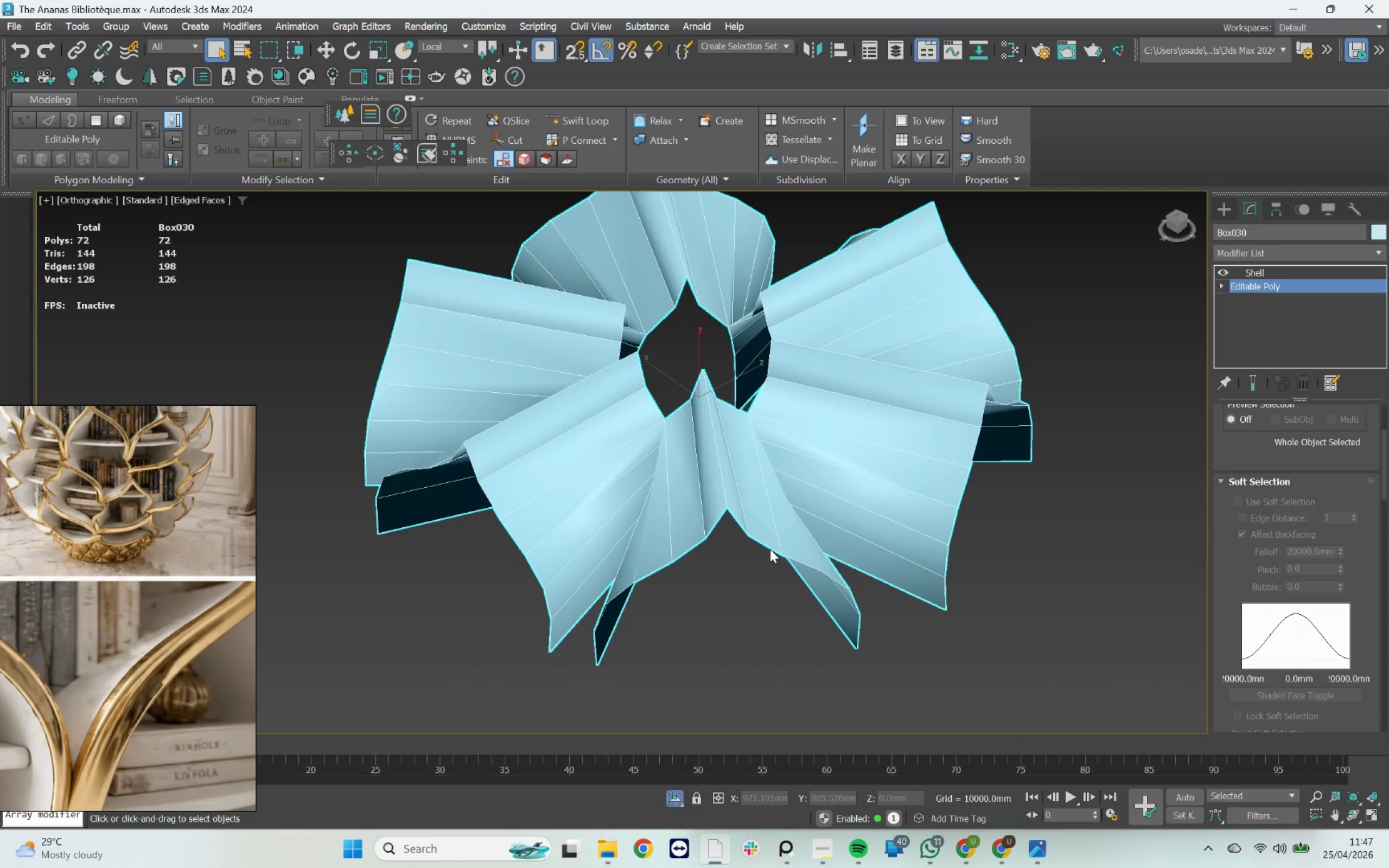 
key(2)
 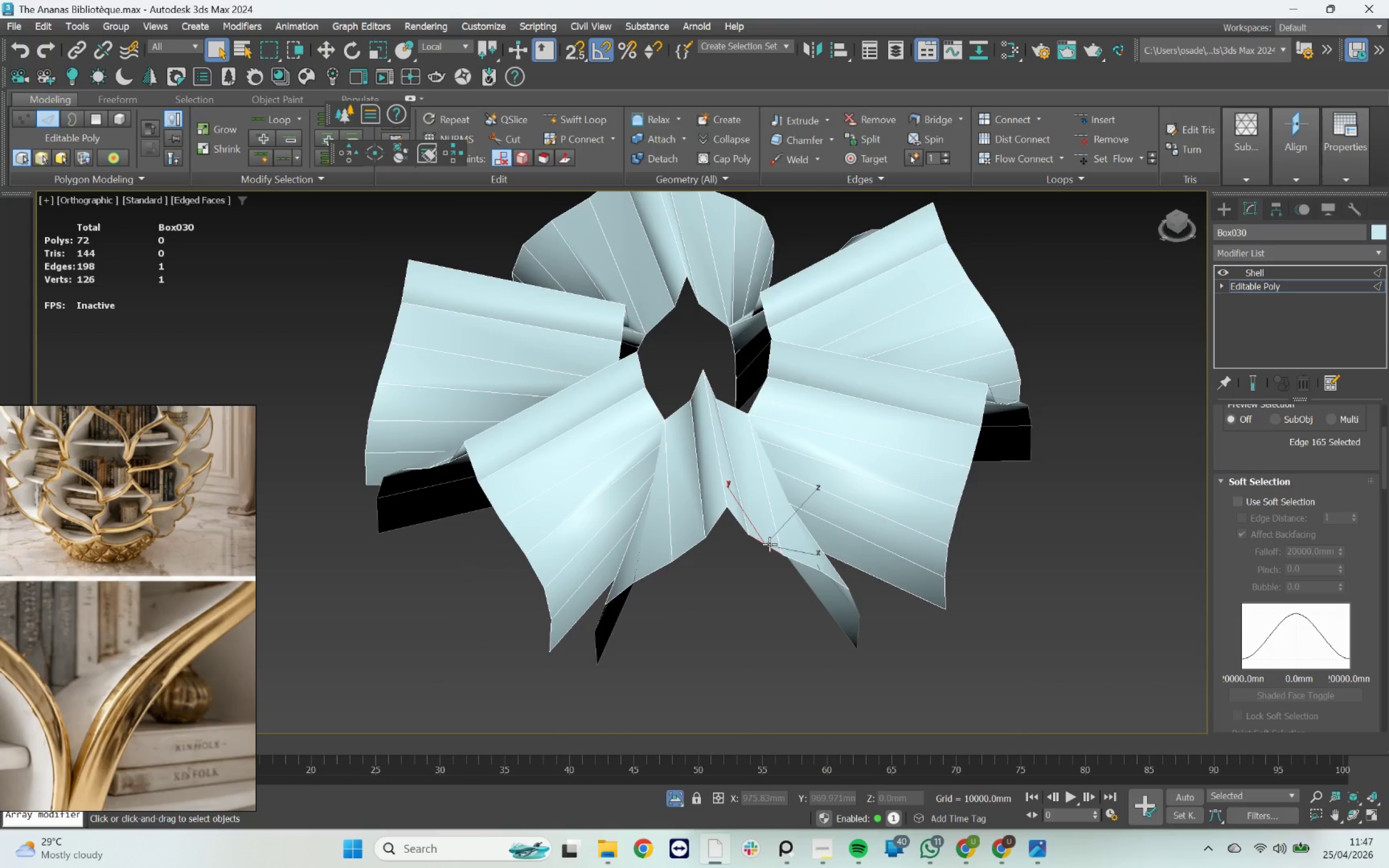 
double_click([769, 544])
 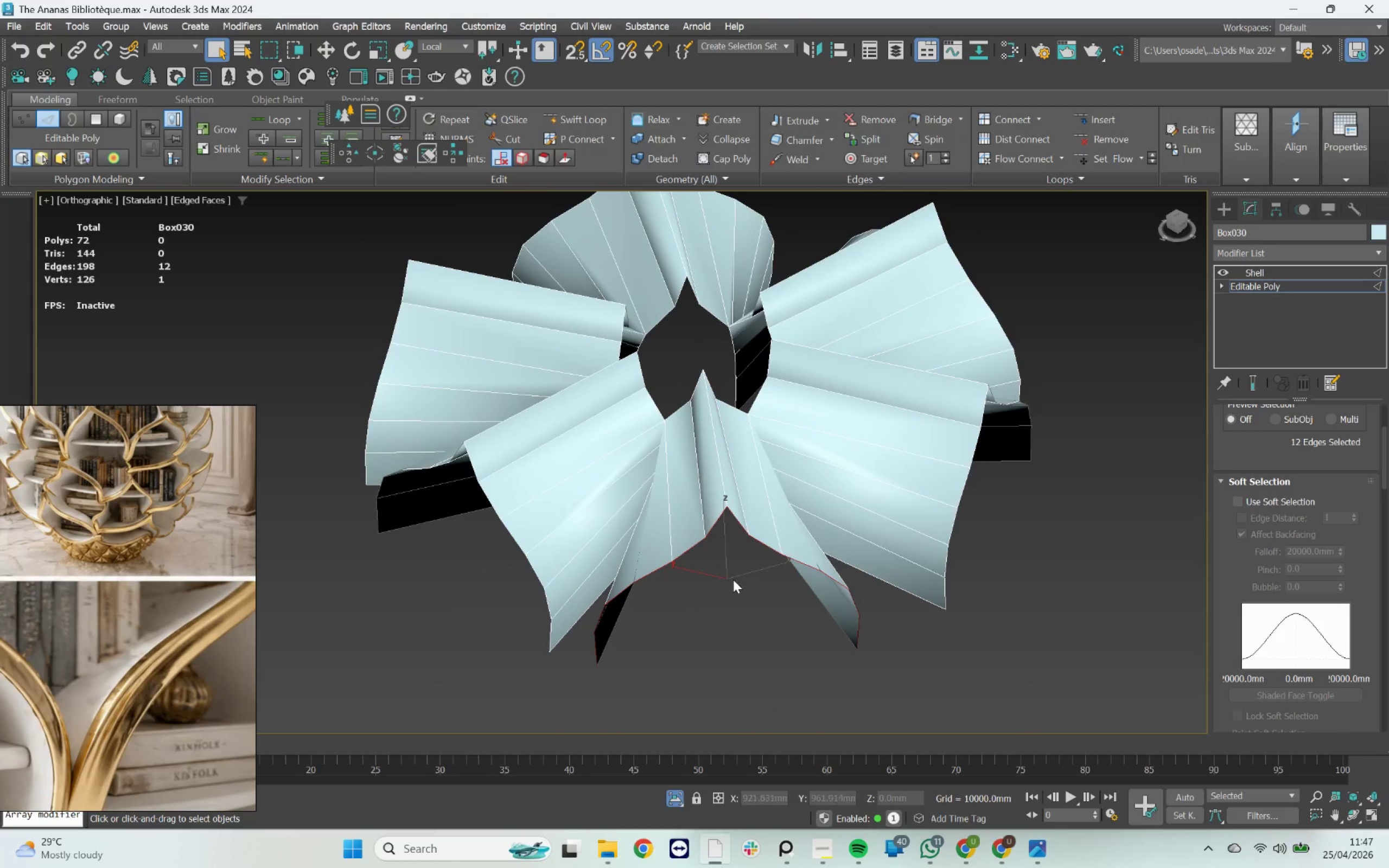 
key(W)
 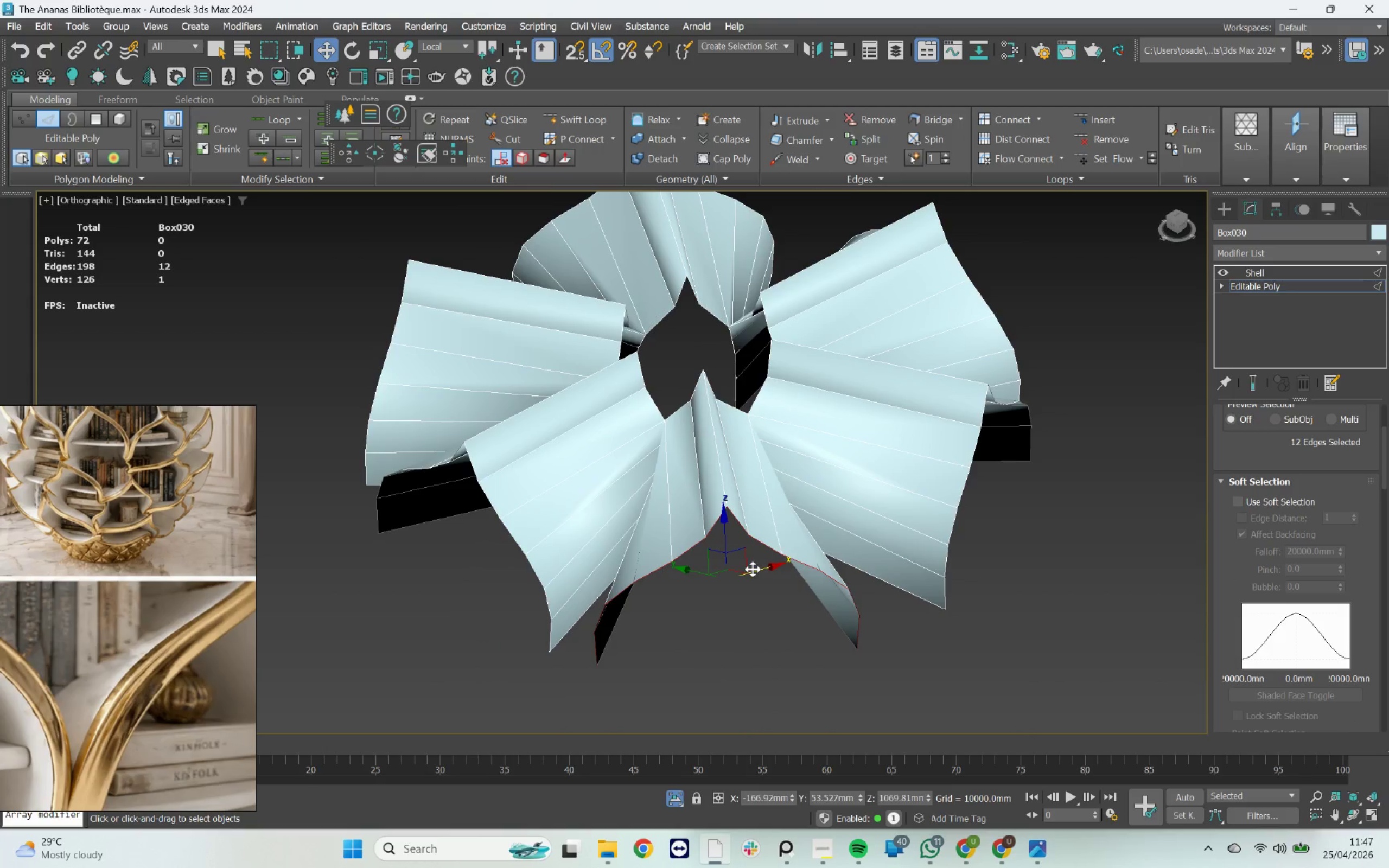 
hold_key(key=AltLeft, duration=0.75)
 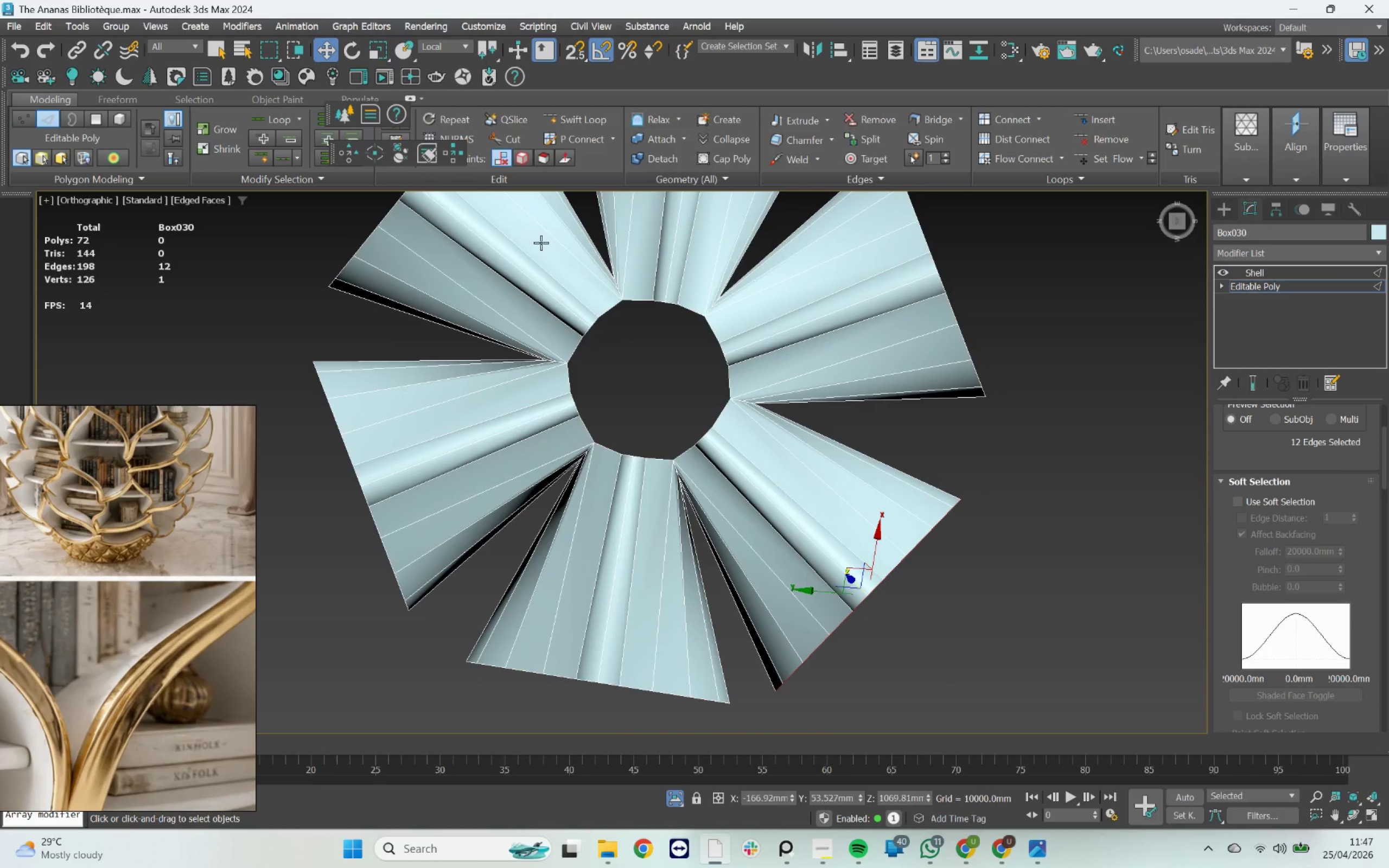 
wait(8.67)
 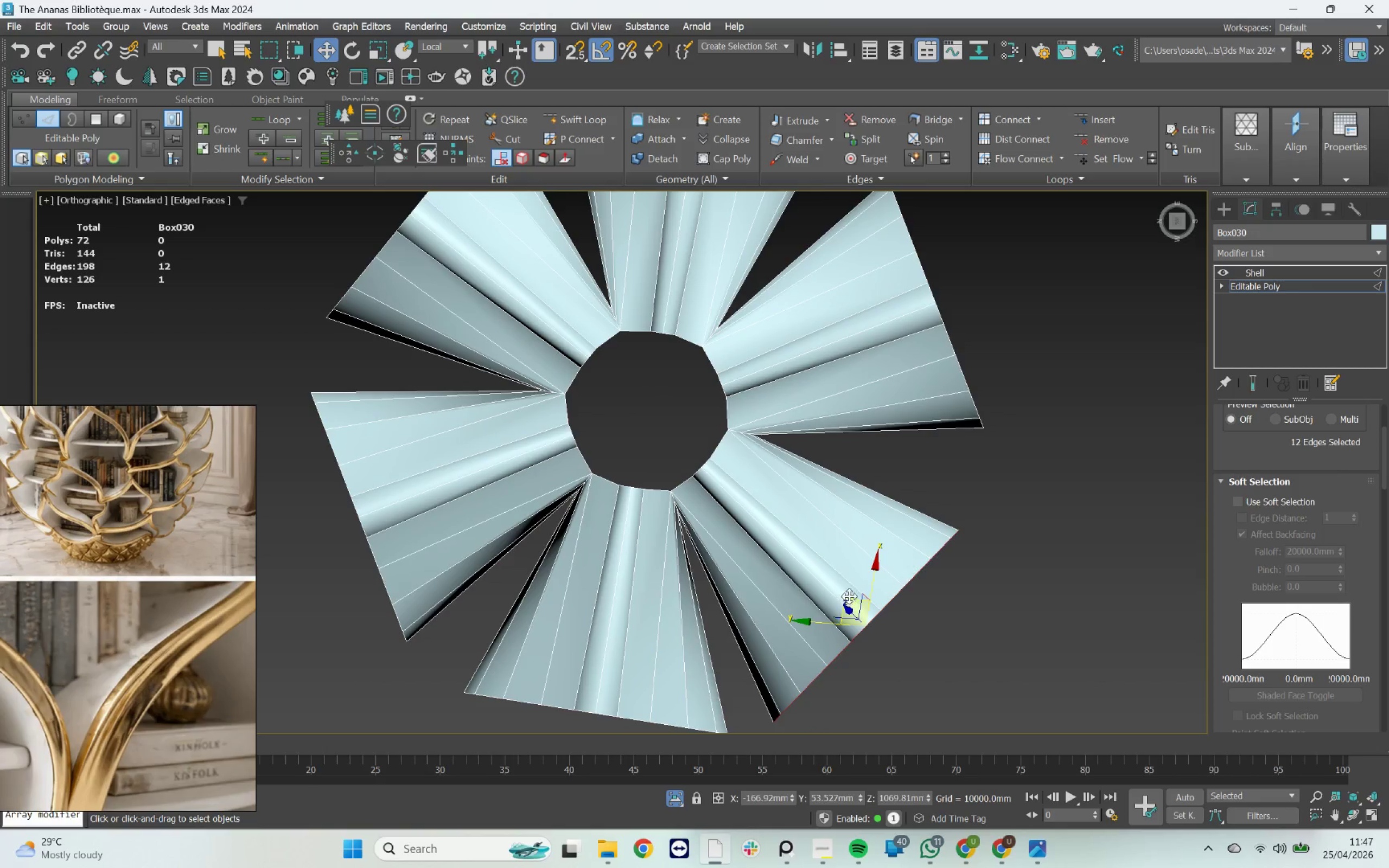 
key(Z)
 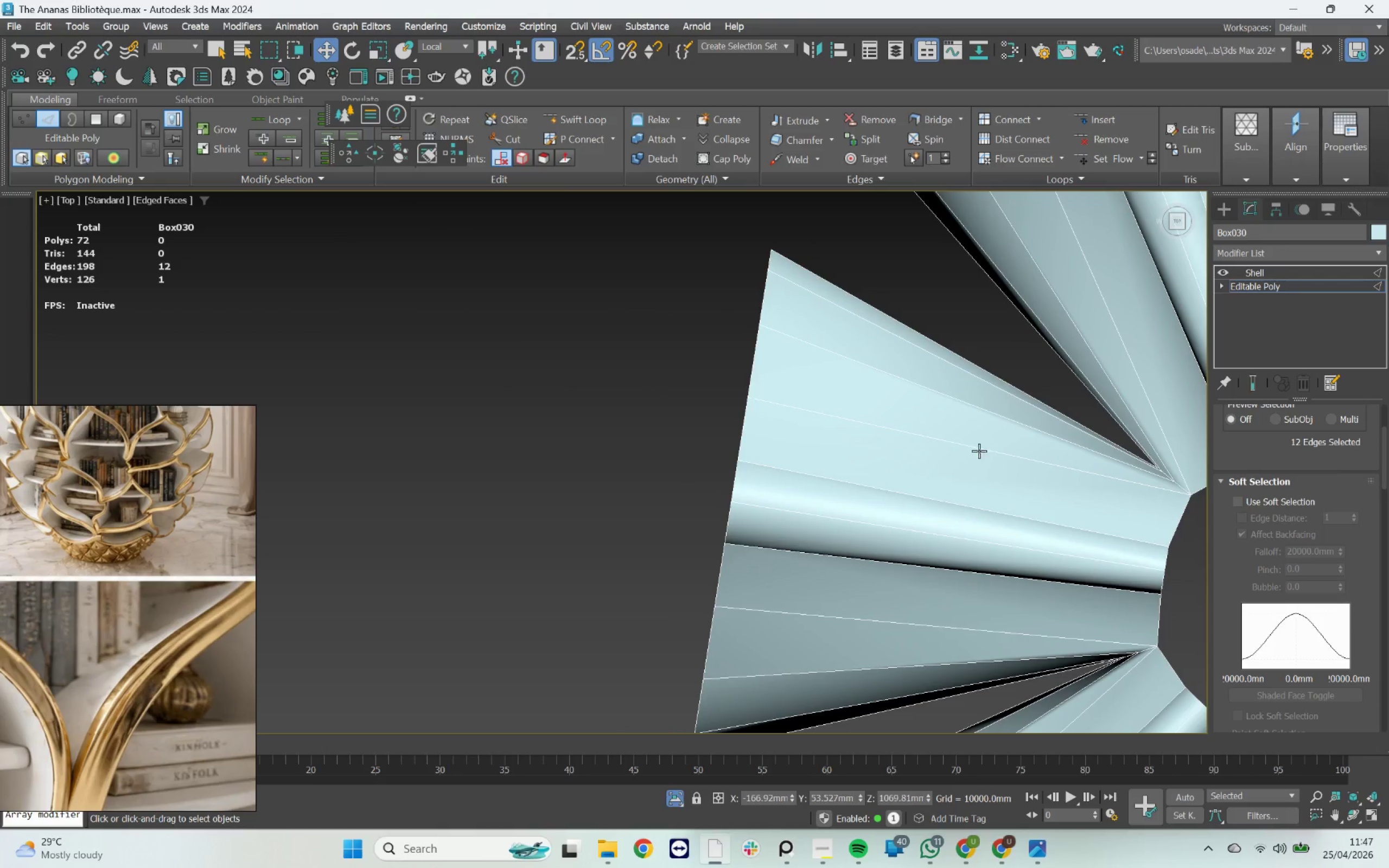 
scroll: coordinate [931, 443], scroll_direction: down, amount: 3.0
 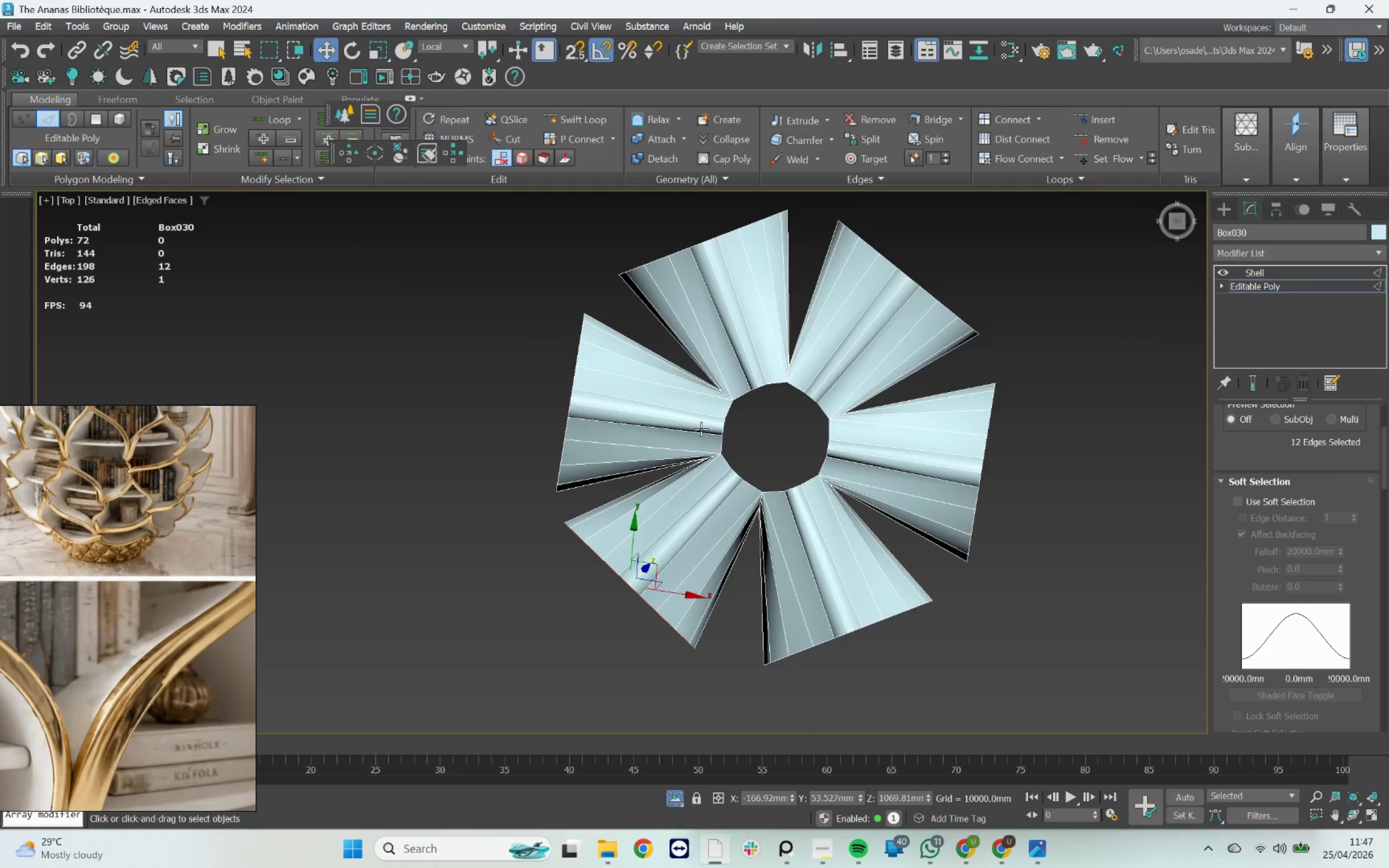 
scroll: coordinate [627, 612], scroll_direction: up, amount: 3.0
 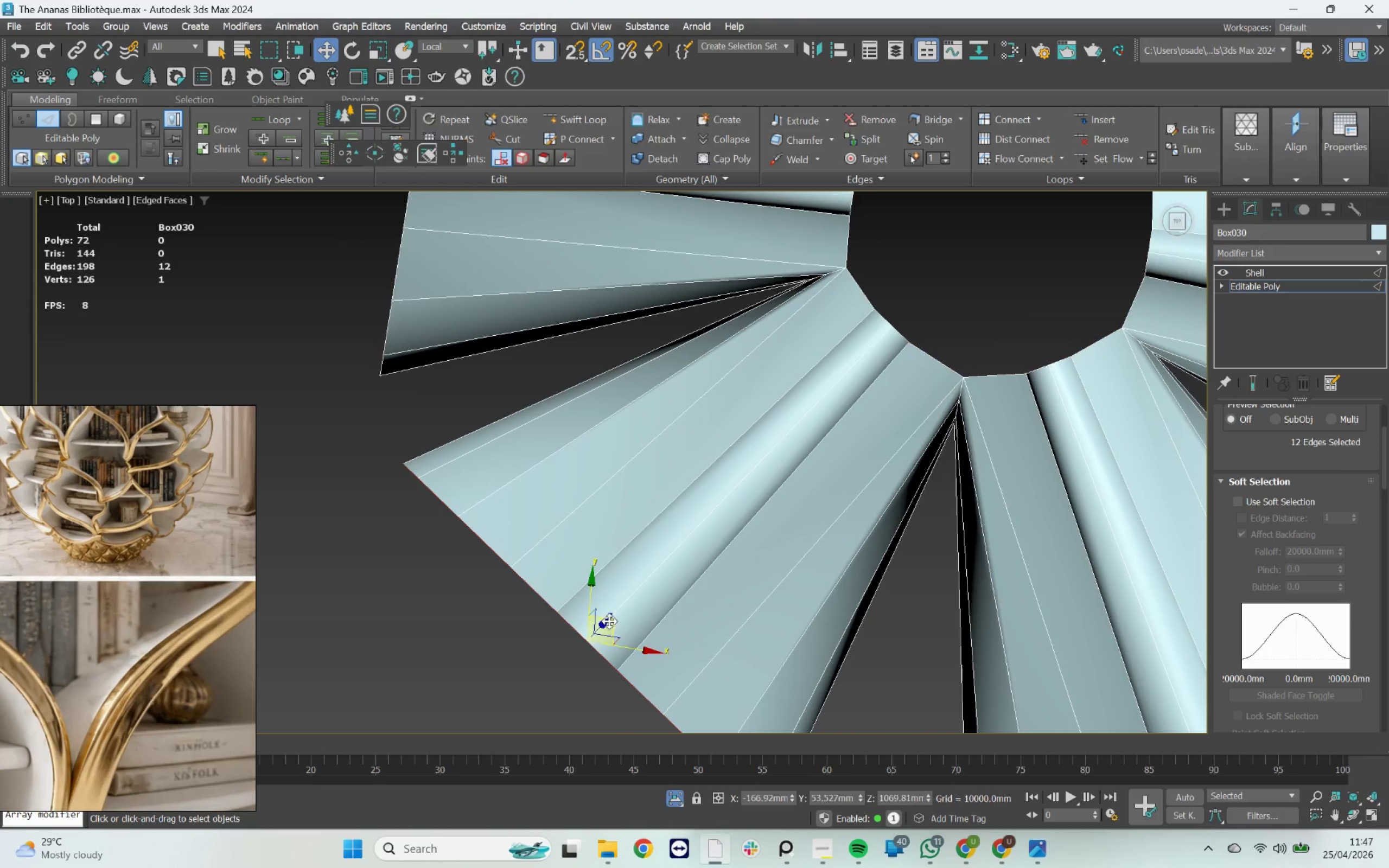 
left_click_drag(start_coordinate=[609, 621], to_coordinate=[617, 628])
 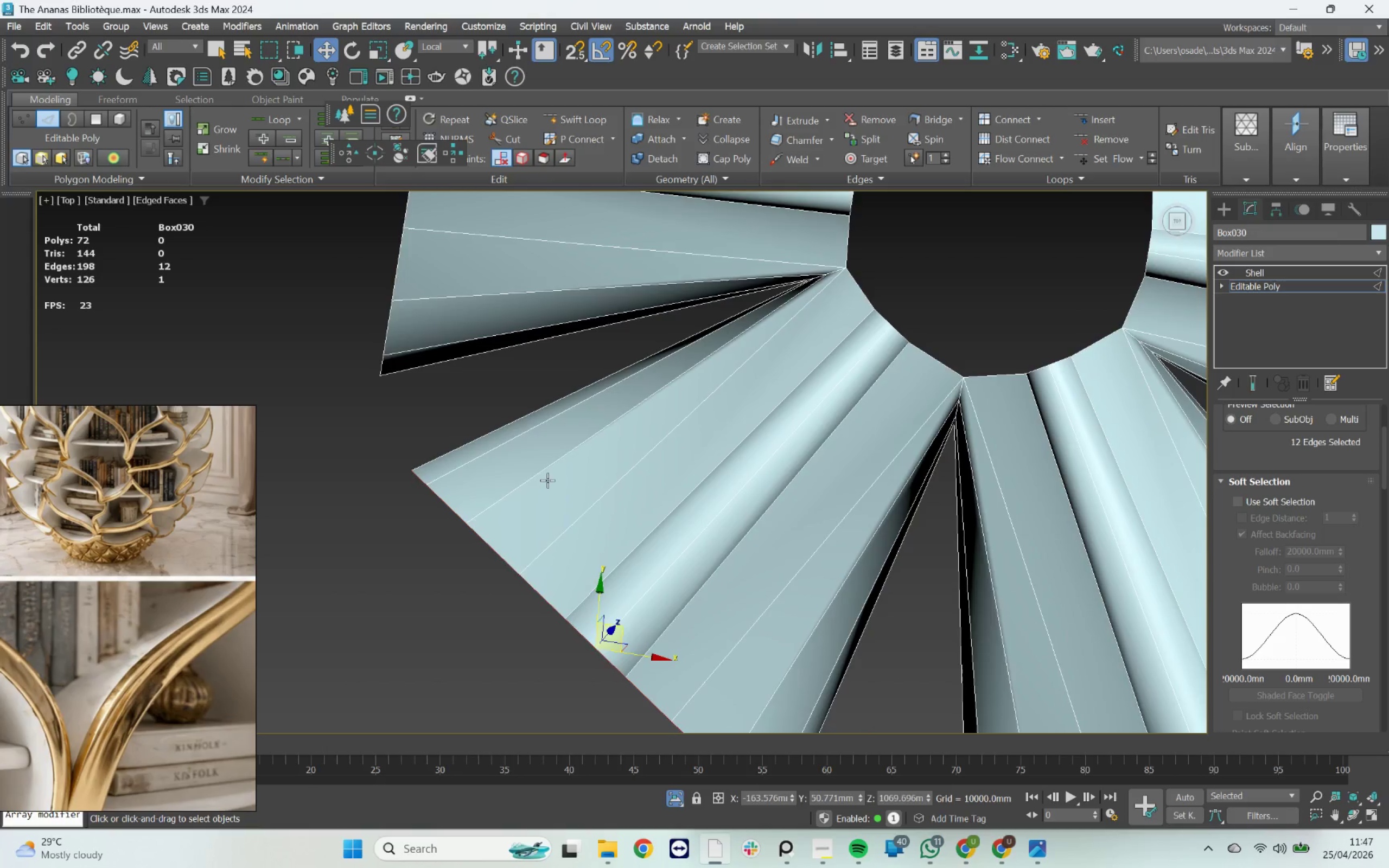 
scroll: coordinate [547, 480], scroll_direction: down, amount: 2.0
 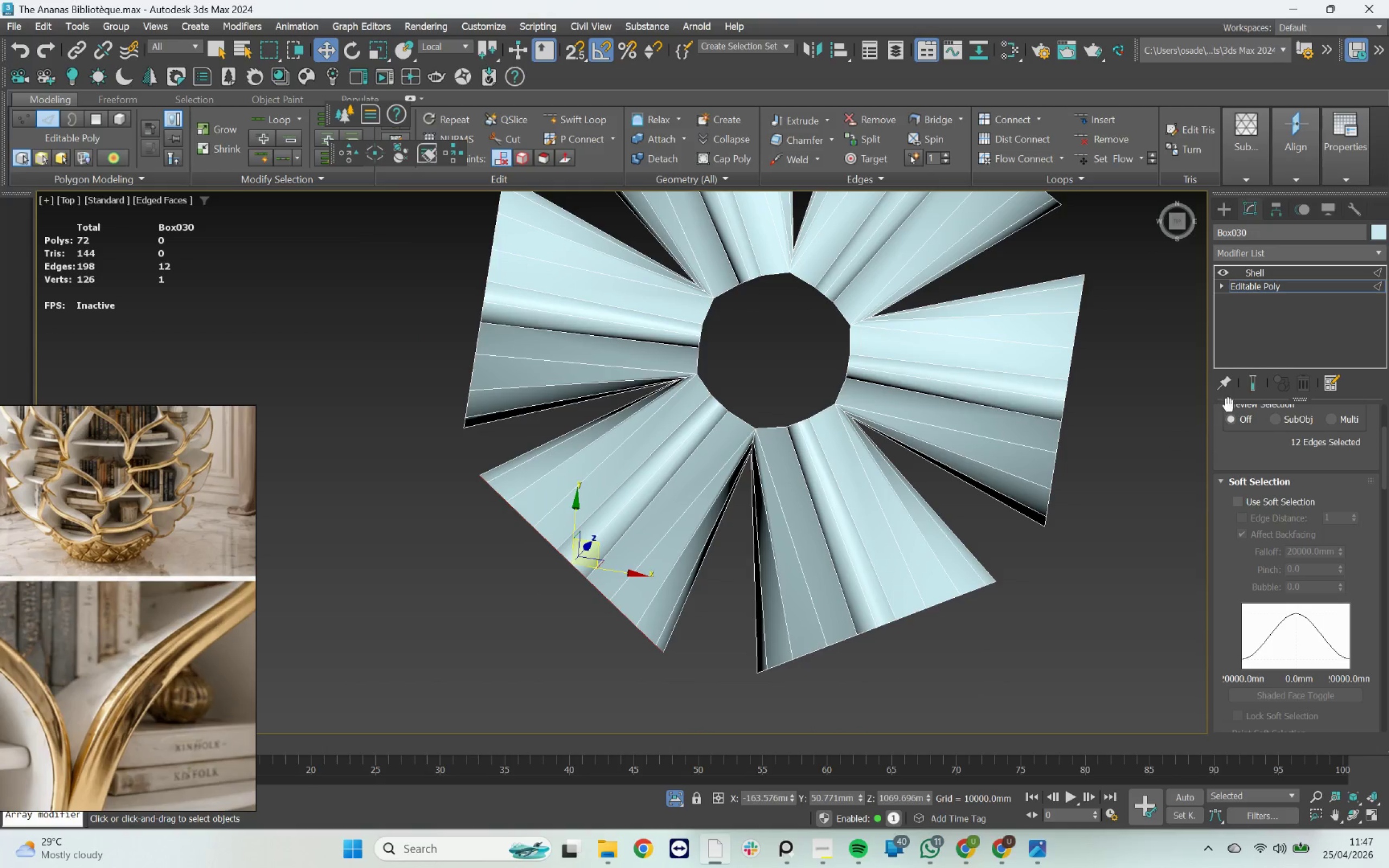 
left_click([1250, 387])
 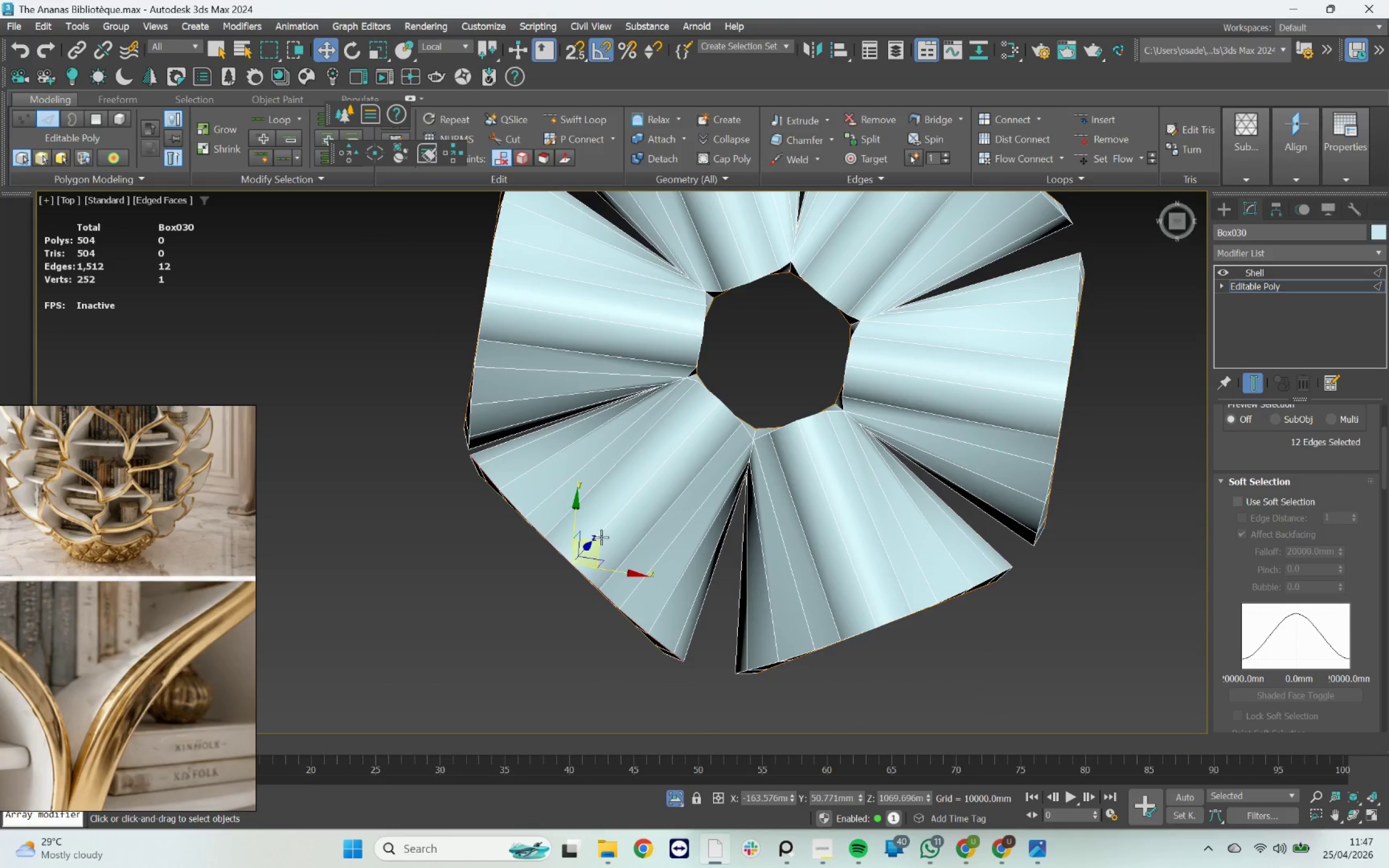 
left_click_drag(start_coordinate=[597, 539], to_coordinate=[608, 552])
 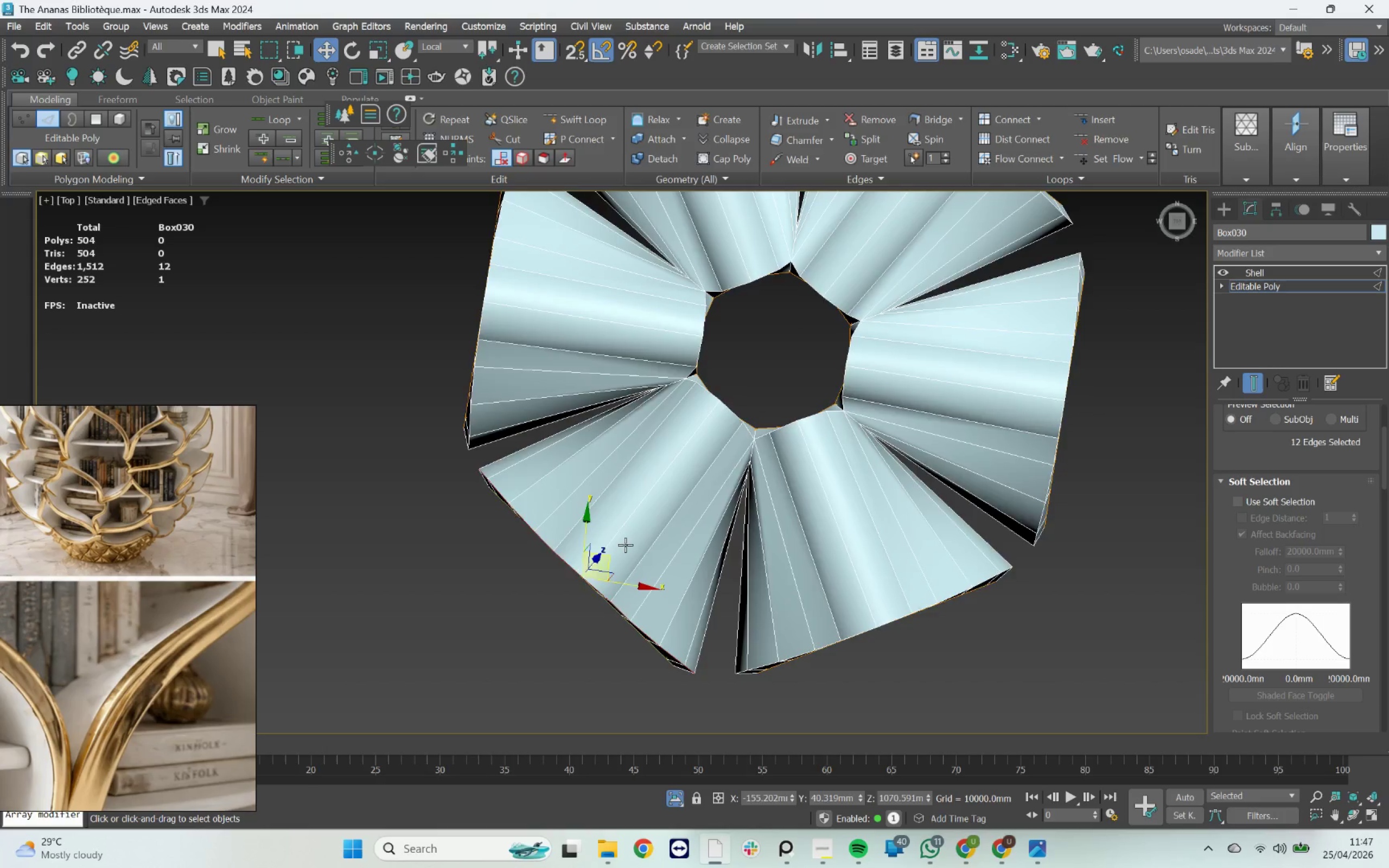 
scroll: coordinate [628, 542], scroll_direction: down, amount: 2.0
 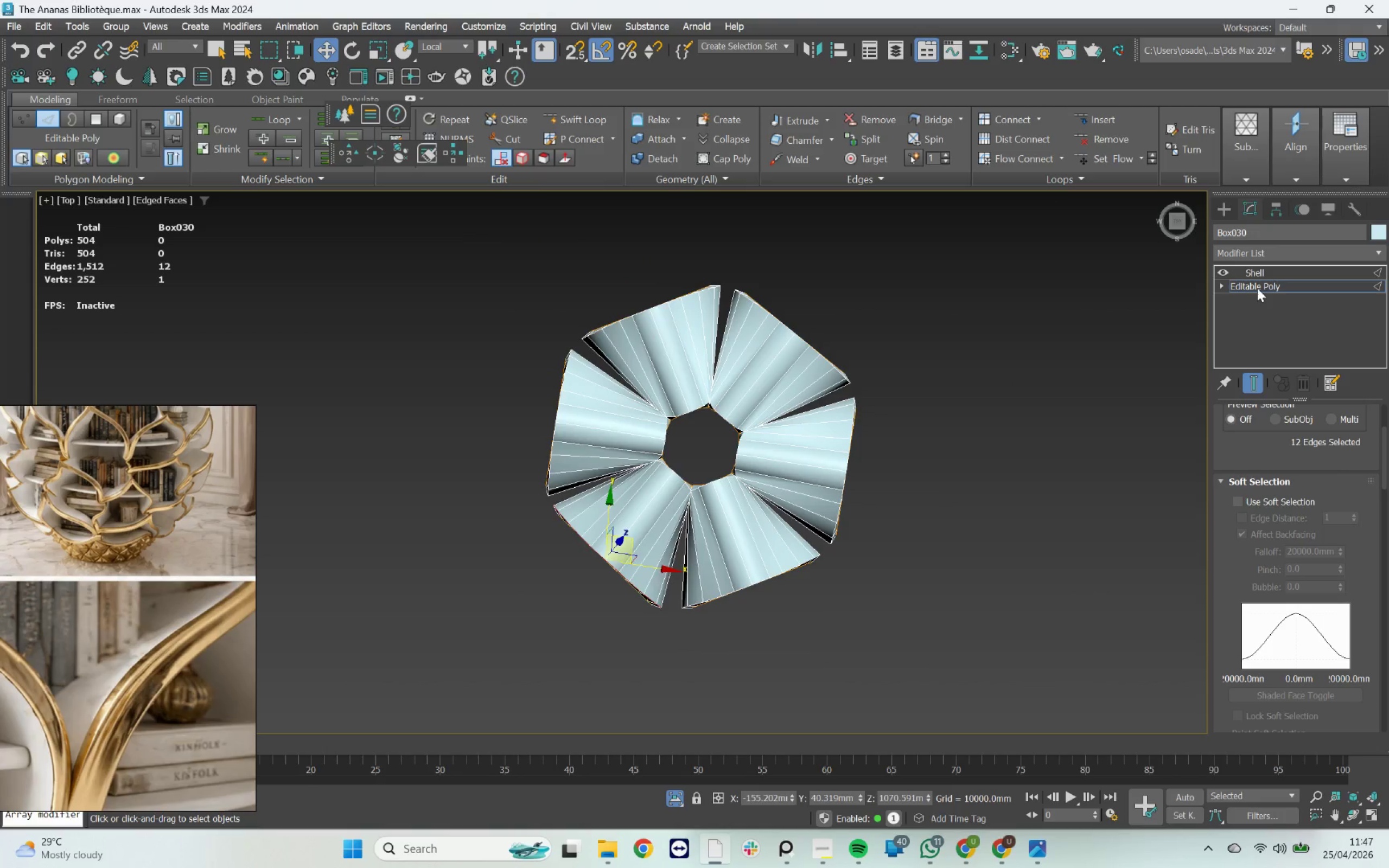 
left_click([1272, 268])
 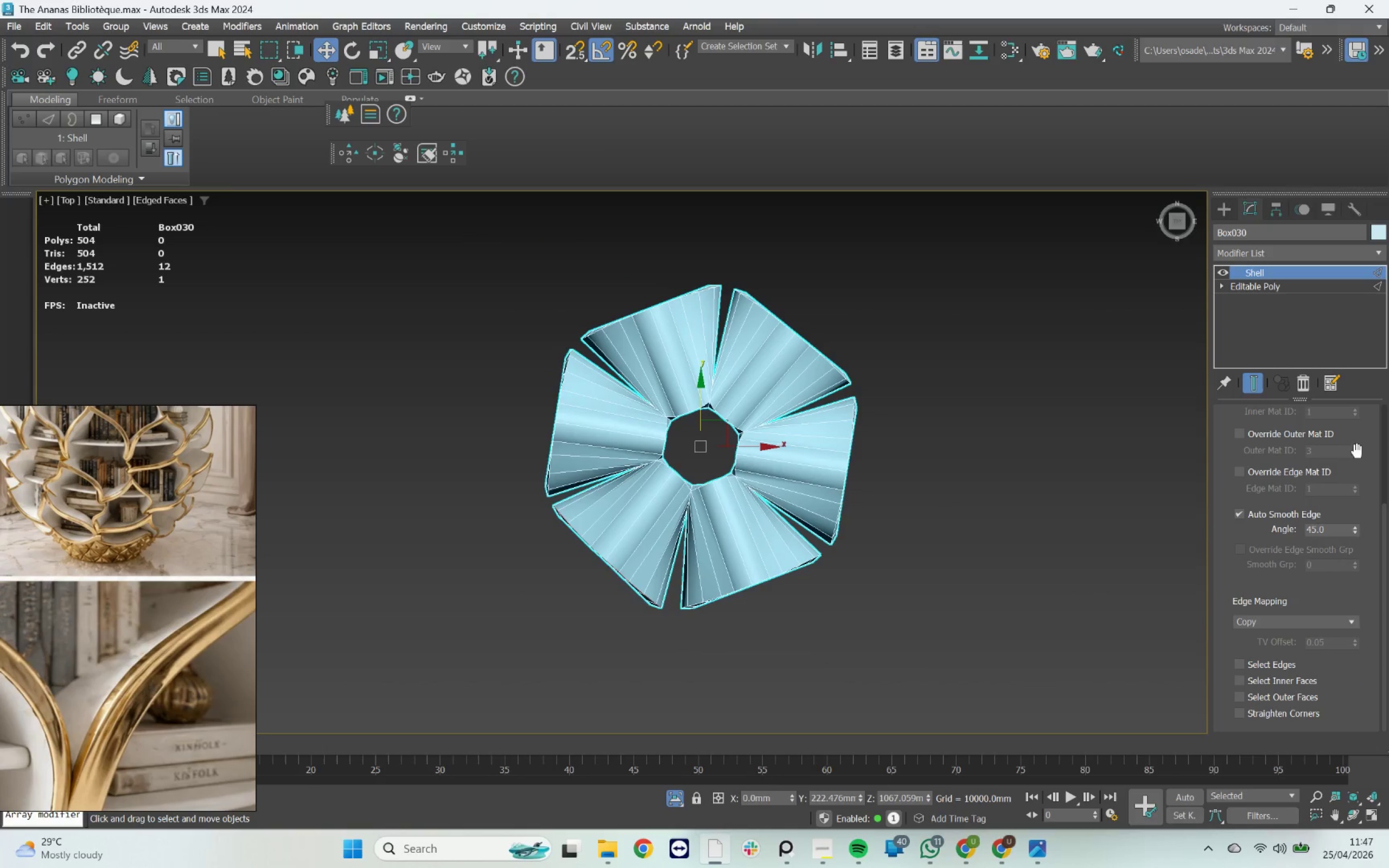 
scroll: coordinate [1359, 449], scroll_direction: up, amount: 14.0
 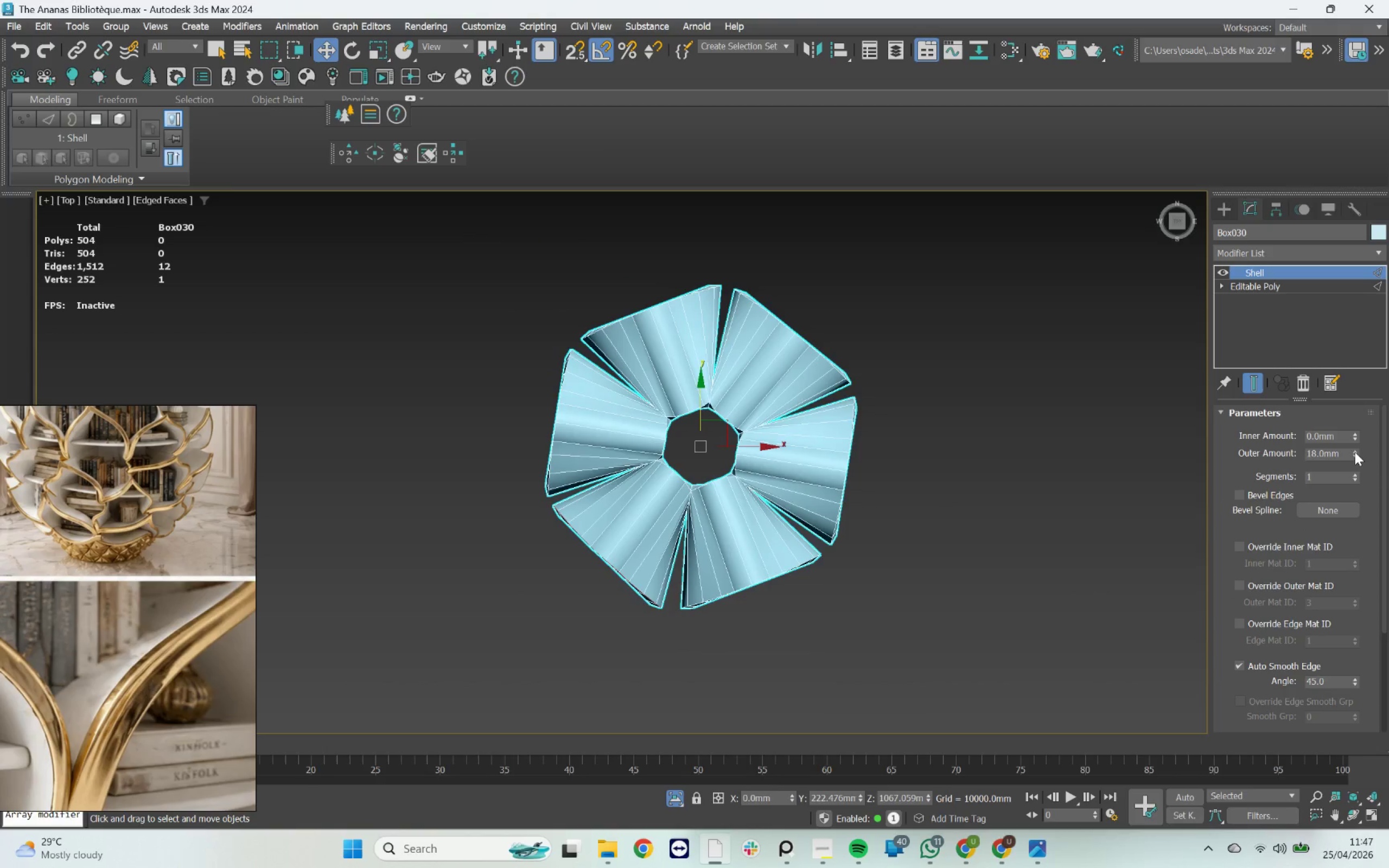 
left_click([1355, 452])
 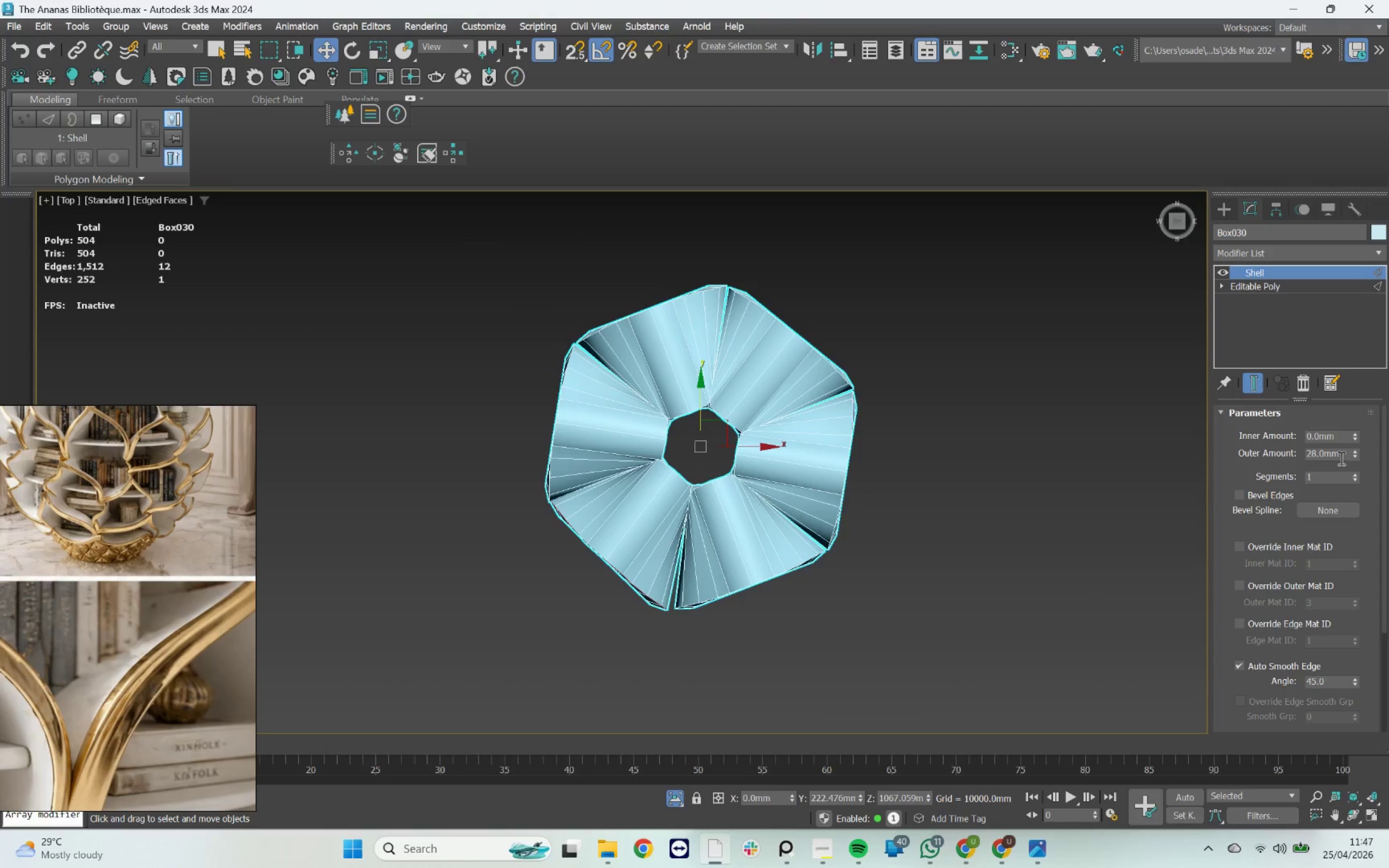 
left_click_drag(start_coordinate=[1343, 453], to_coordinate=[1206, 450])
 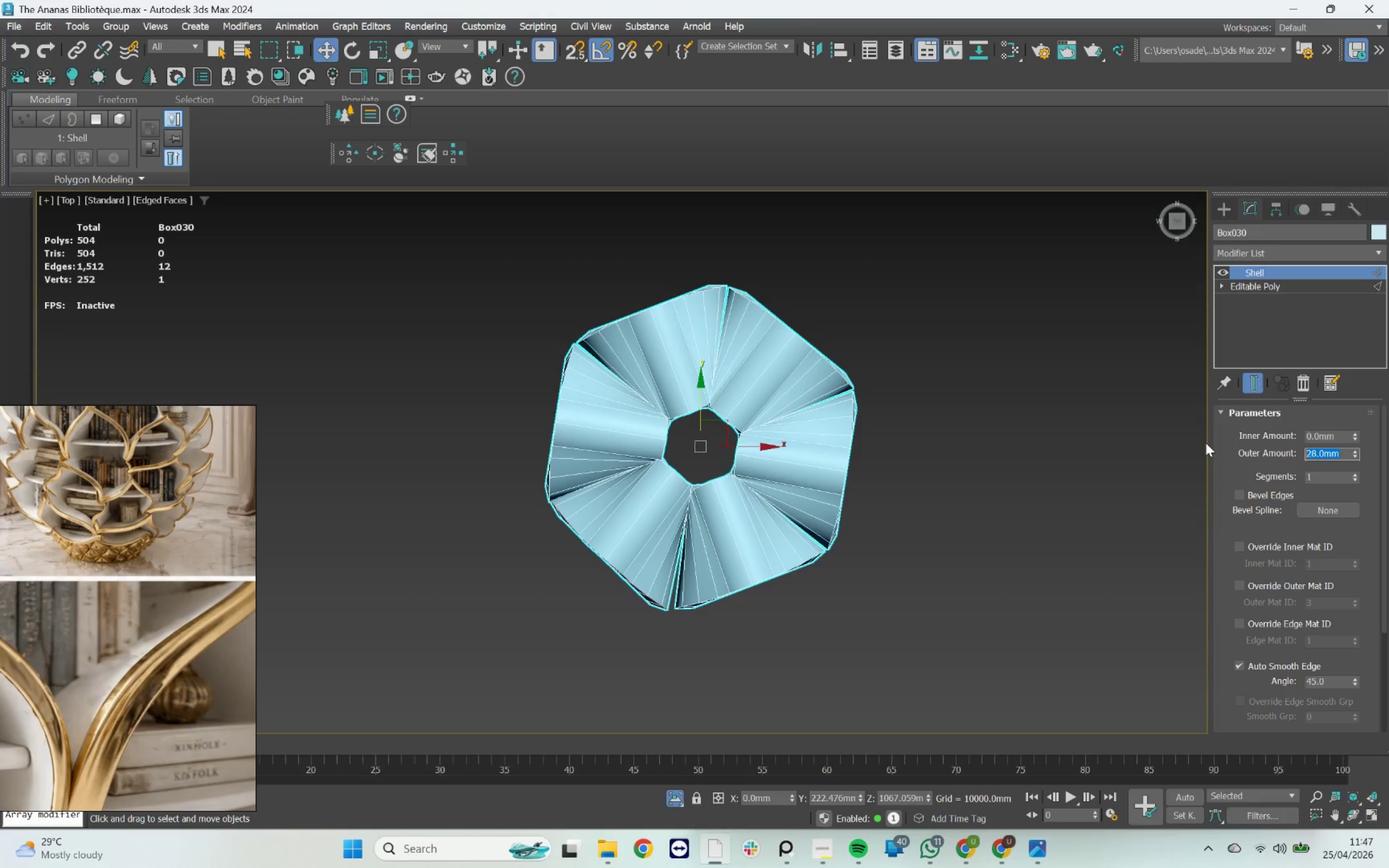 
type(20)
 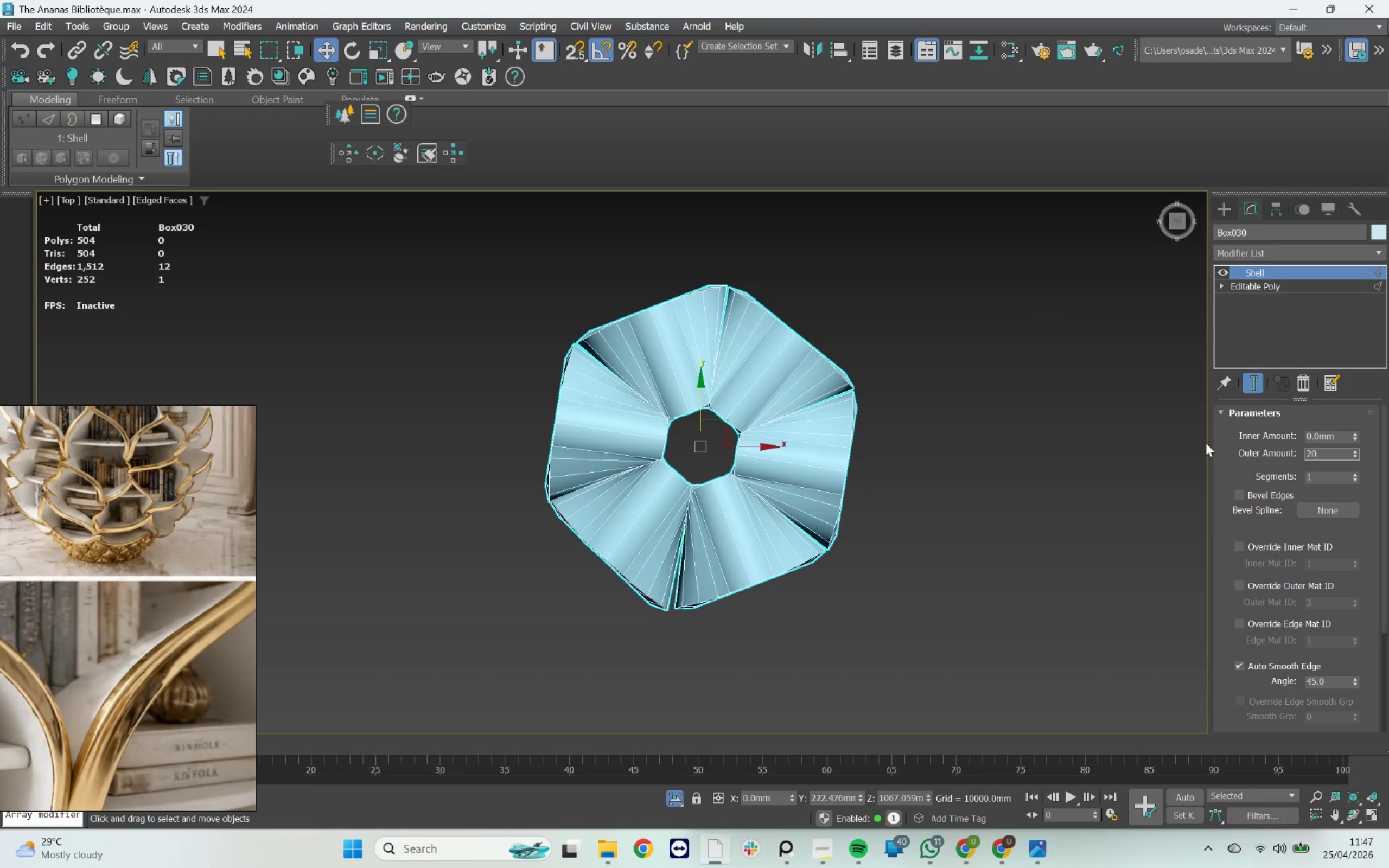 
key(Enter)
 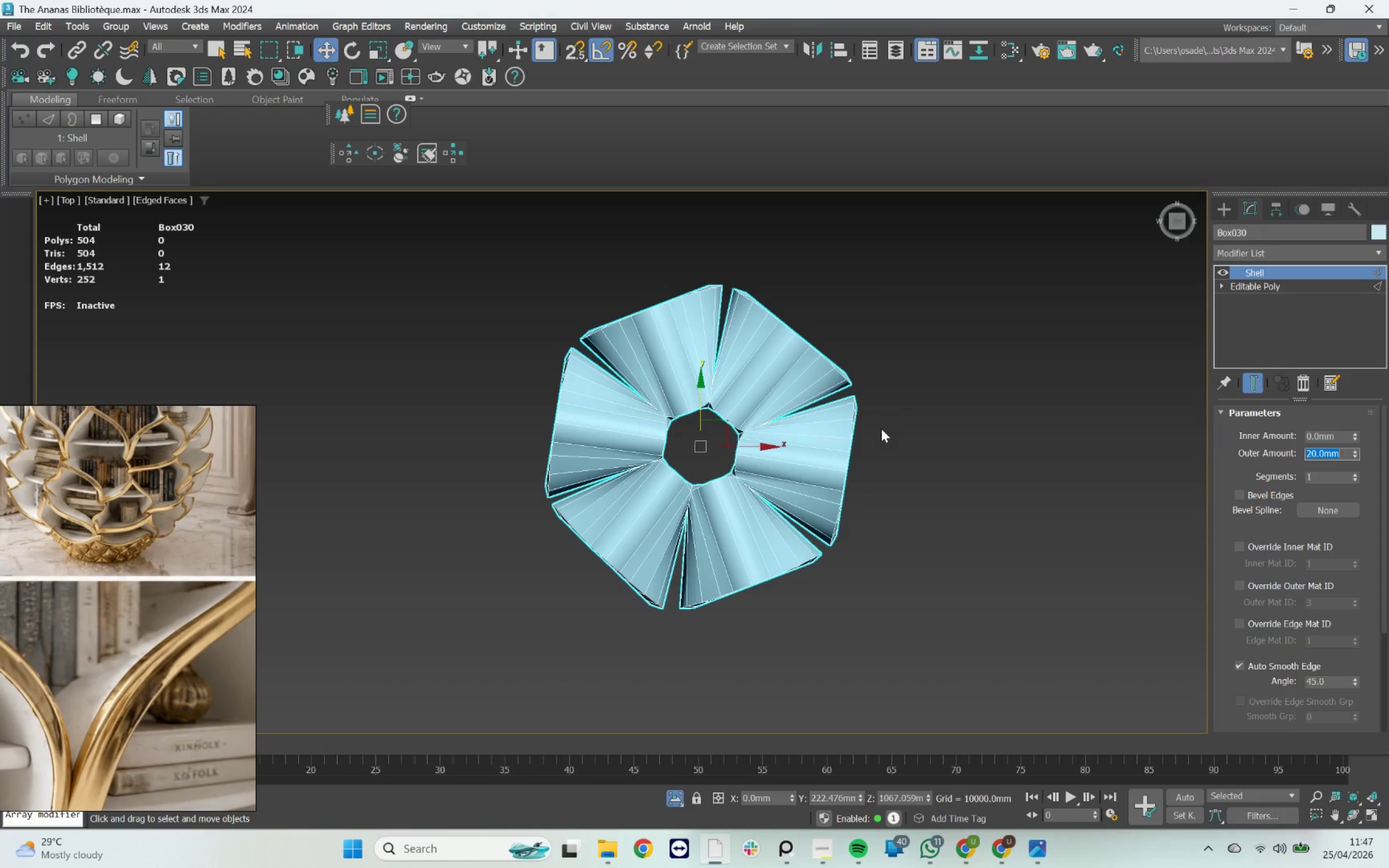 
hold_key(key=AltLeft, duration=1.36)
 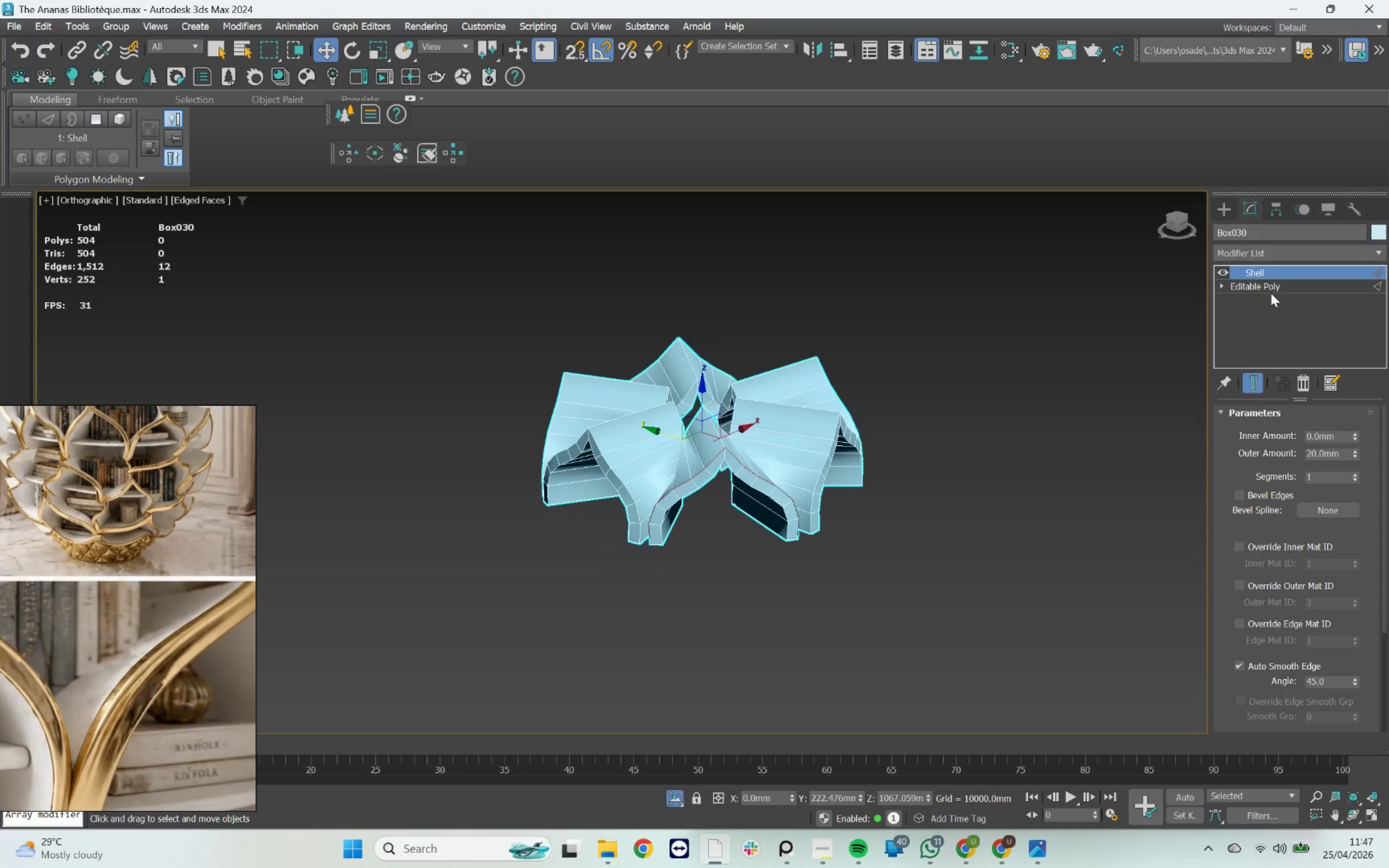 
left_click([1271, 290])
 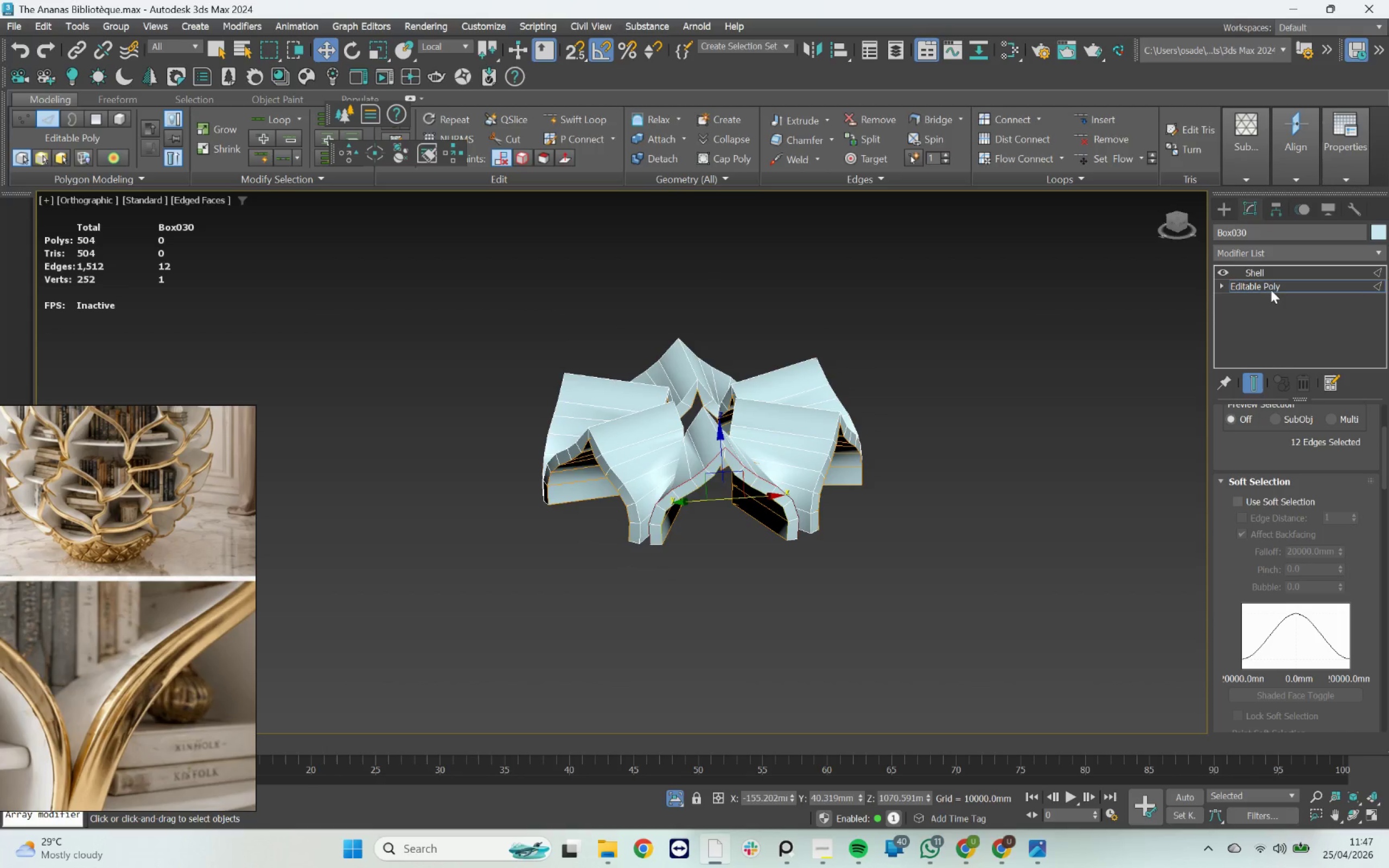 
key(1)
 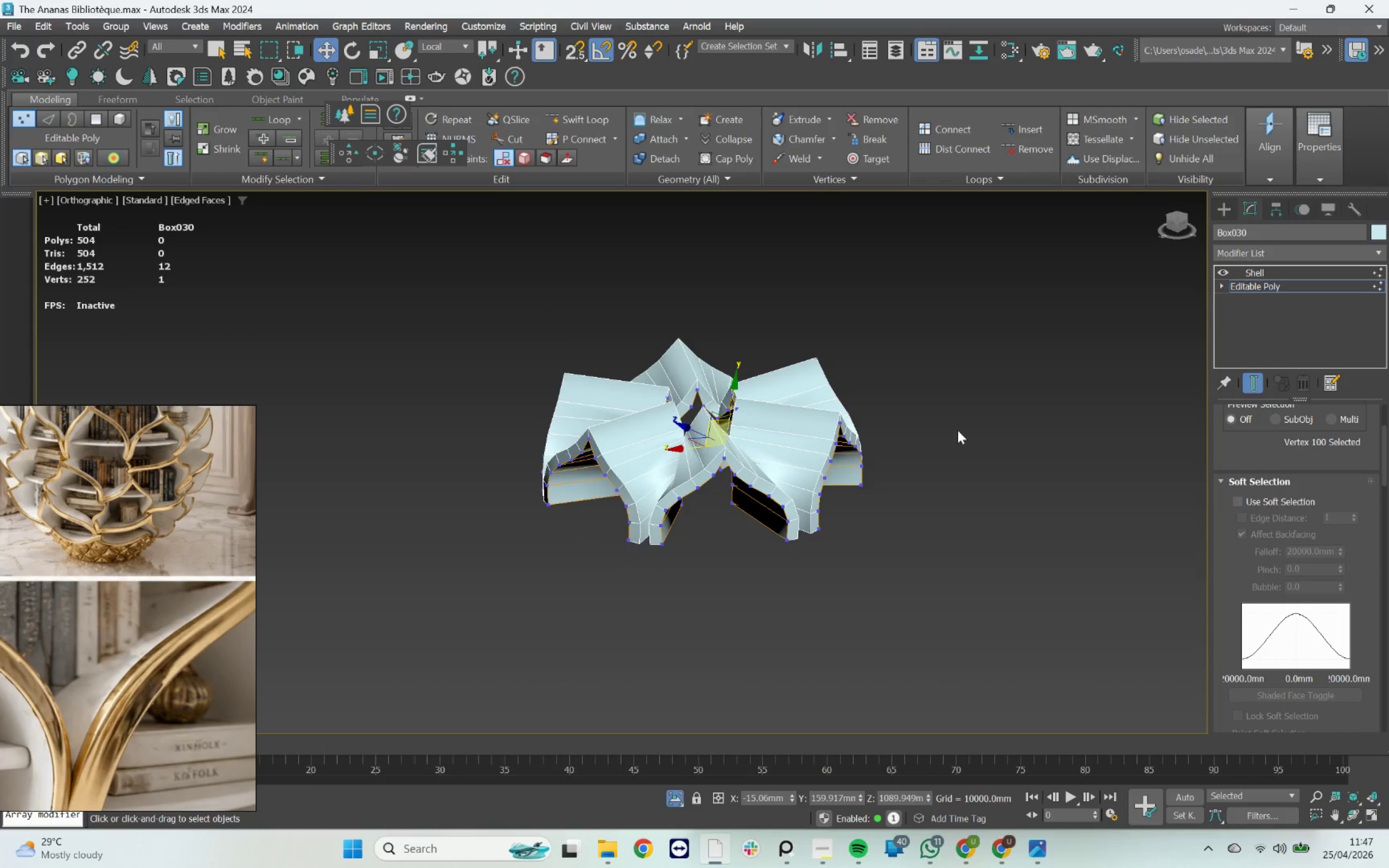 
key(1)
 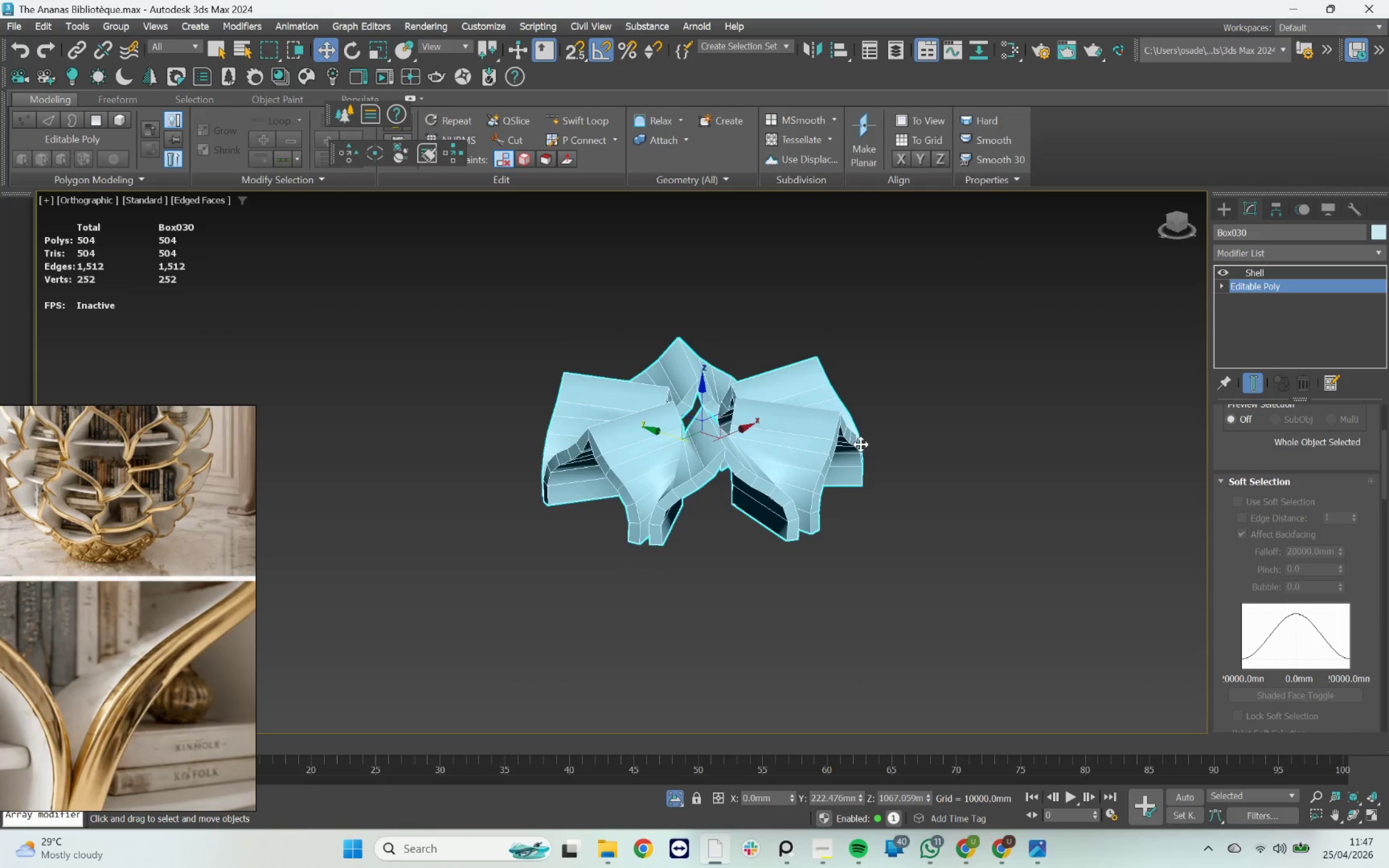 
hold_key(key=AltLeft, duration=5.24)
 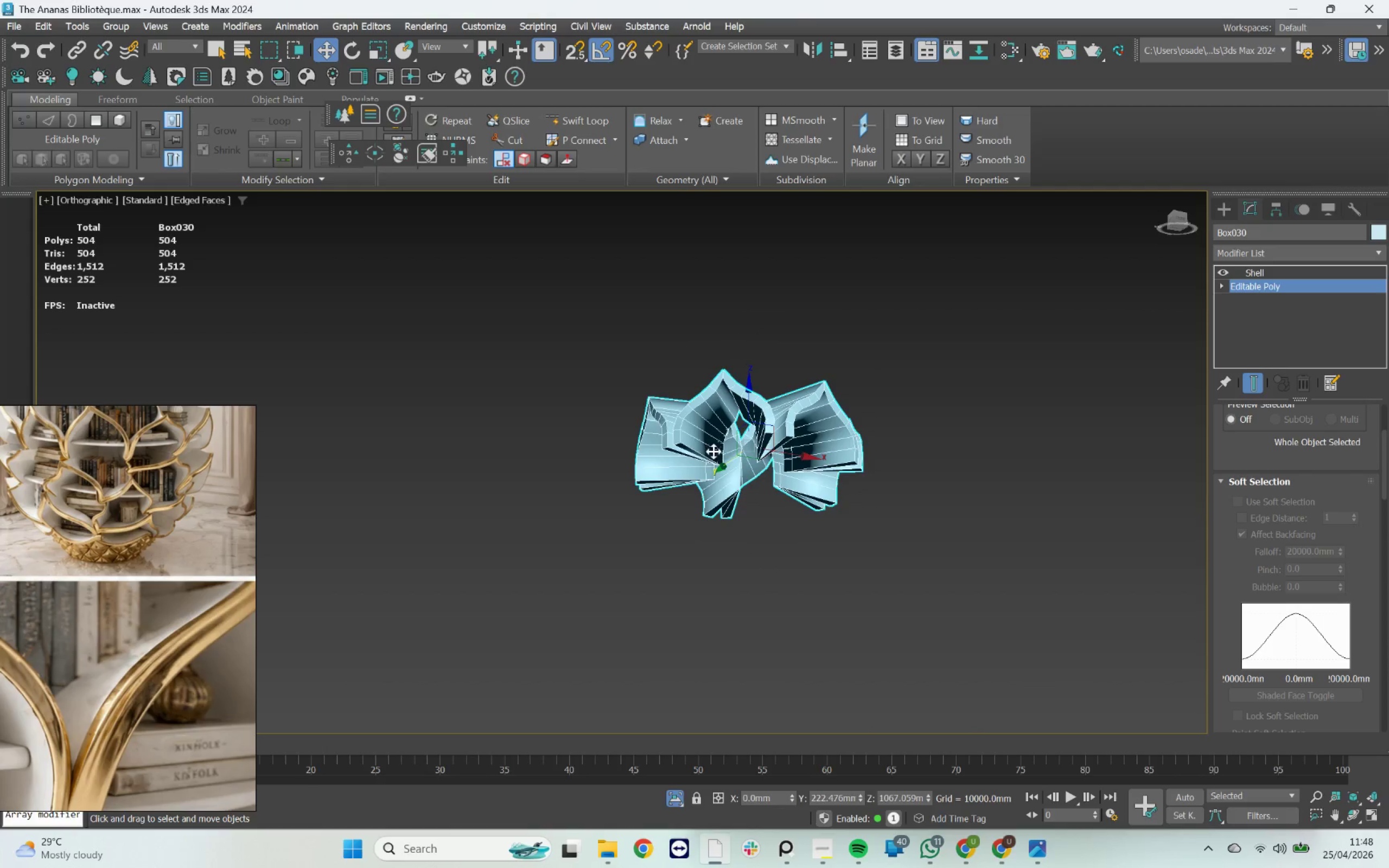 
scroll: coordinate [861, 444], scroll_direction: down, amount: 1.0
 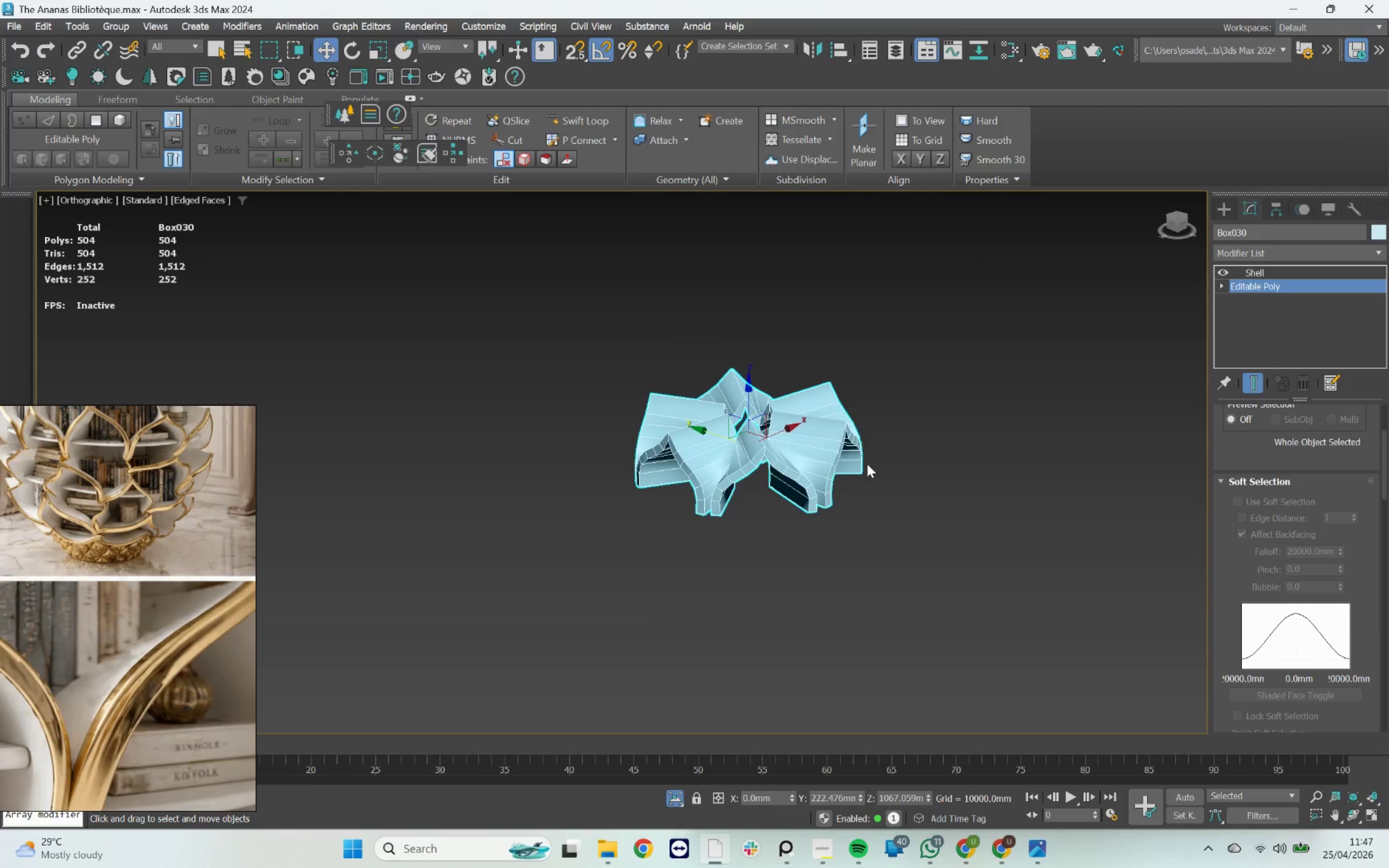 
hold_key(key=AltLeft, duration=0.94)
 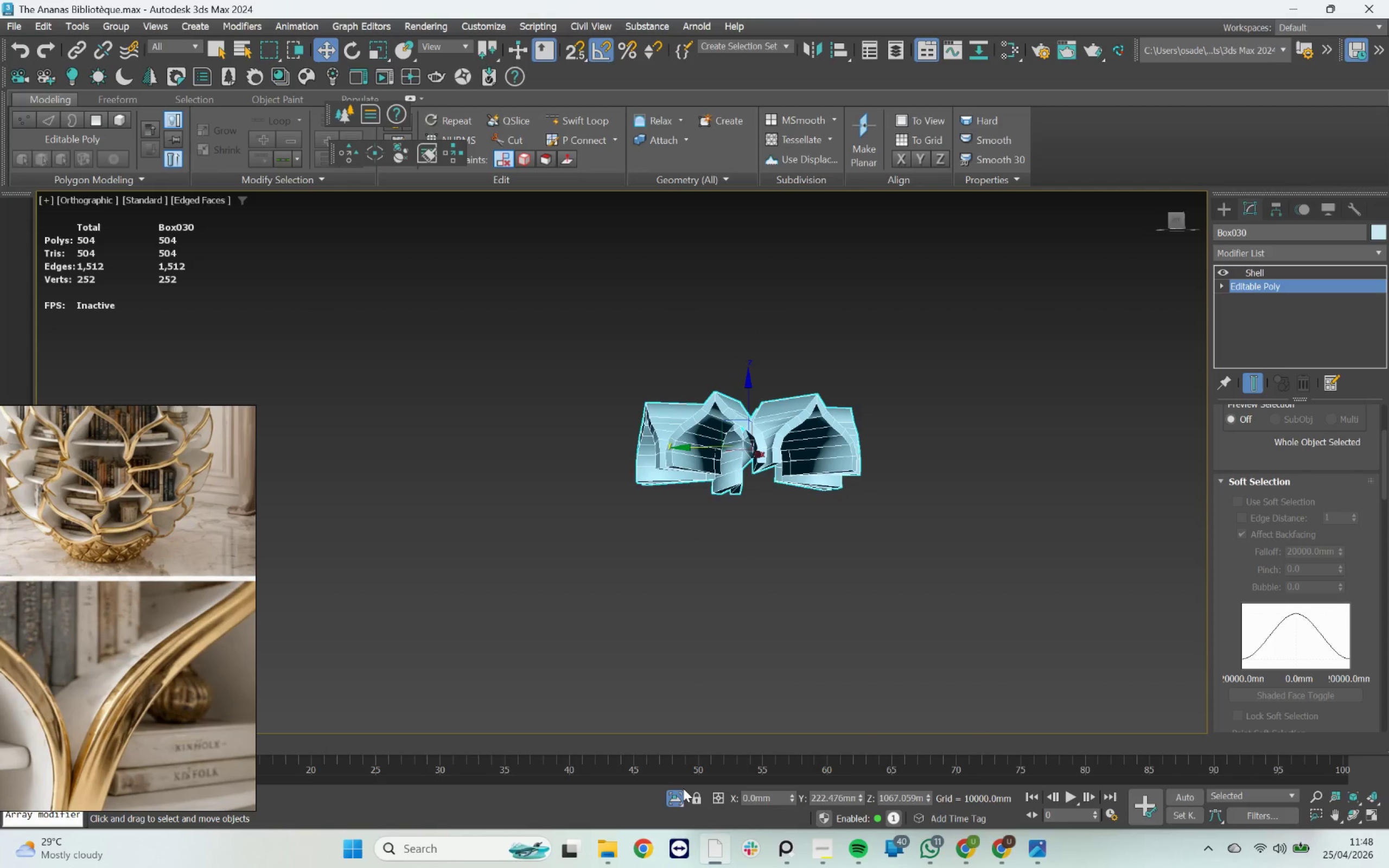 
double_click([681, 797])
 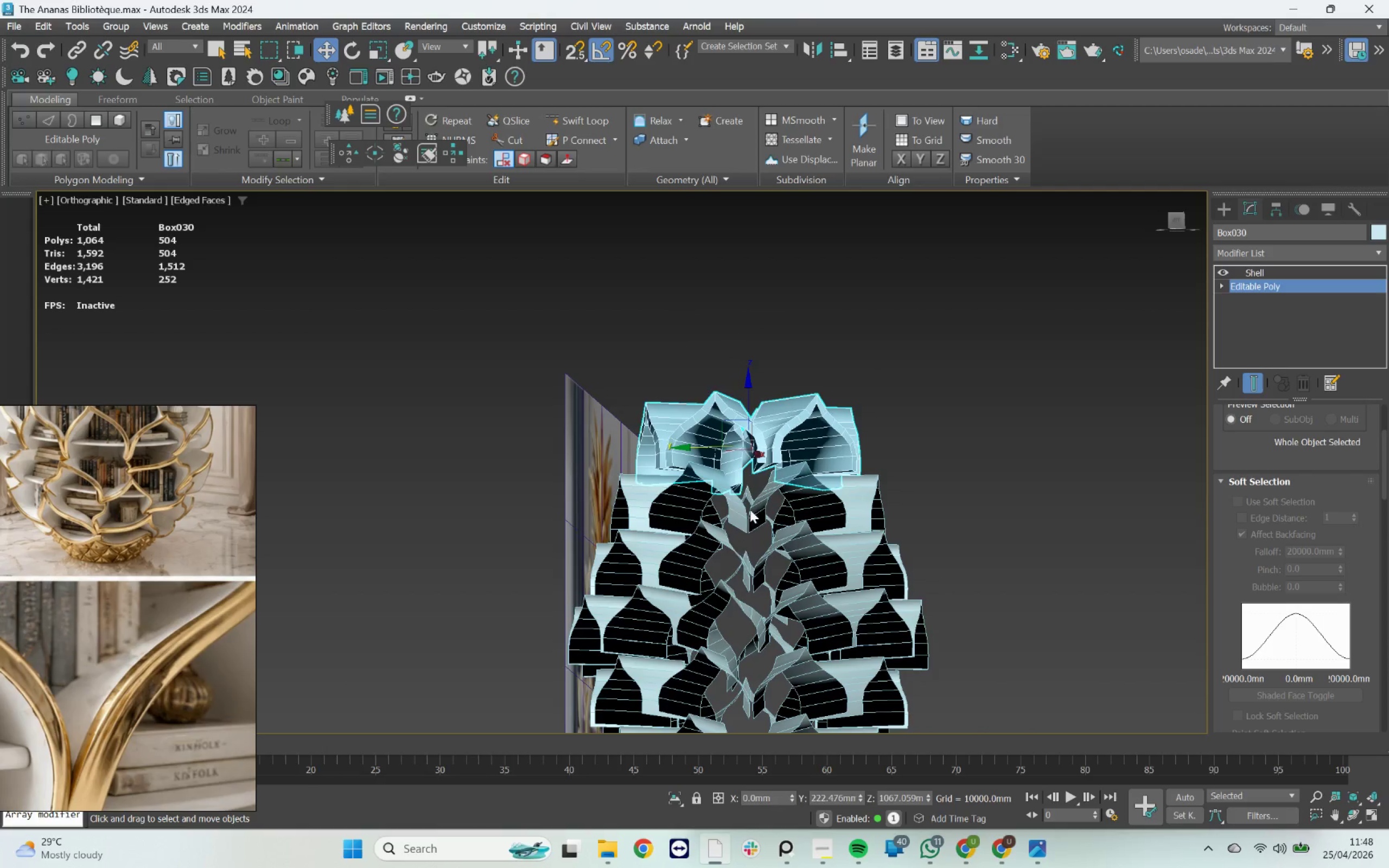 
hold_key(key=AltLeft, duration=2.38)
 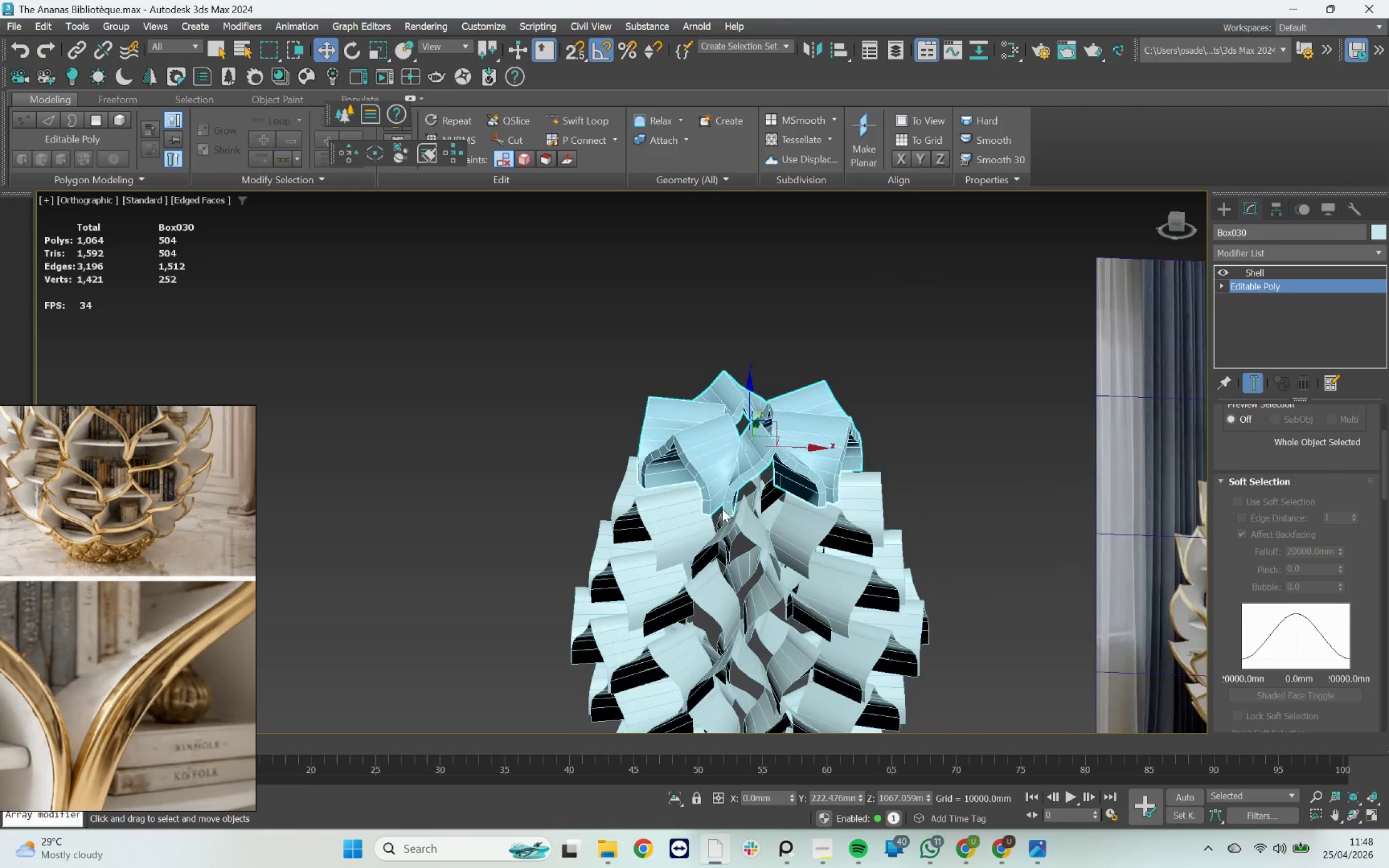 
scroll: coordinate [724, 508], scroll_direction: up, amount: 2.0
 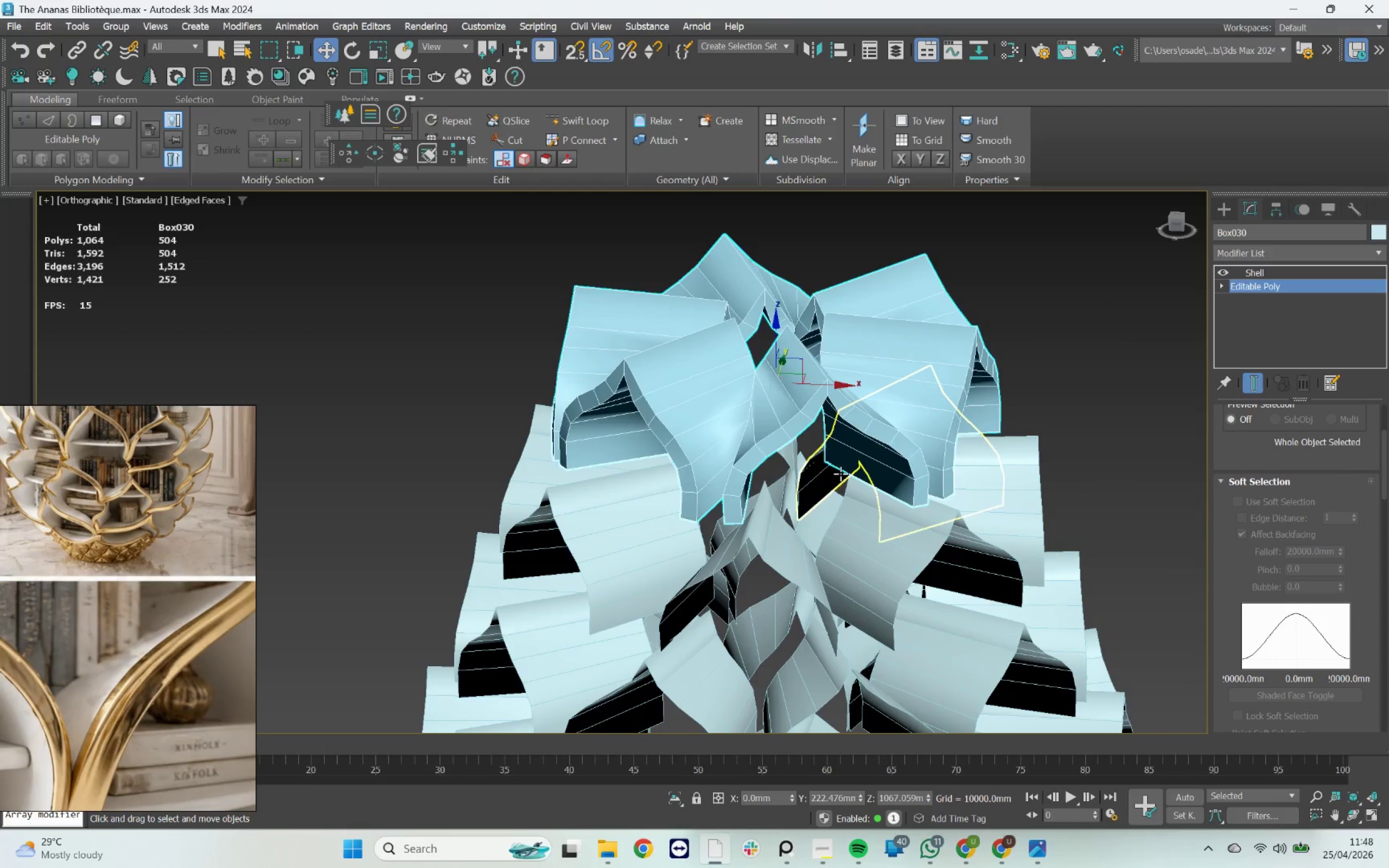 
key(F3)
 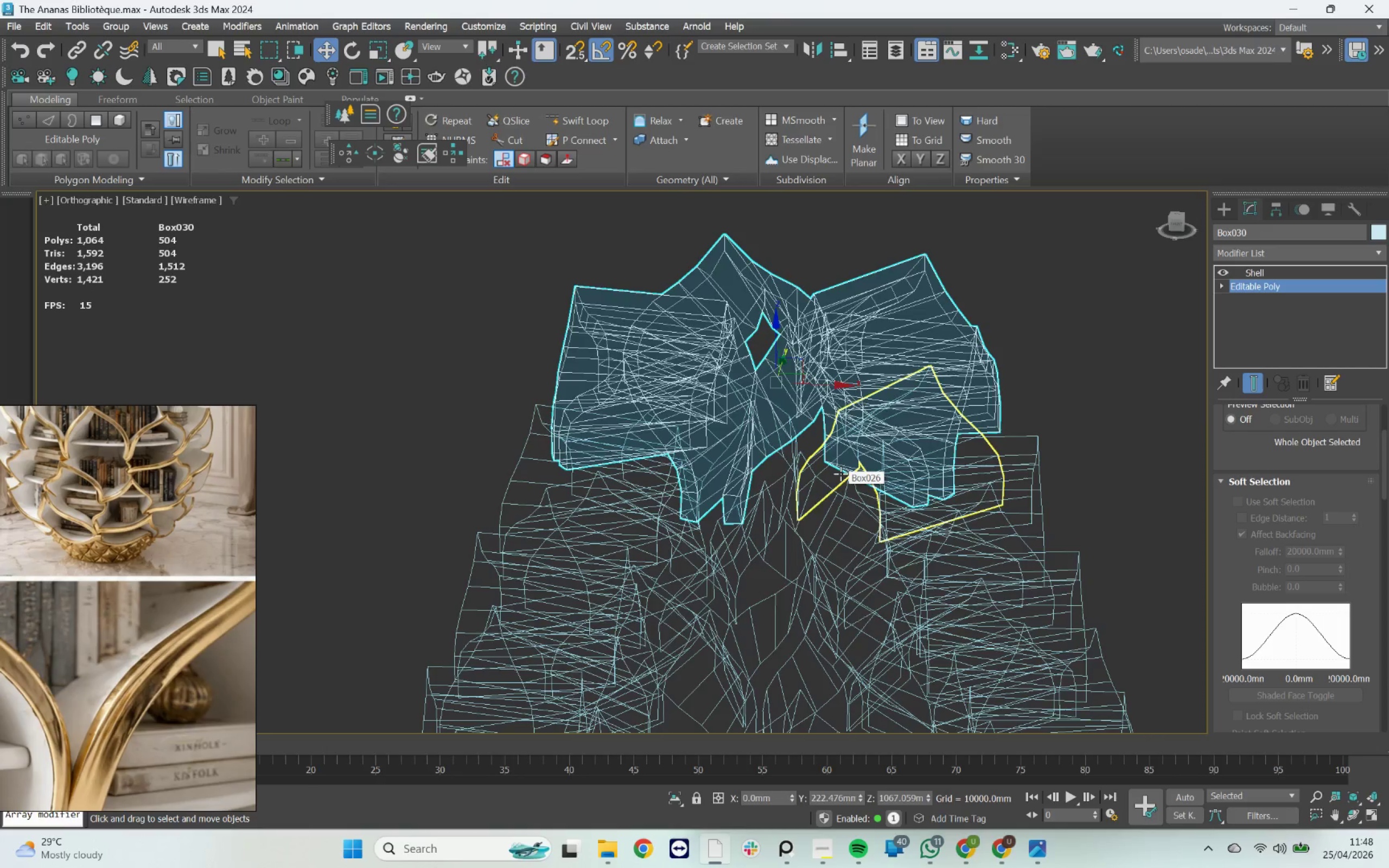 
key(F3)
 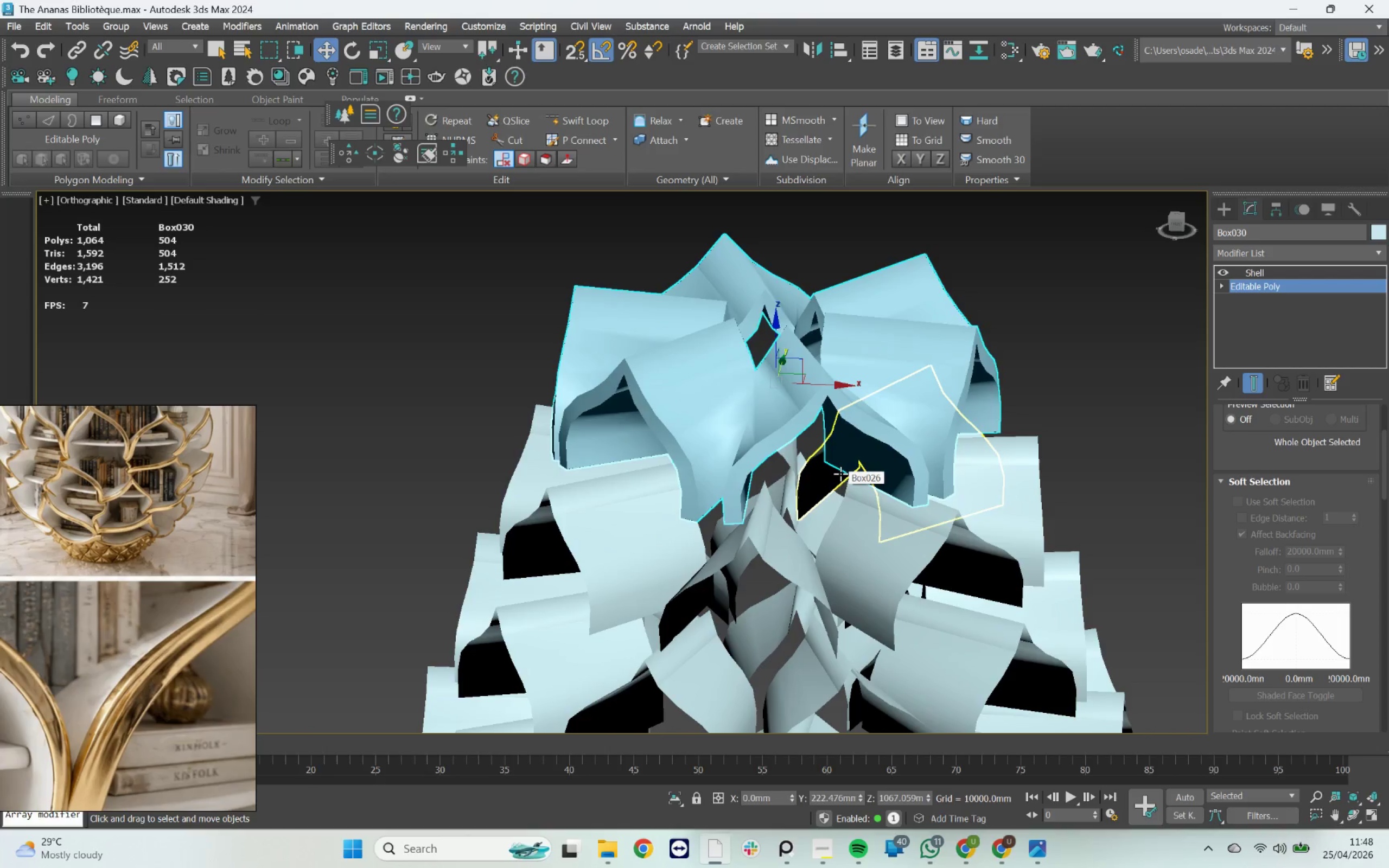 
key(F4)
 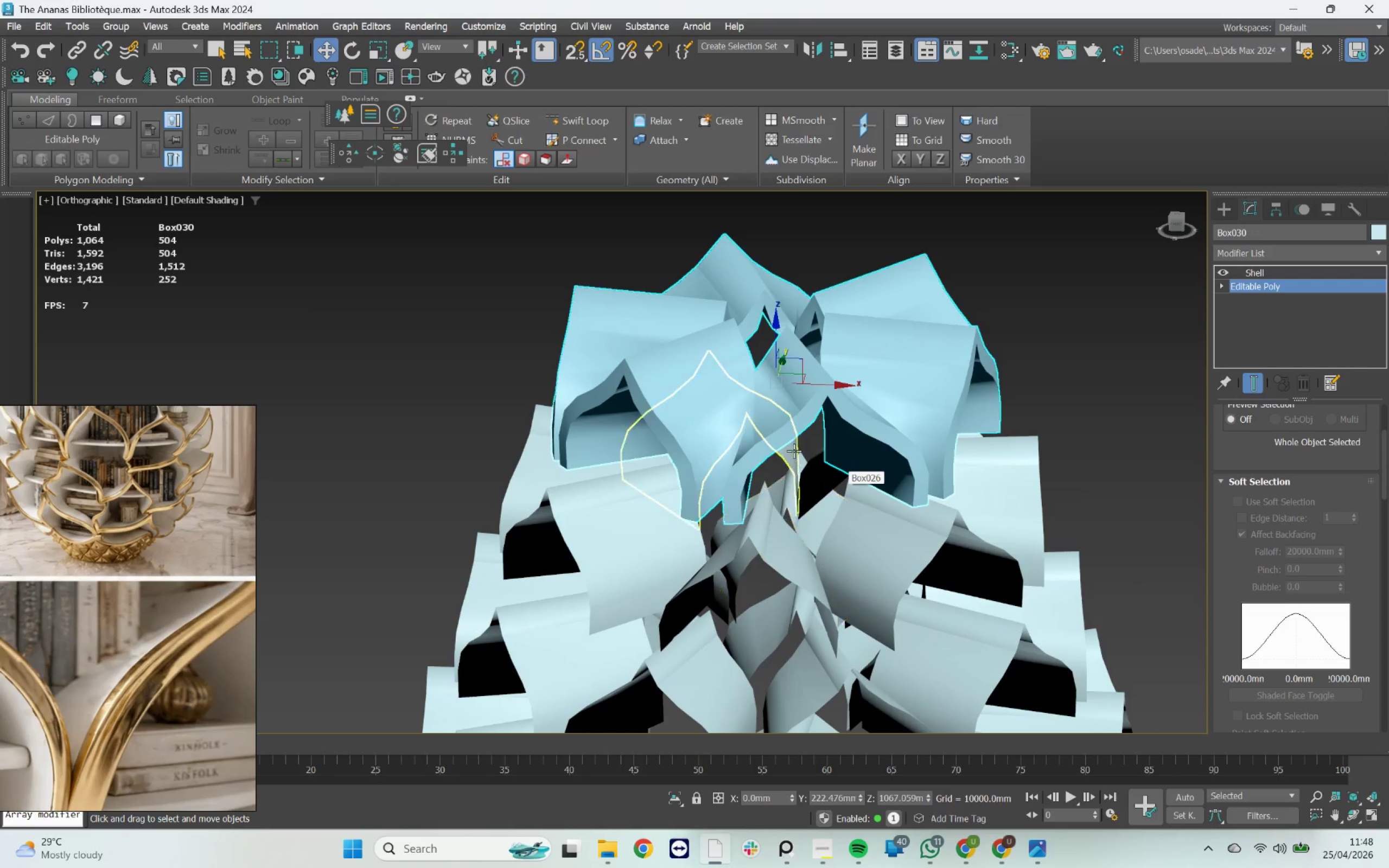 
scroll: coordinate [794, 451], scroll_direction: down, amount: 1.0
 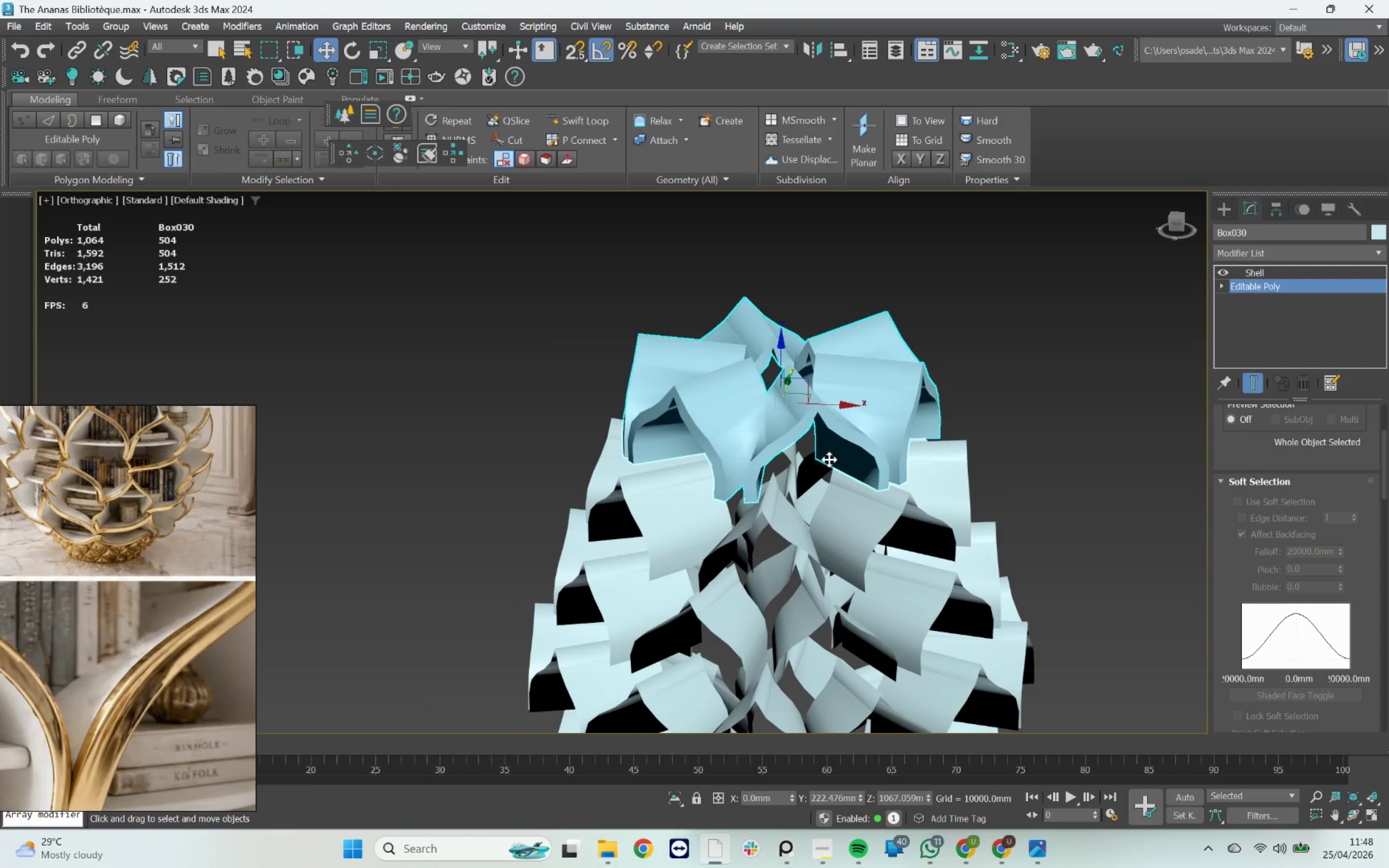 
hold_key(key=AltLeft, duration=1.8)
 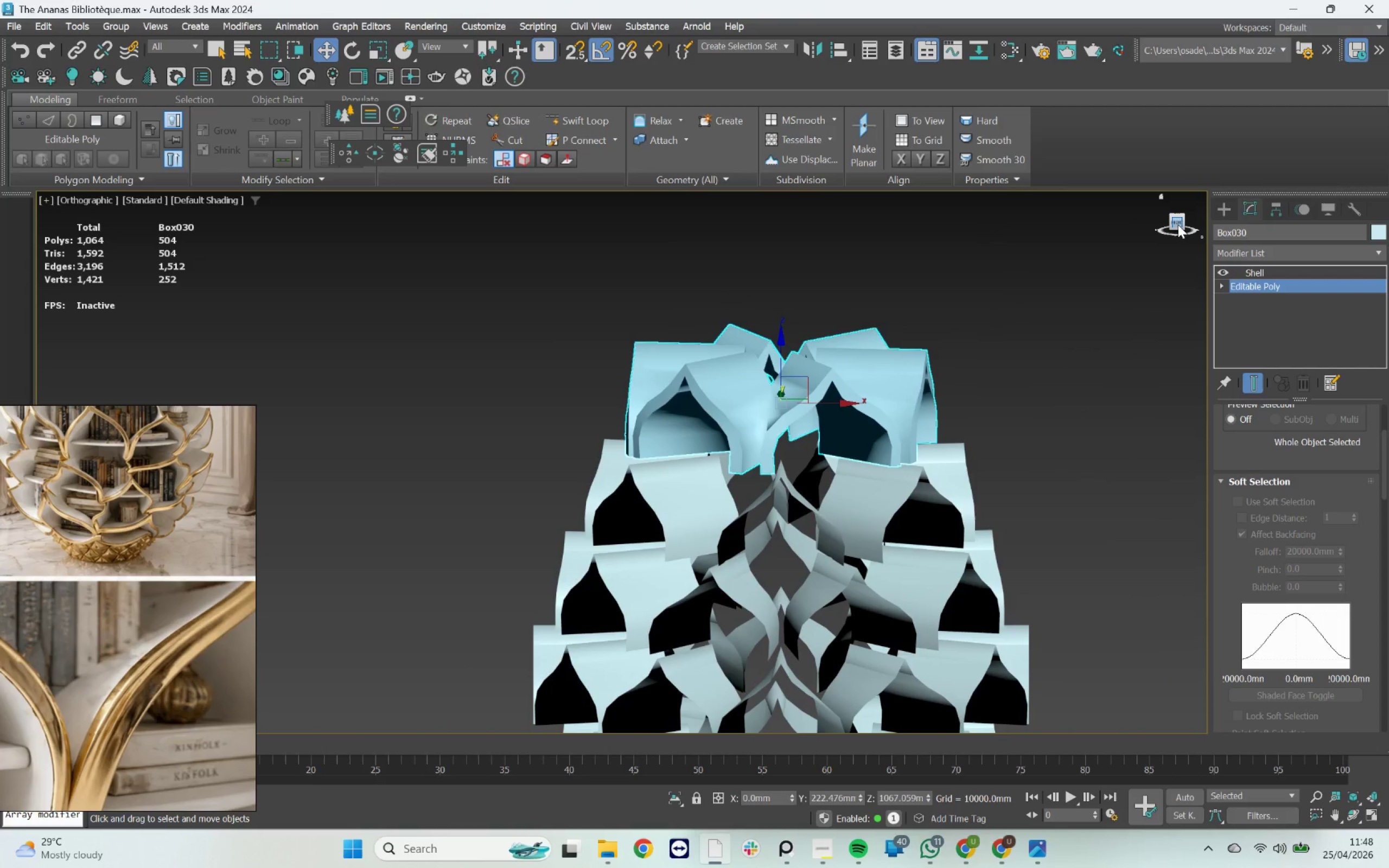 
left_click([1178, 225])
 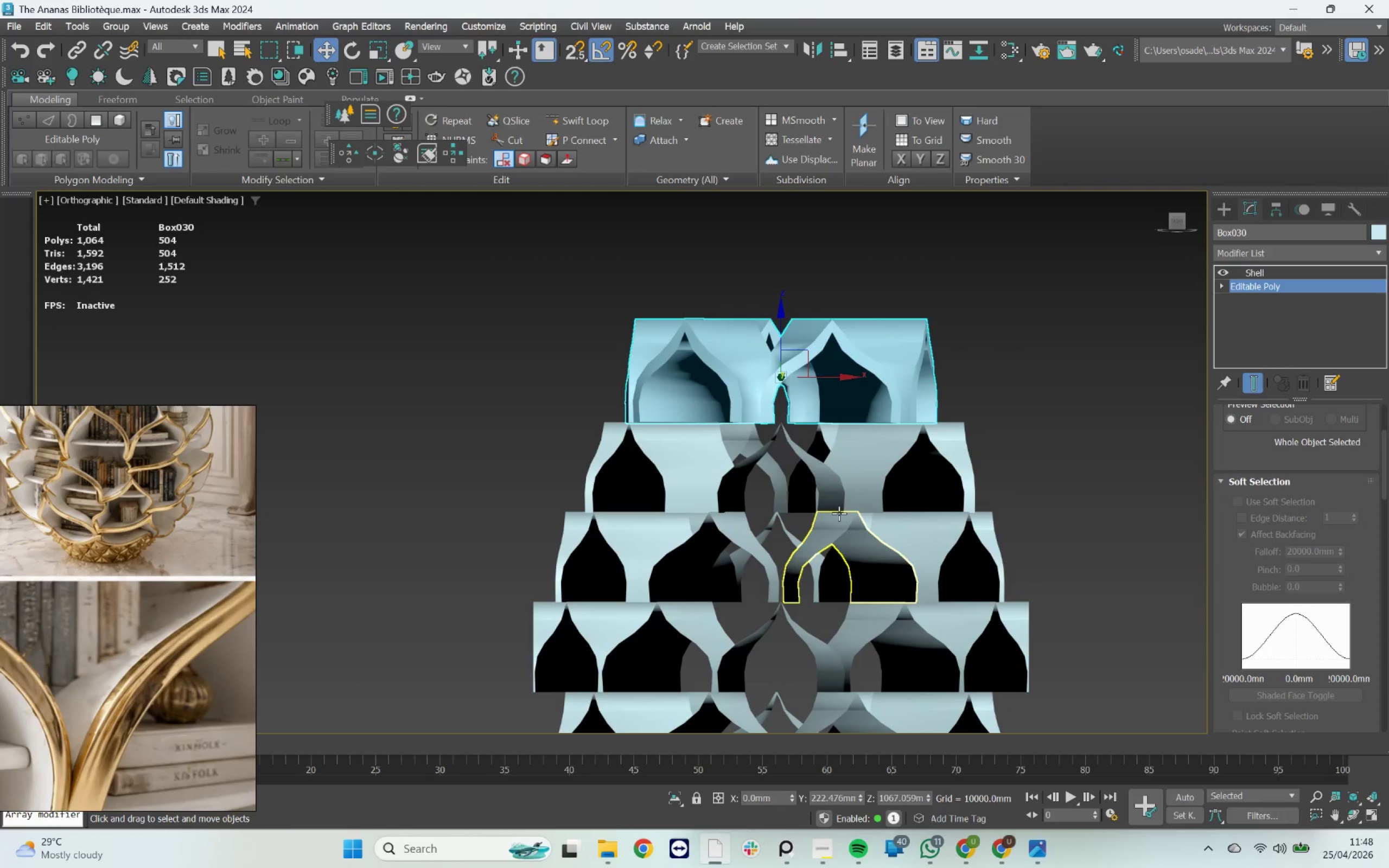 
wait(36.08)
 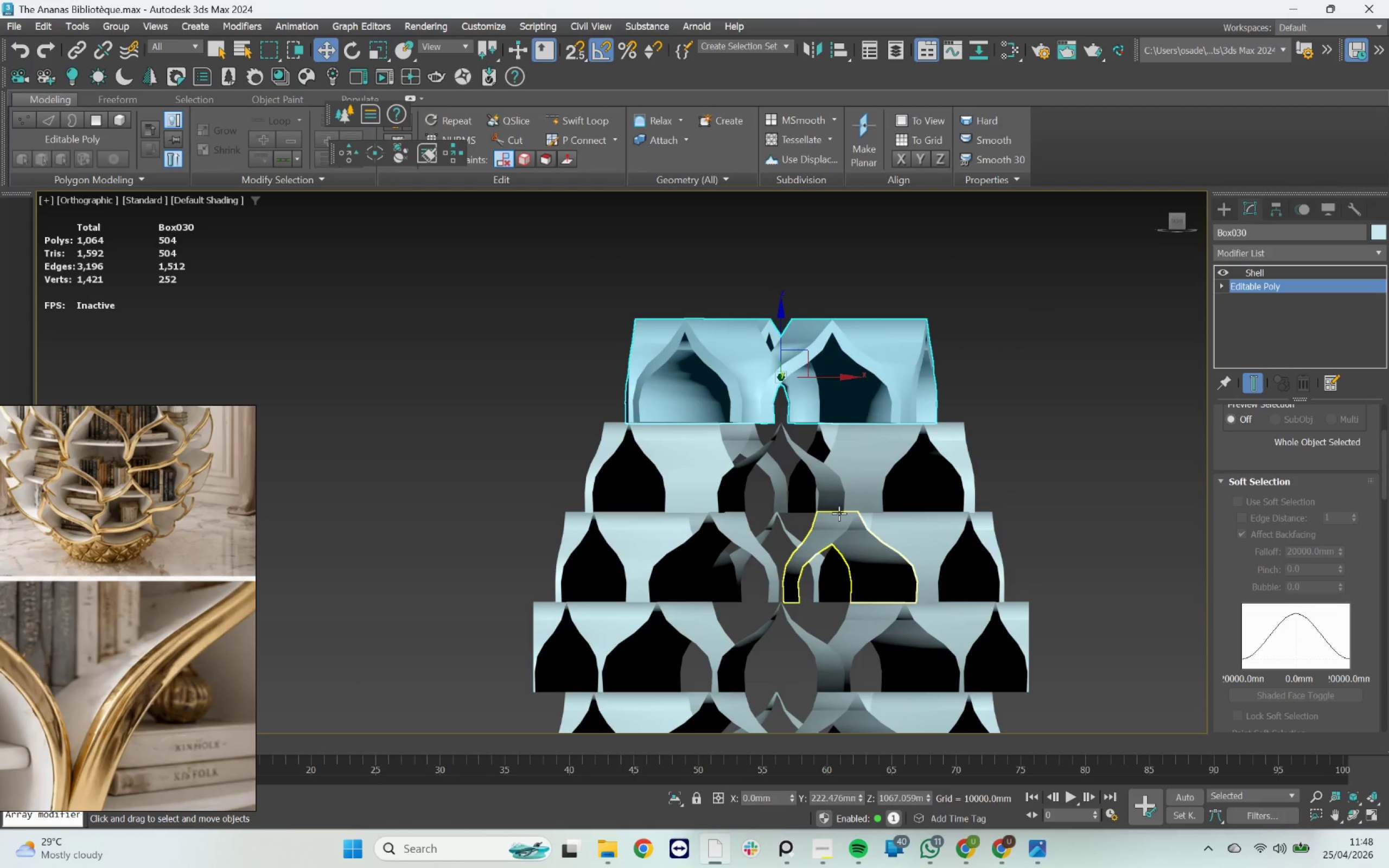 
left_click_drag(start_coordinate=[1001, 459], to_coordinate=[514, 469])
 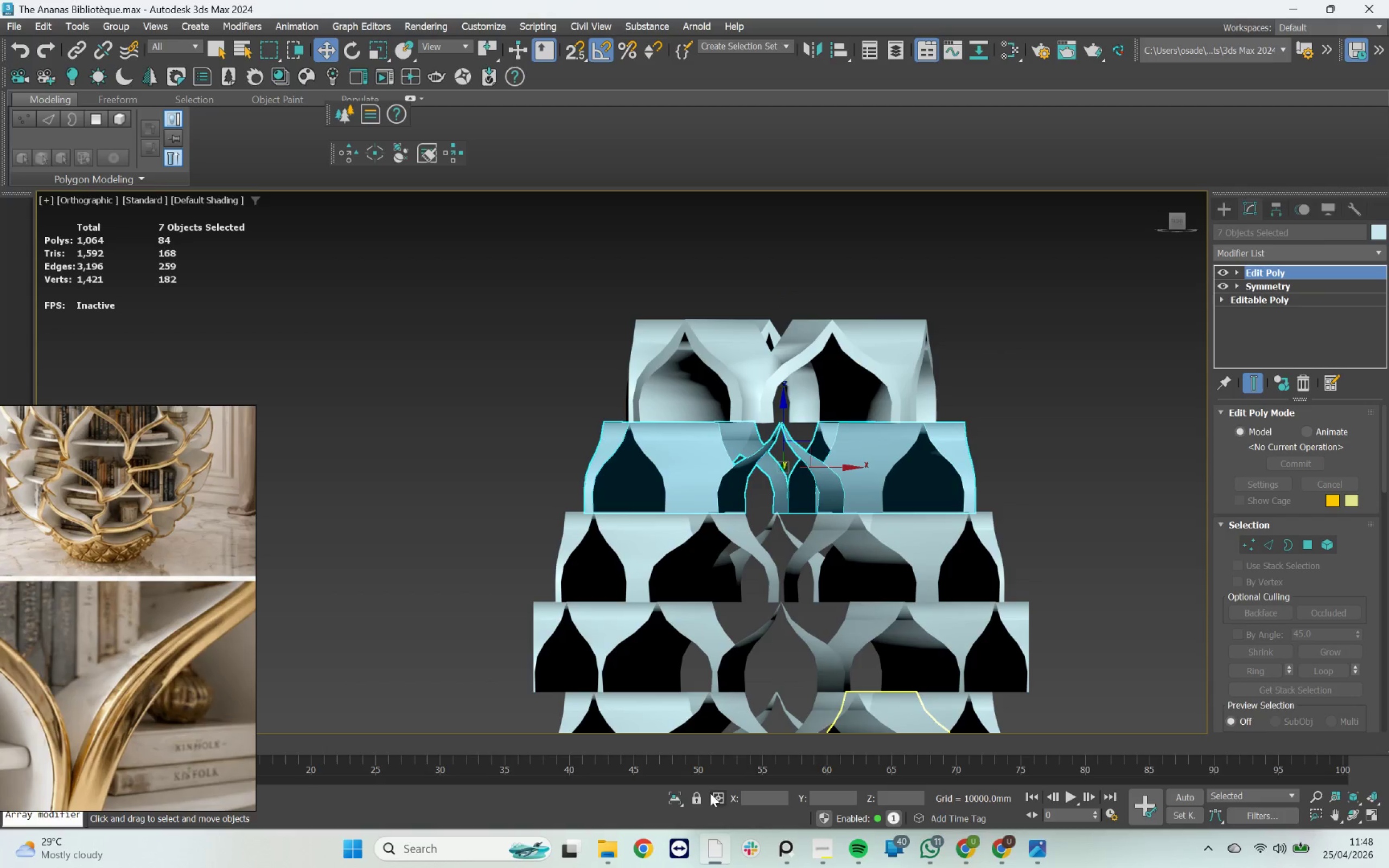 
left_click([679, 798])
 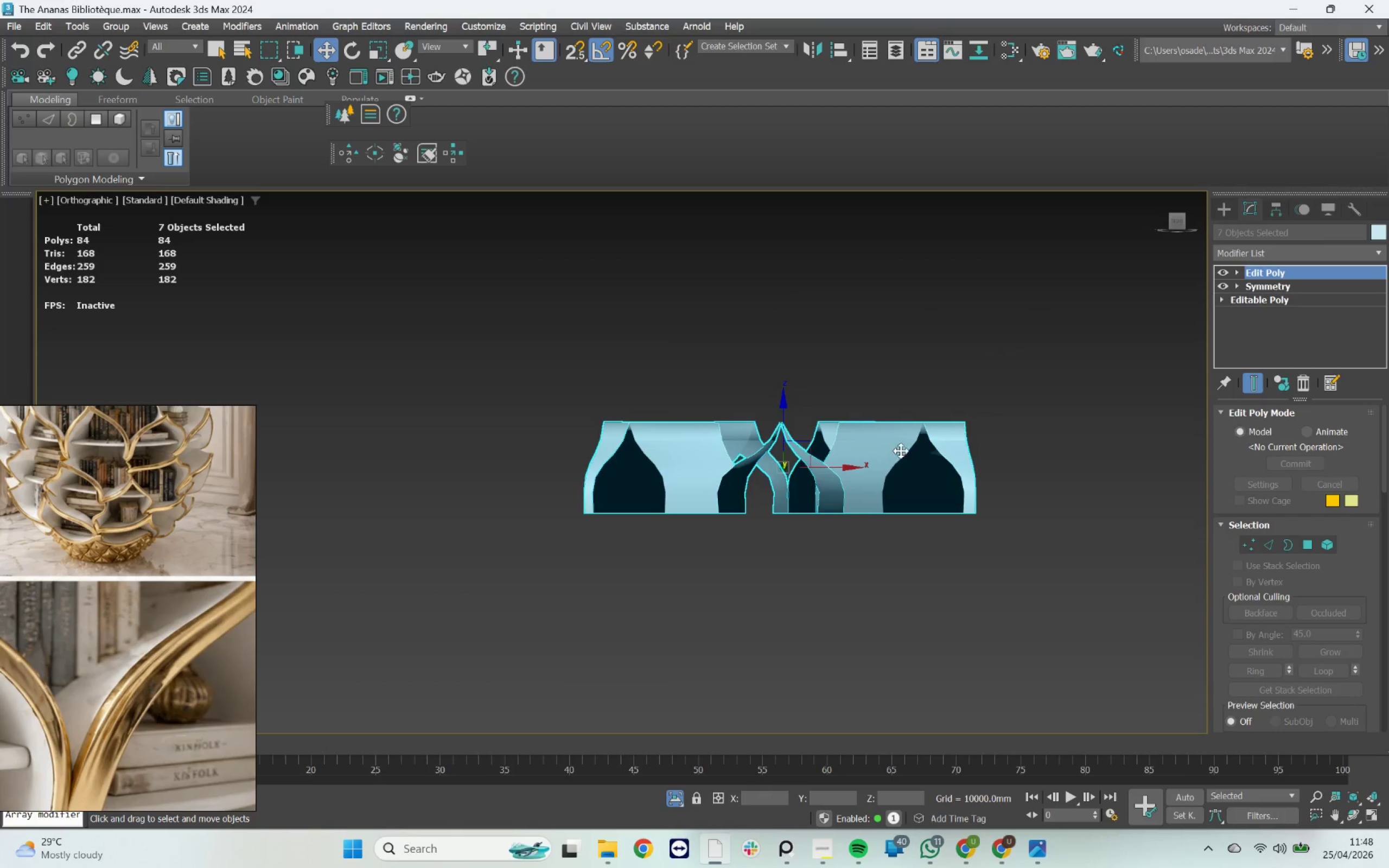 
scroll: coordinate [901, 451], scroll_direction: up, amount: 1.0
 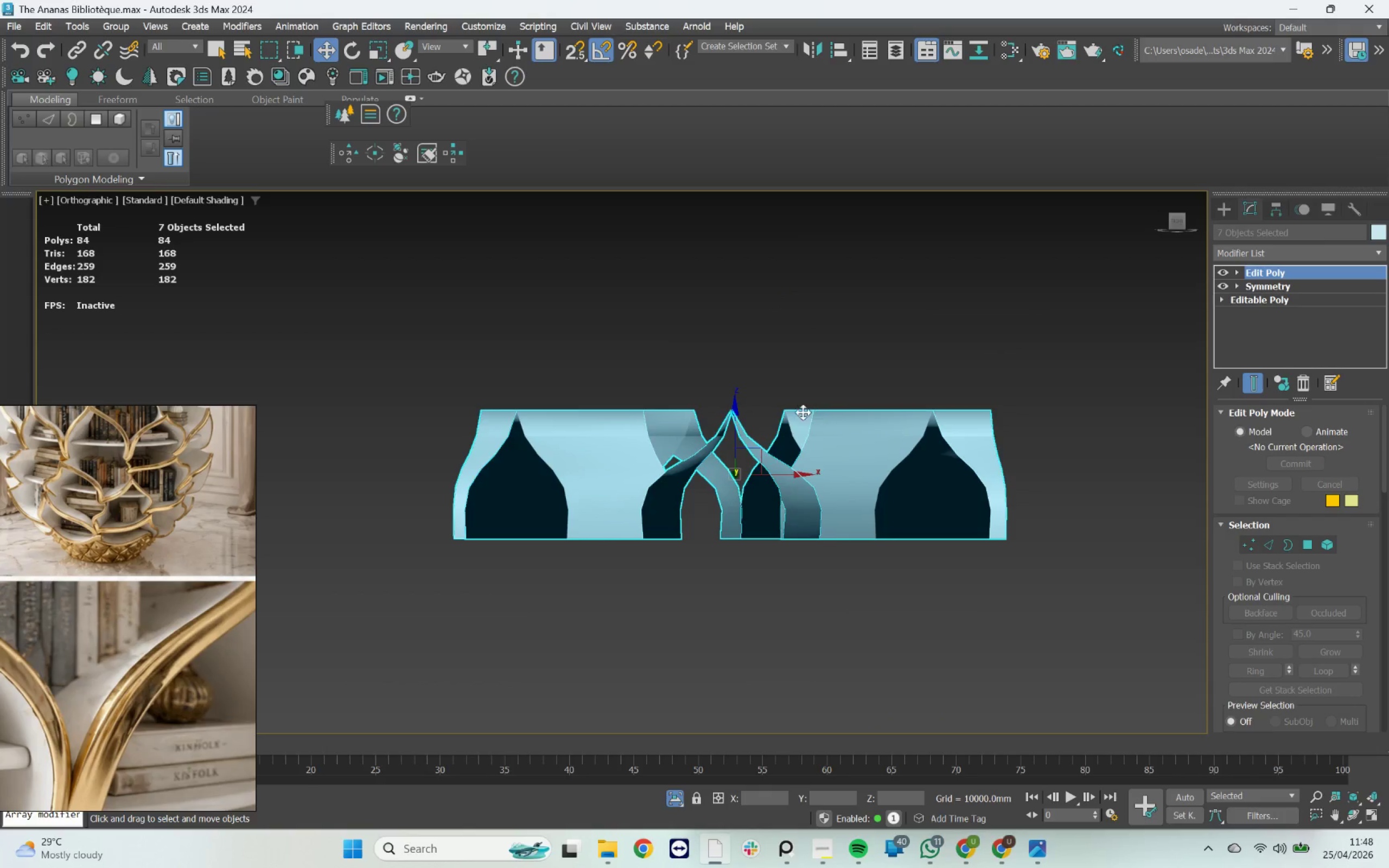 
hold_key(key=AltLeft, duration=1.94)
scroll: coordinate [786, 295], scroll_direction: up, amount: 1.0
 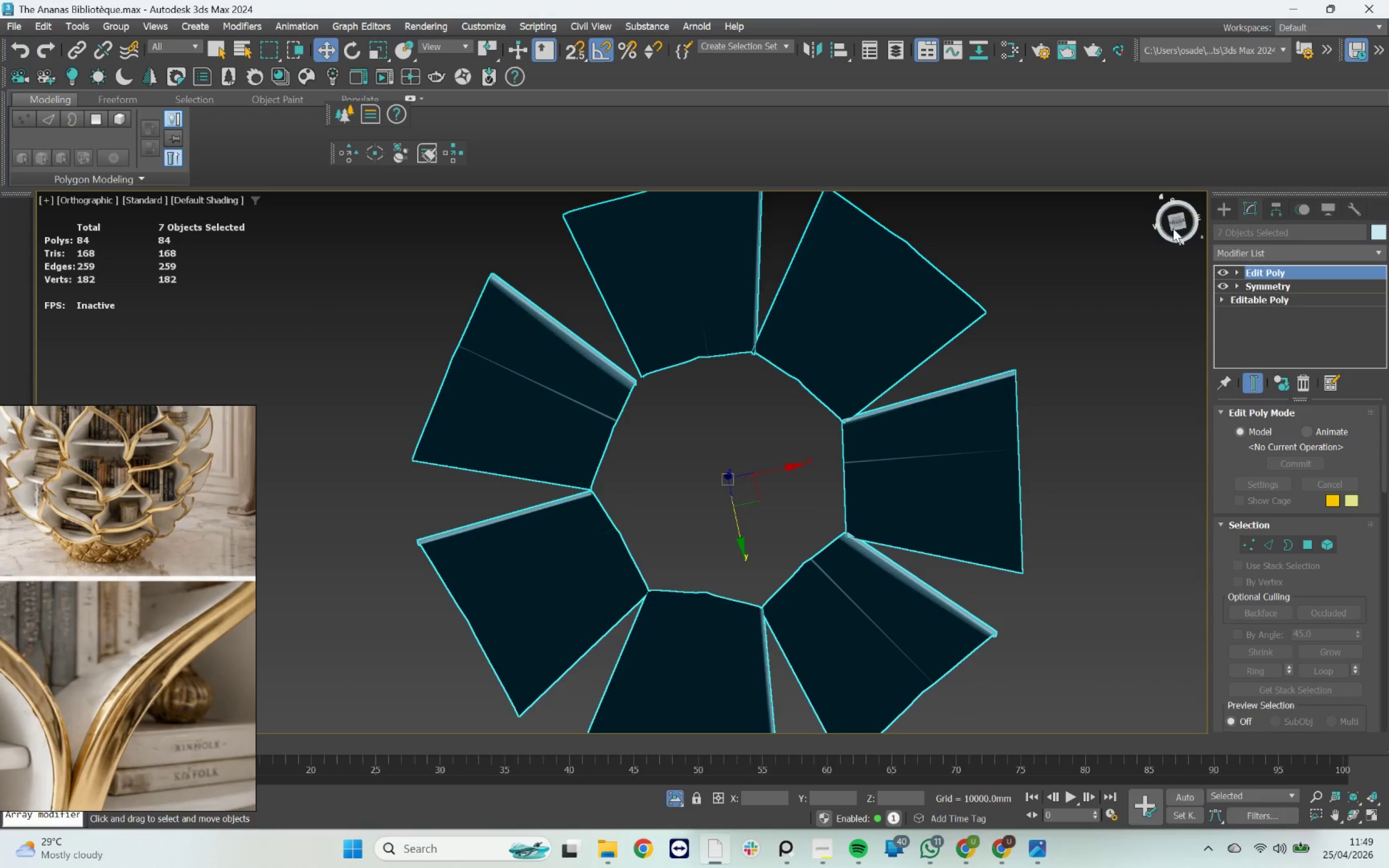 
hold_key(key=AltLeft, duration=1.75)
 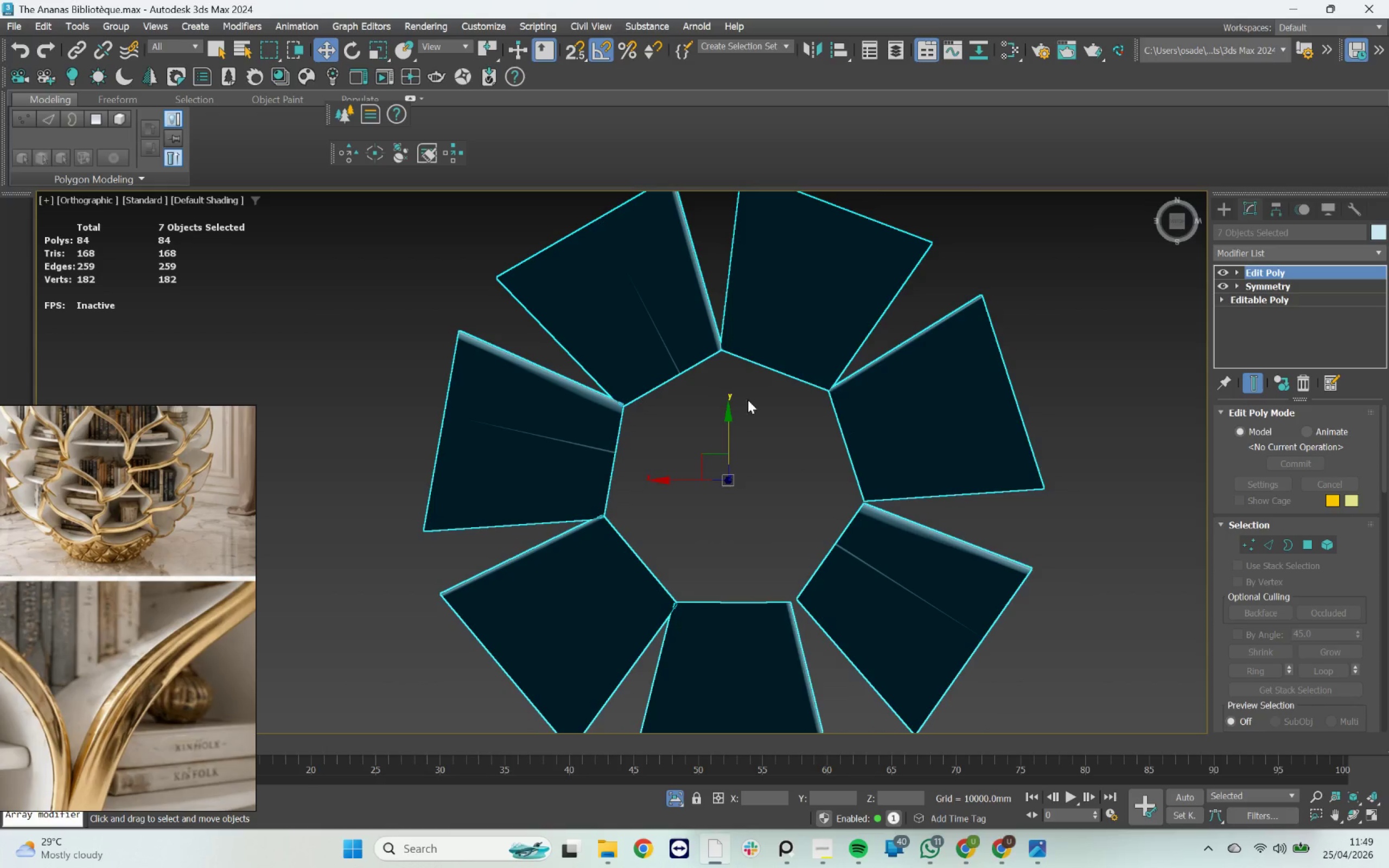 
wait(5.38)
 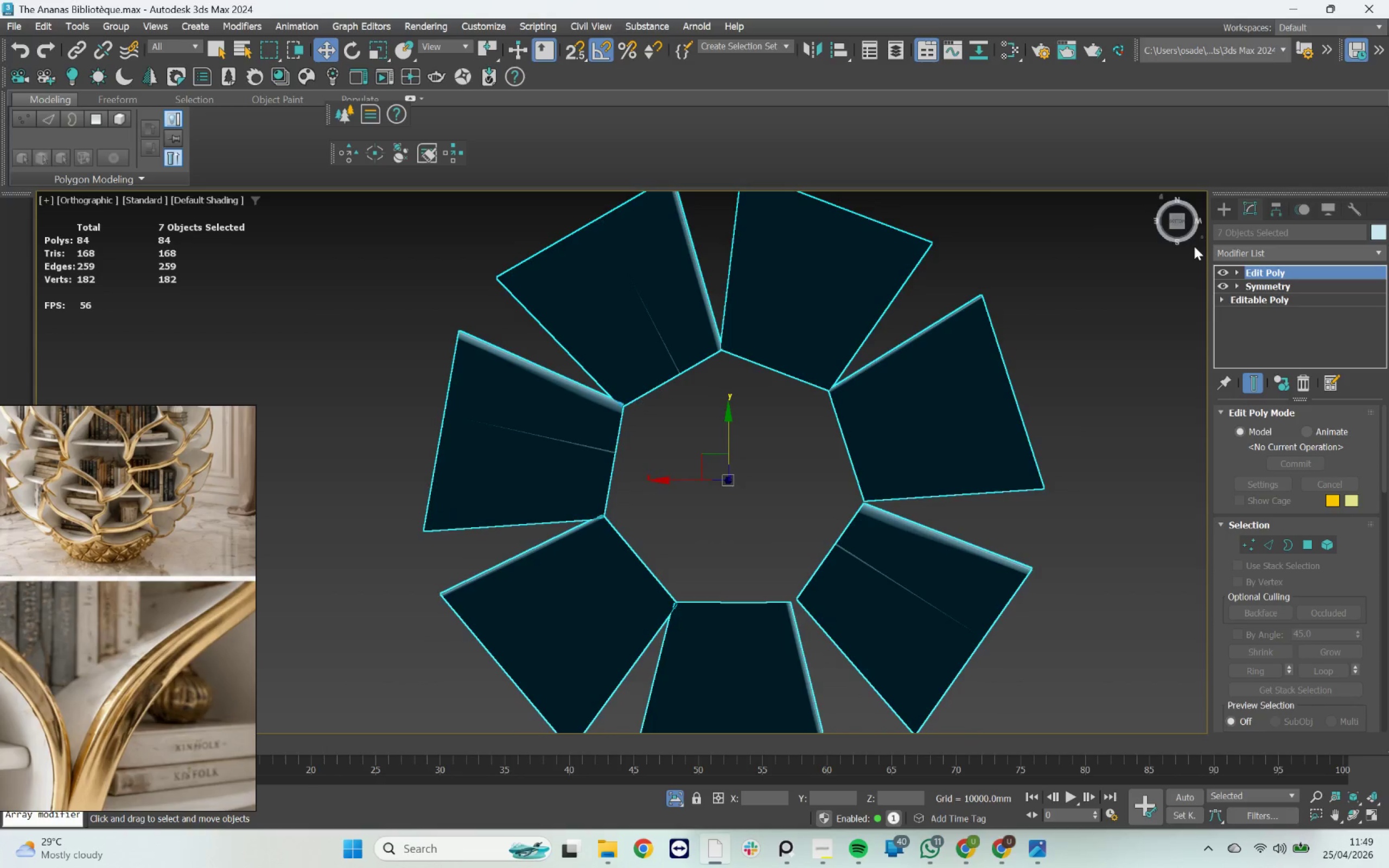 
left_click_drag(start_coordinate=[756, 497], to_coordinate=[759, 496])
 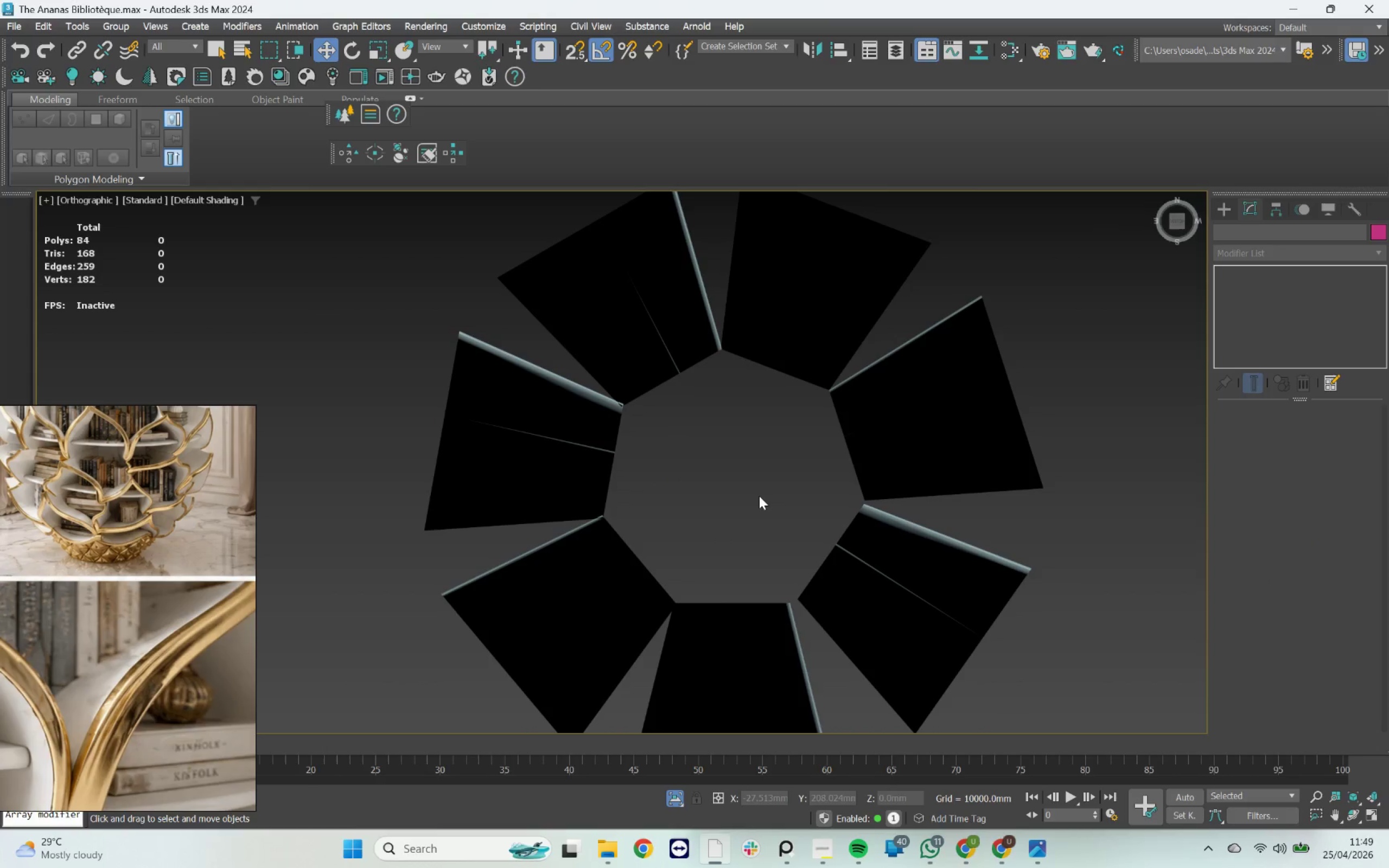 
key(Z)
 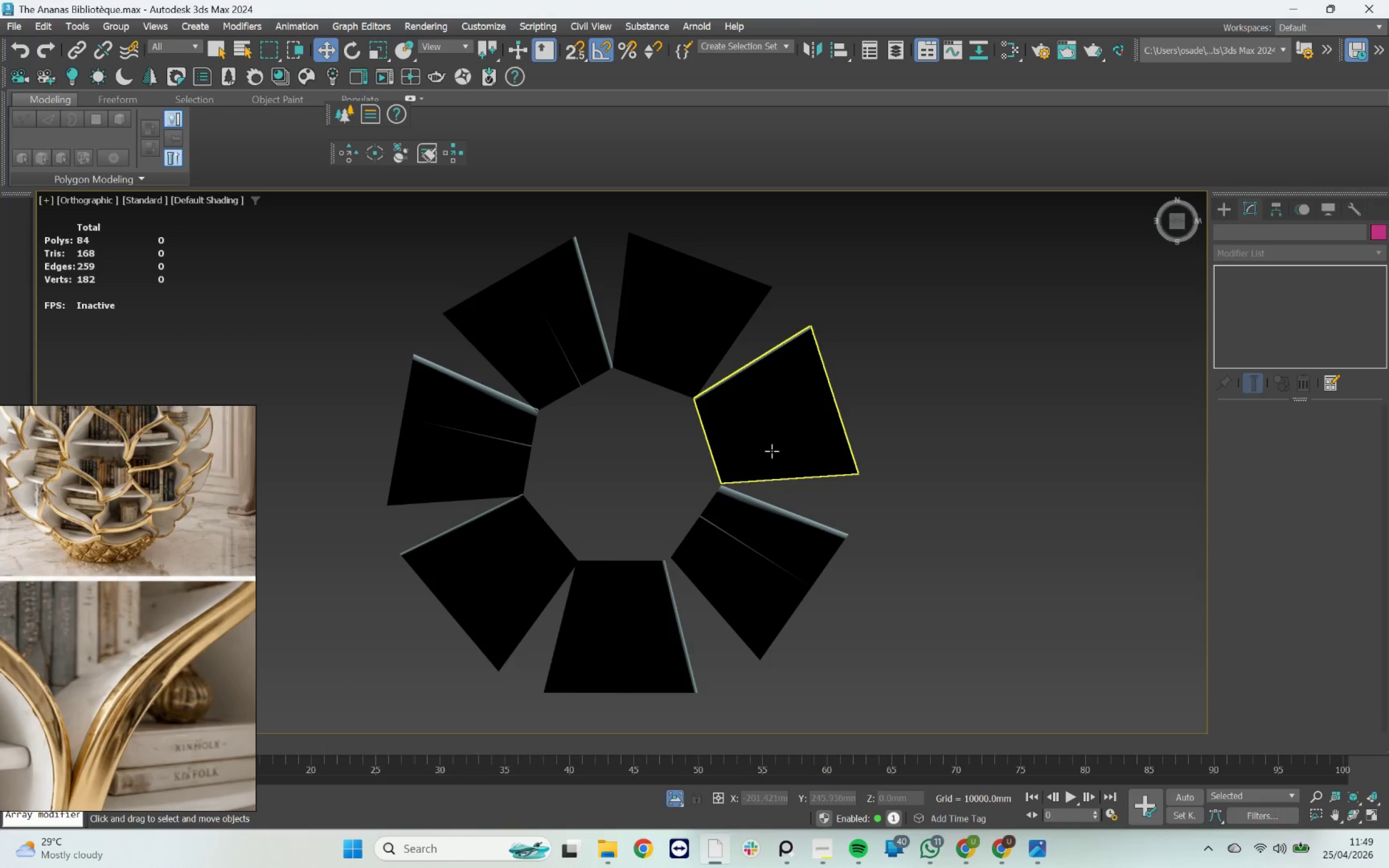 
left_click([776, 417])
 